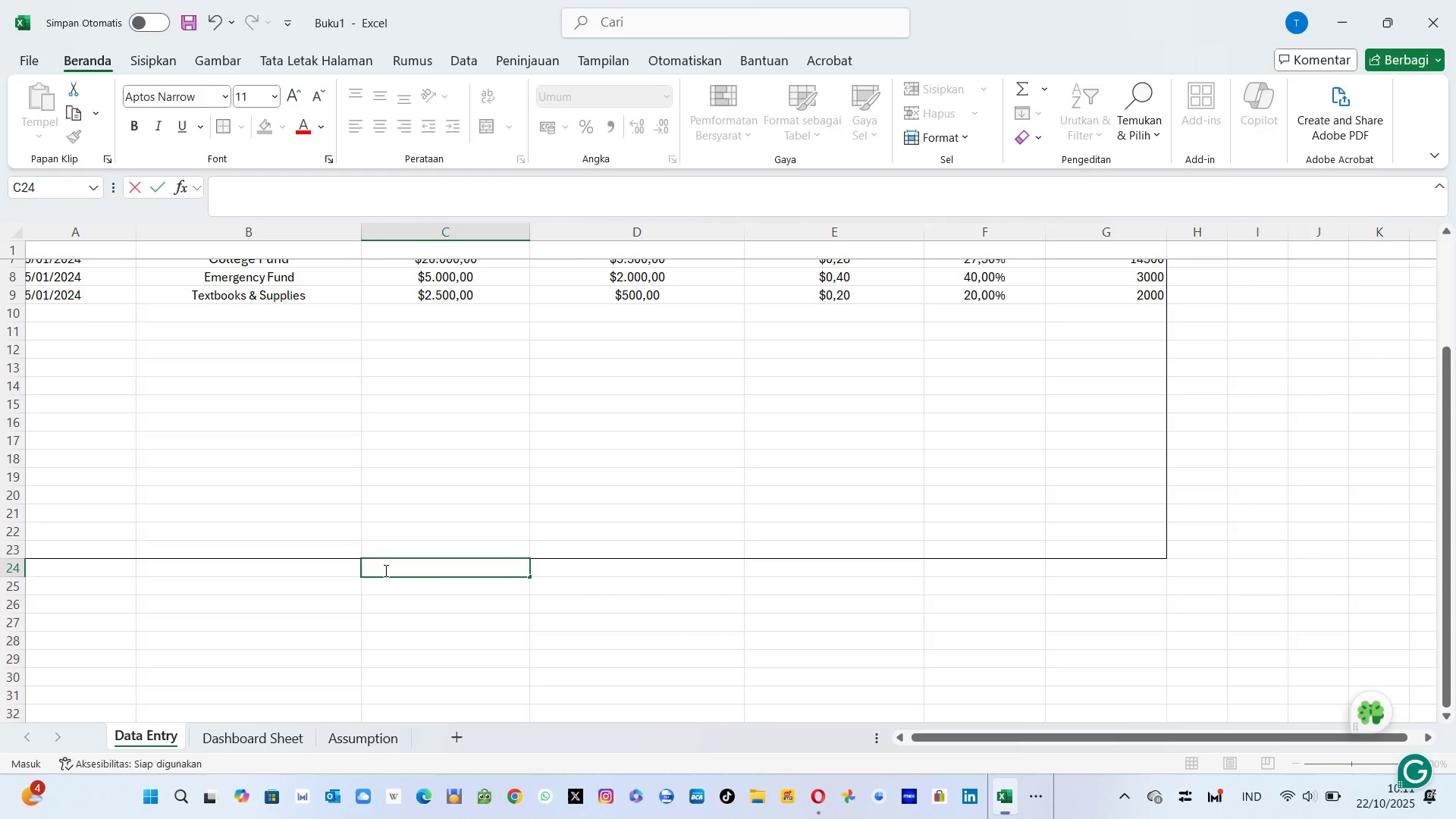 
 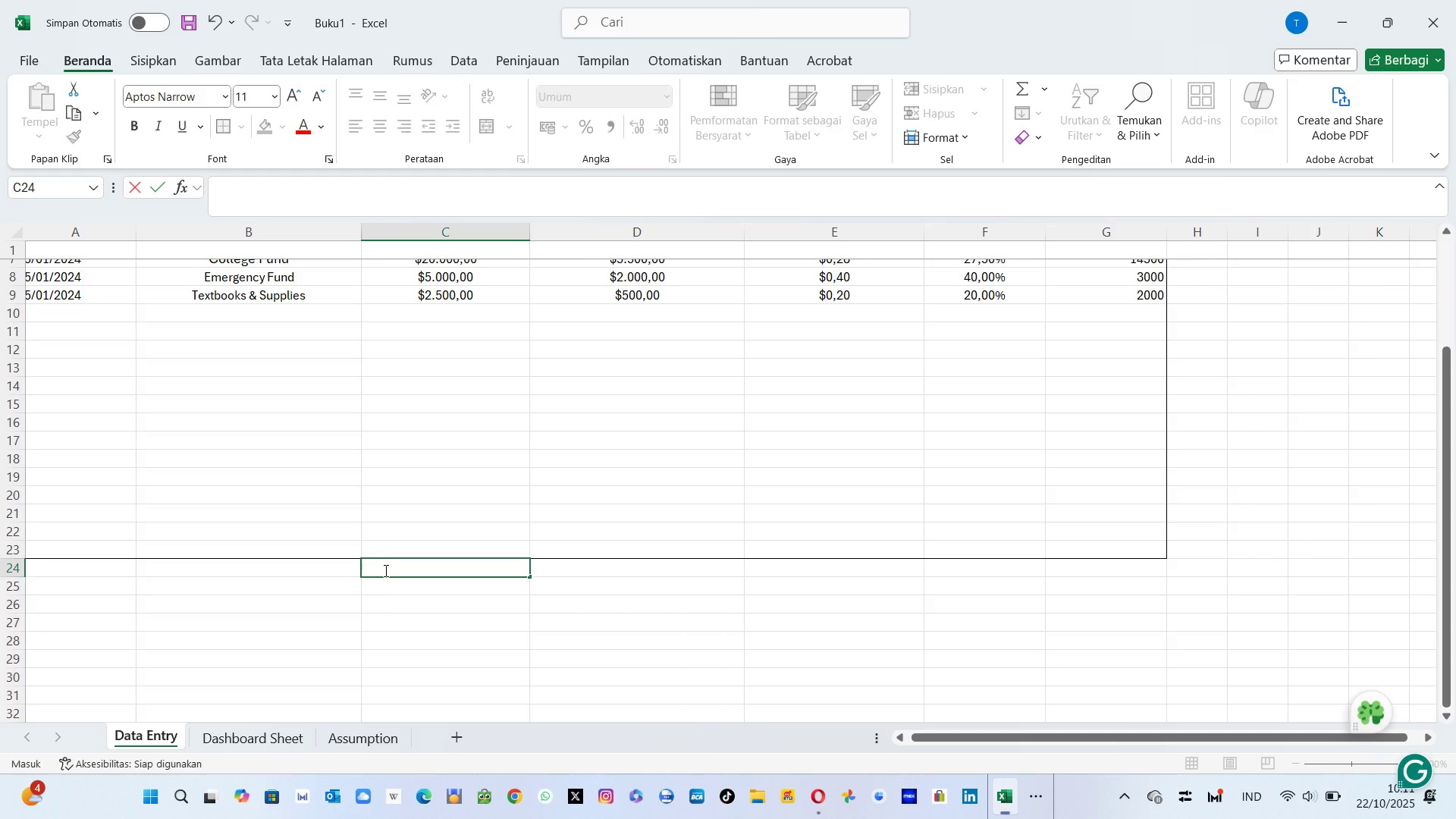 
hold_key(key=ShiftLeft, duration=0.49)
 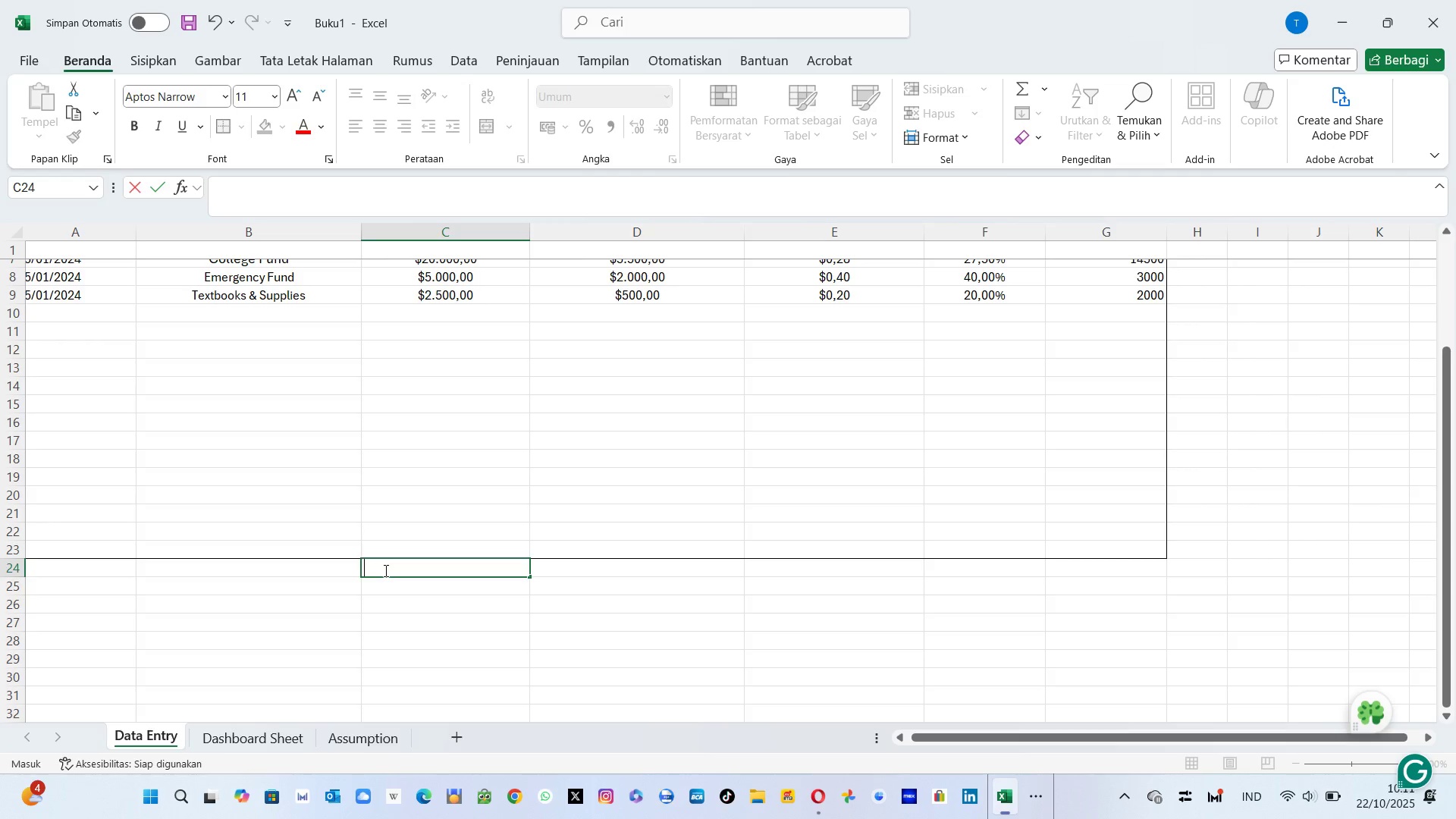 
wait(10.21)
 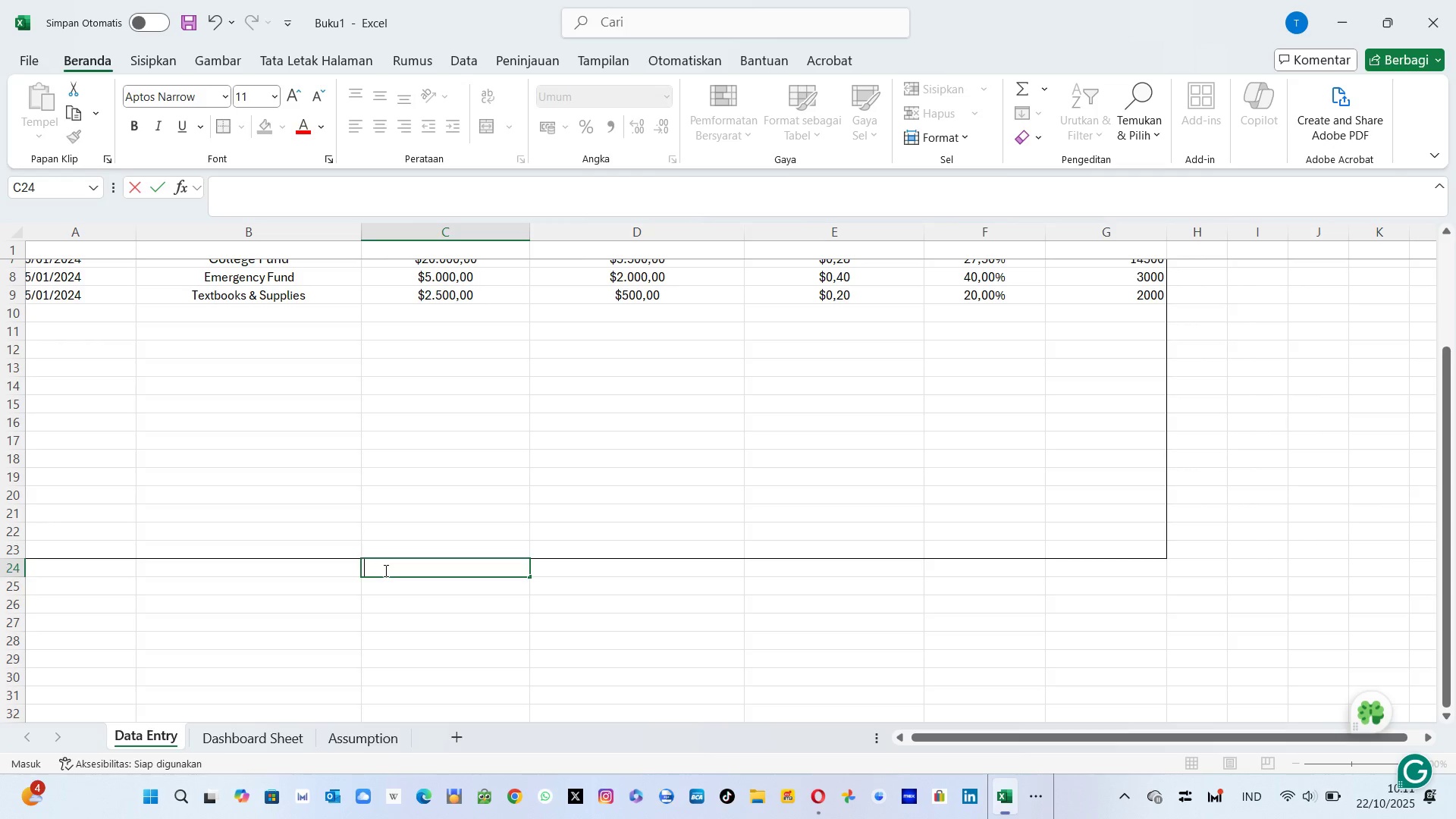 
left_click([99, 571])
 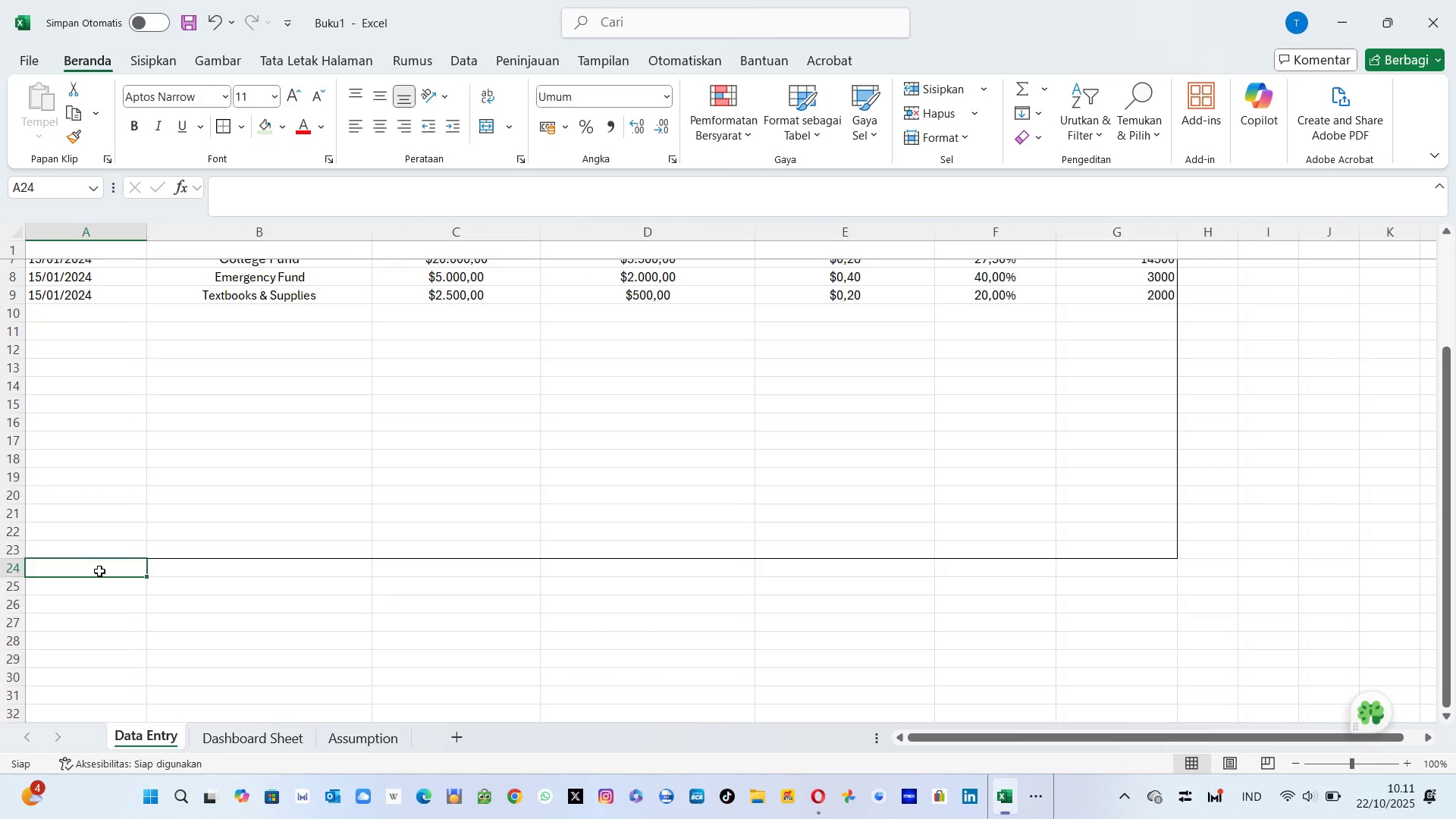 
type(TOtal)
key(Backspace)
key(Backspace)
key(Backspace)
key(Backspace)
type(otal L)
key(Backspace)
 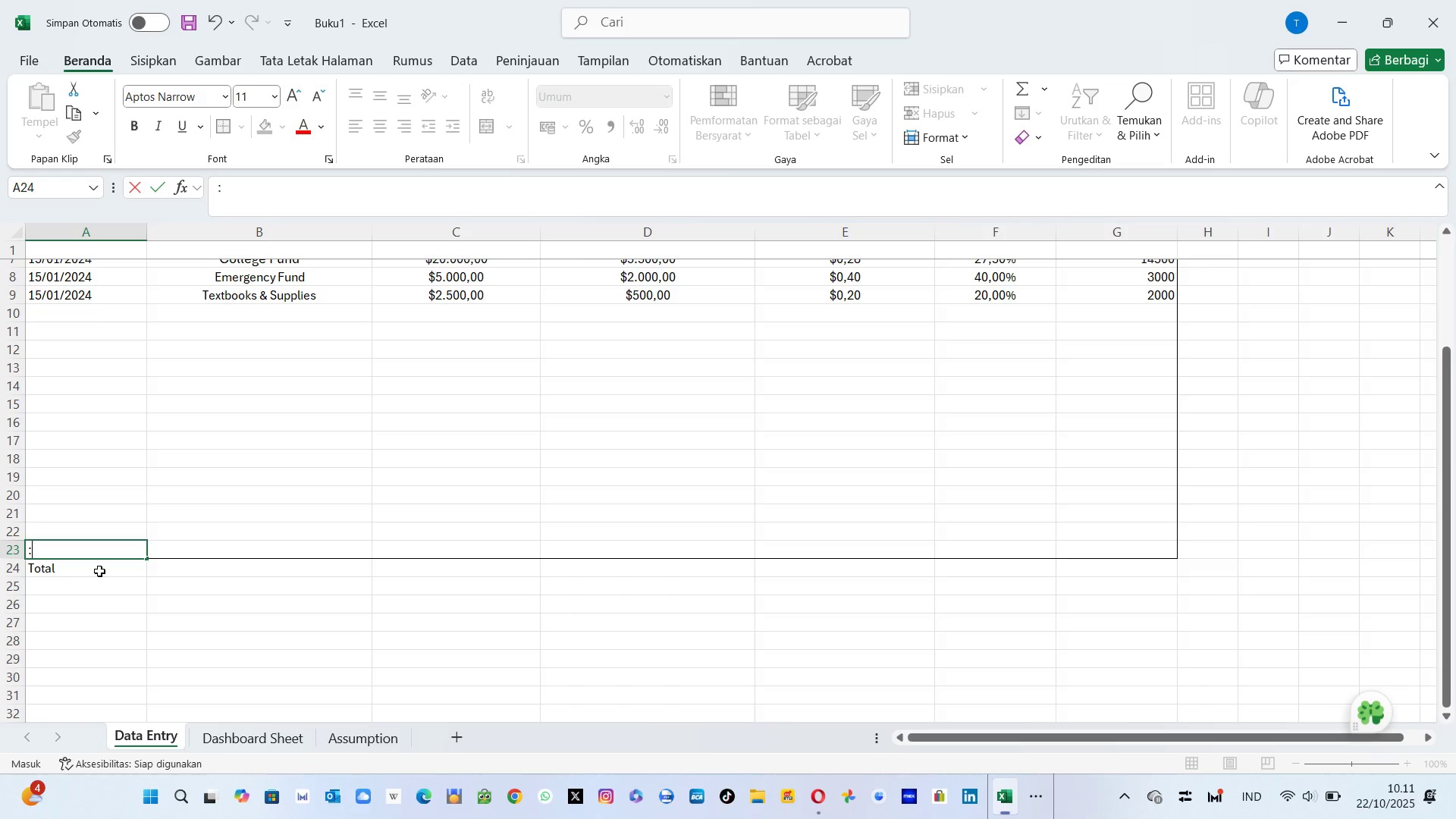 
key(Shift+Enter)
 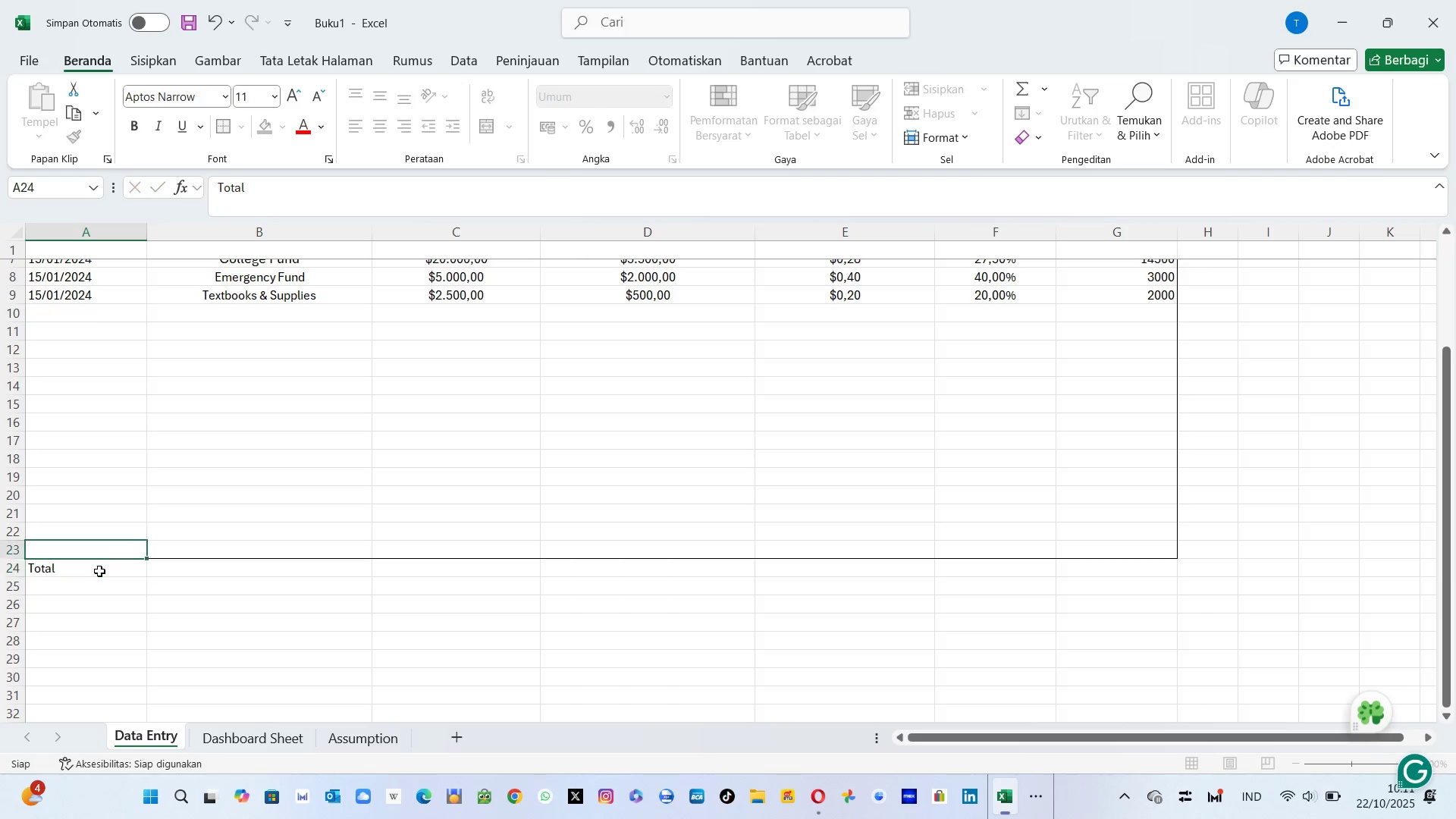 
key(Shift+Semicolon)
 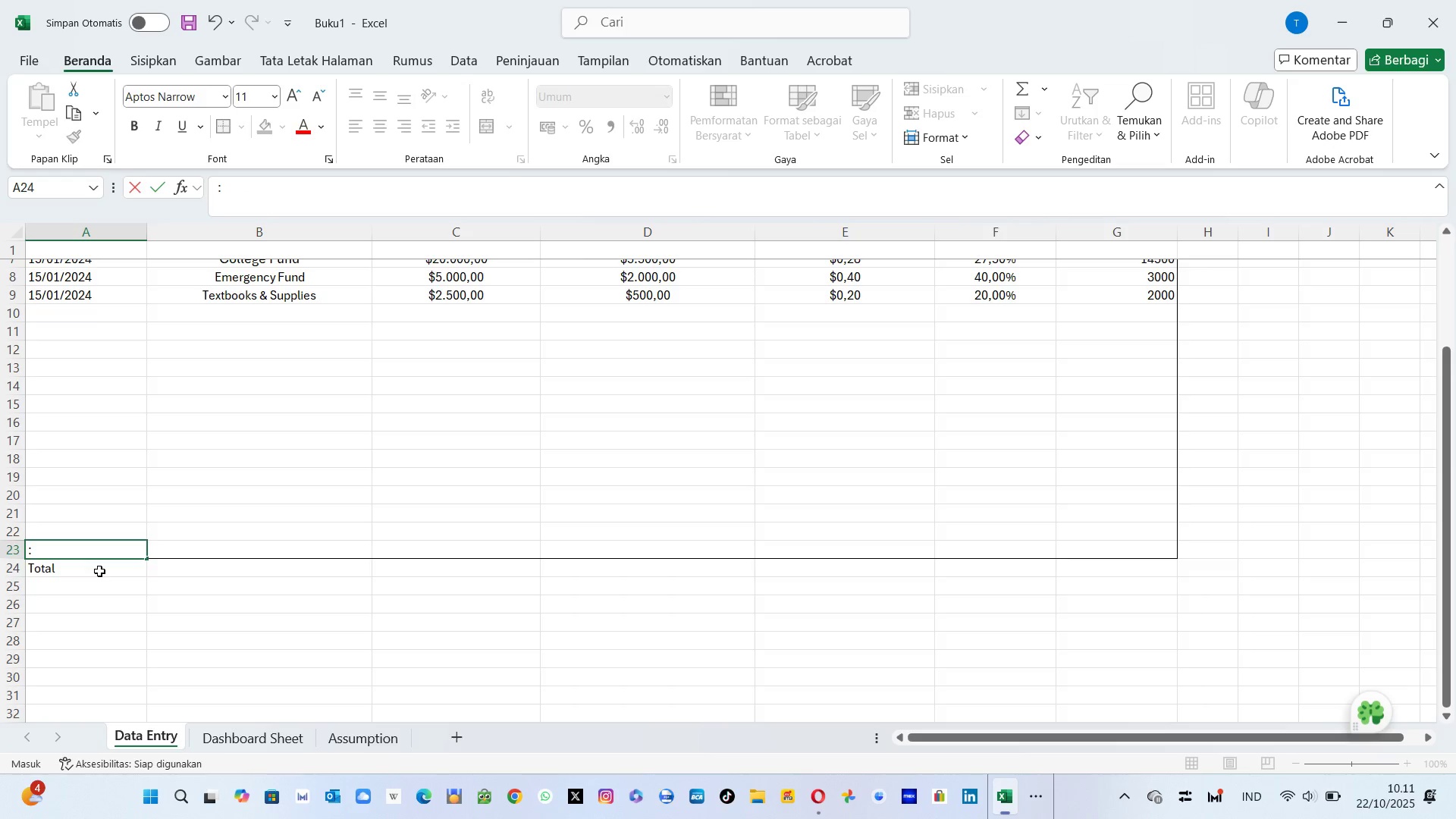 
key(Backspace)
 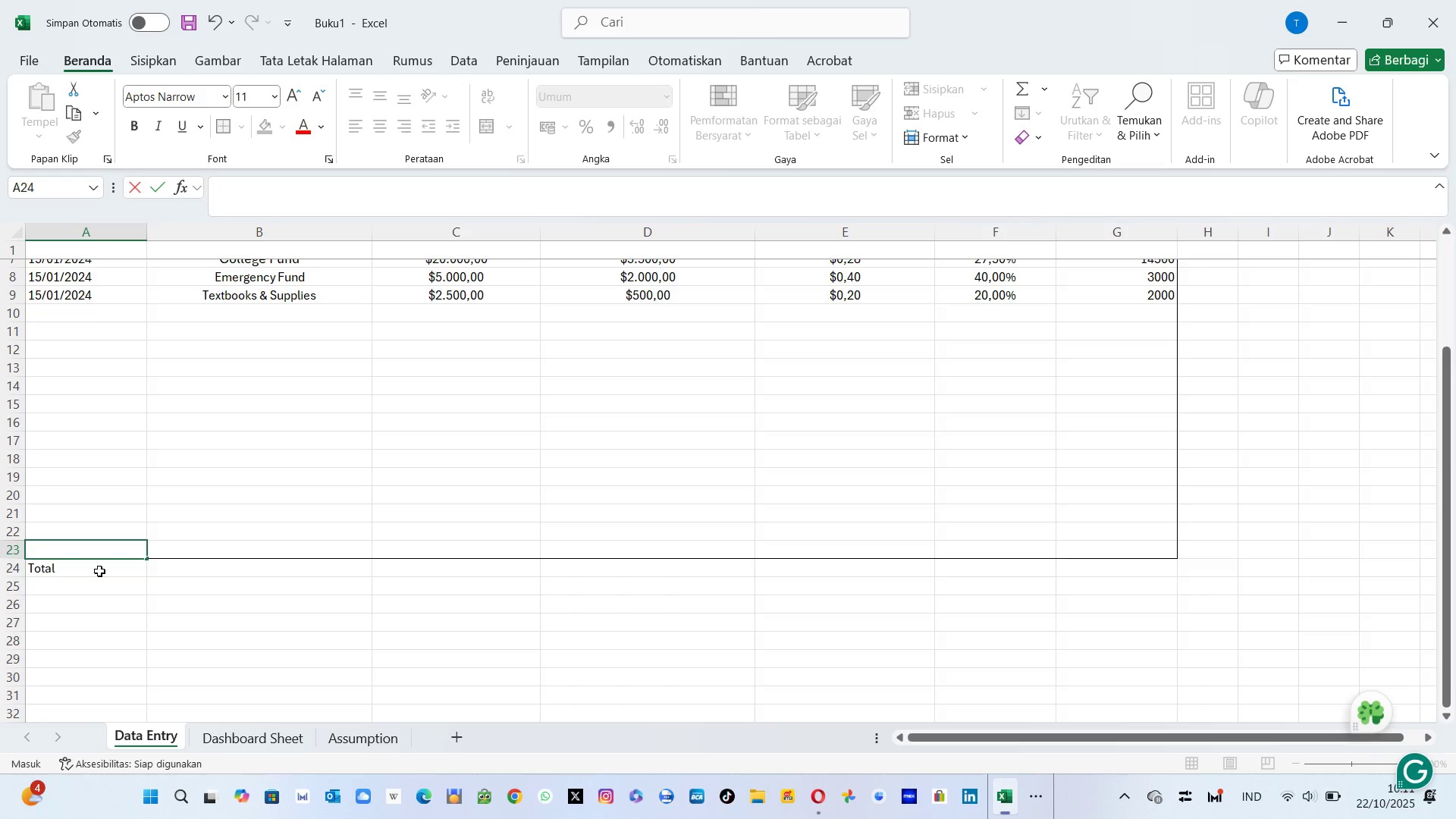 
key(ArrowDown)
 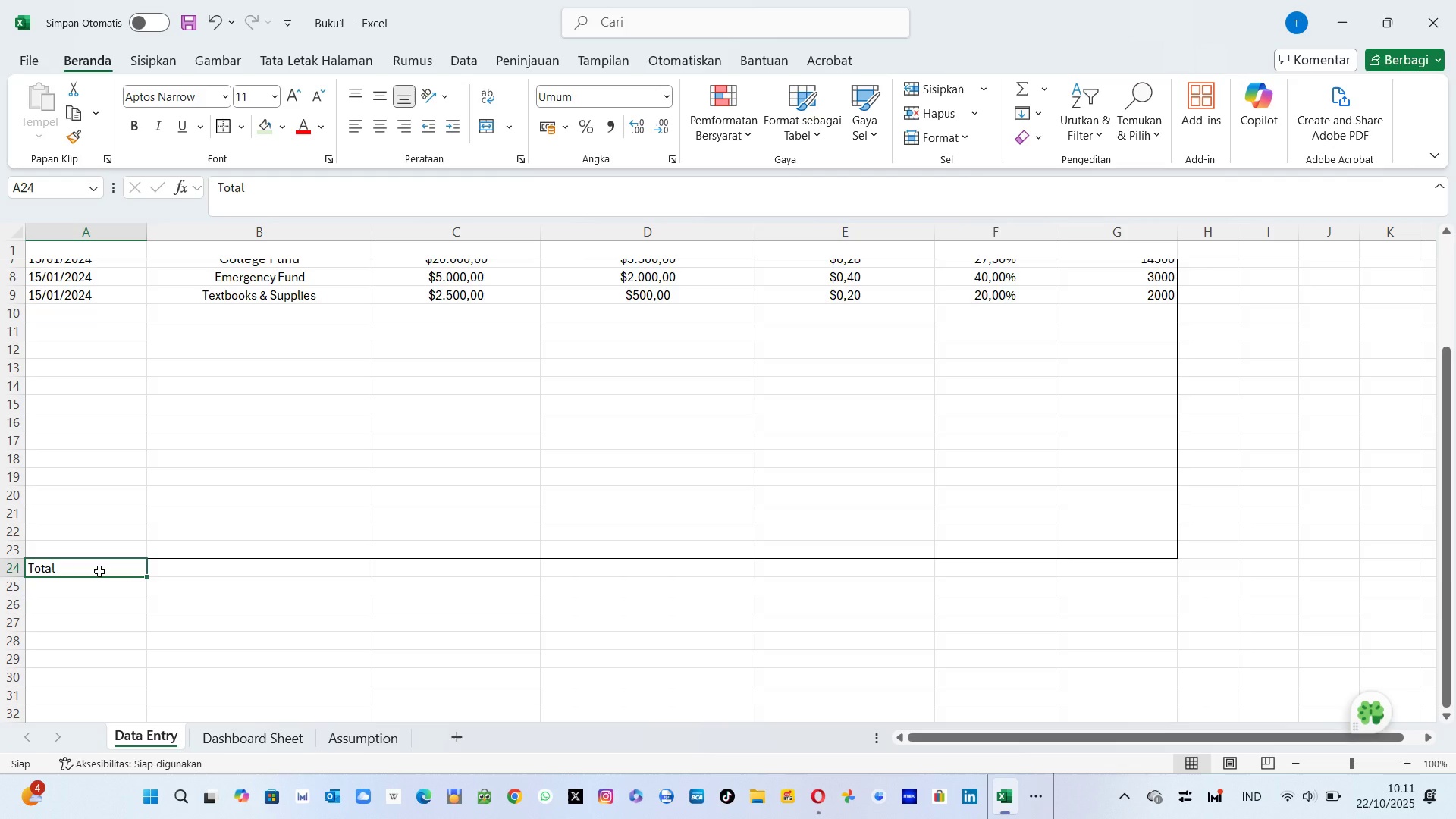 
key(ArrowRight)
 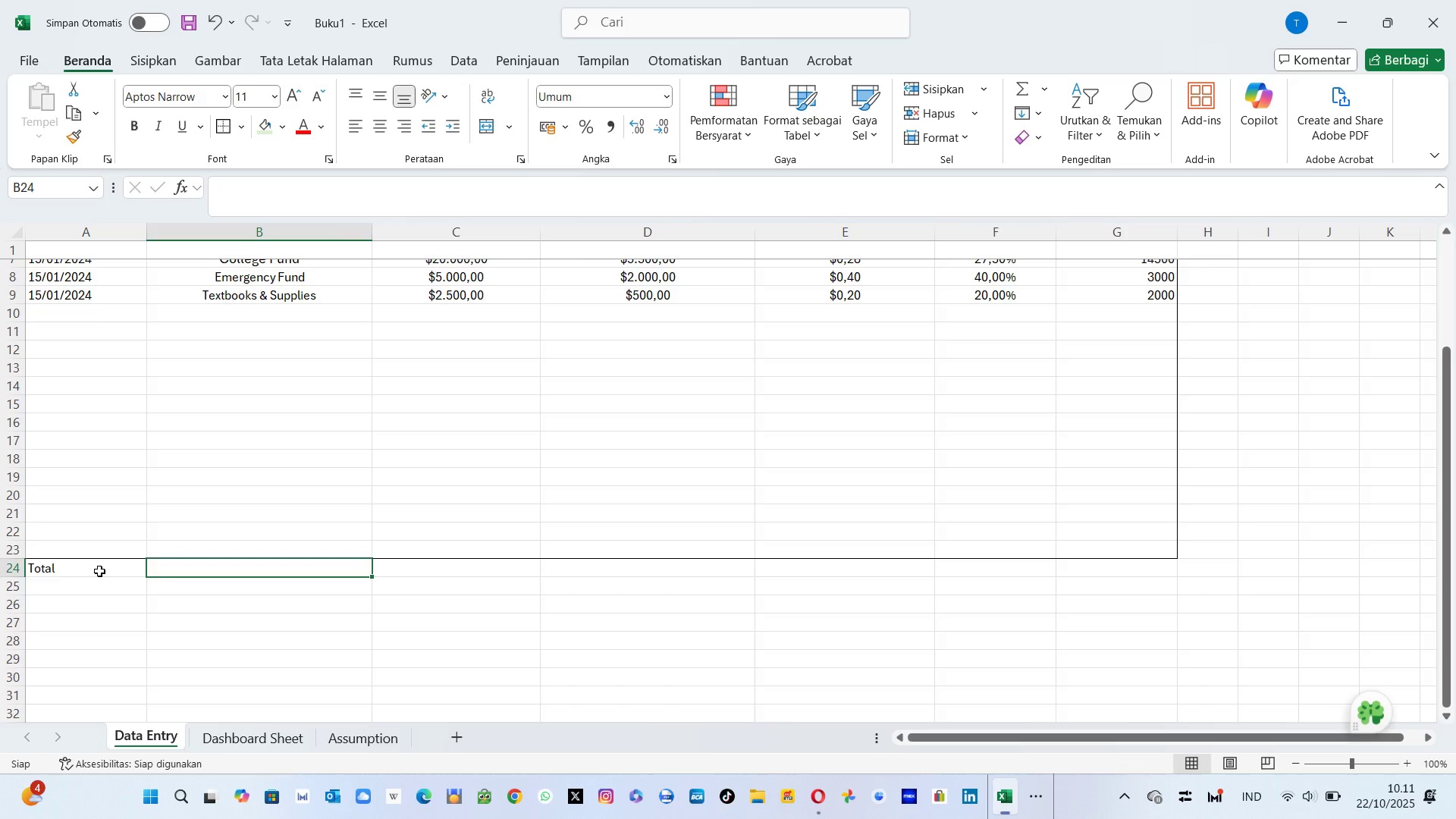 
key(ArrowRight)
 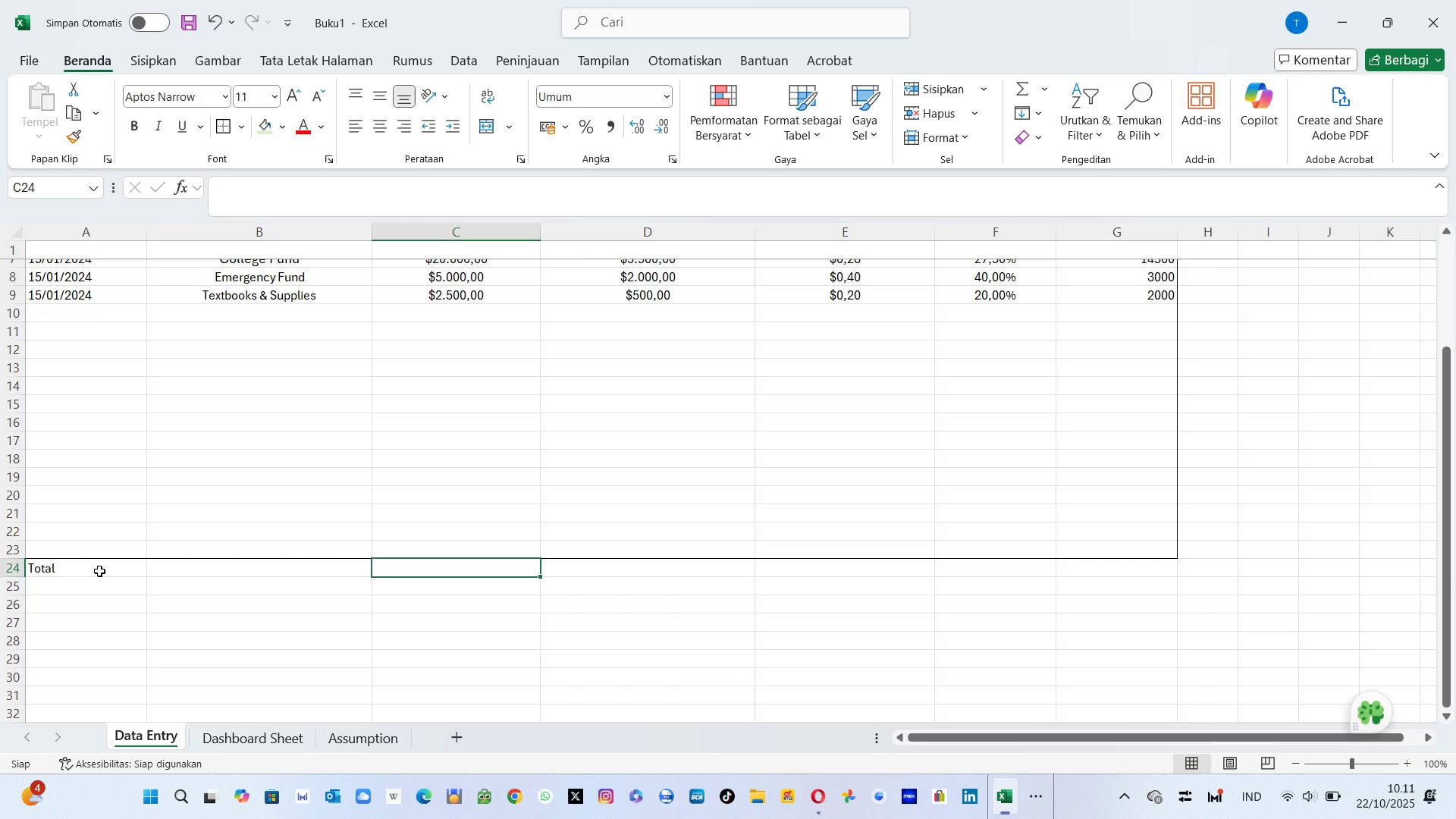 
key(ArrowUp)
 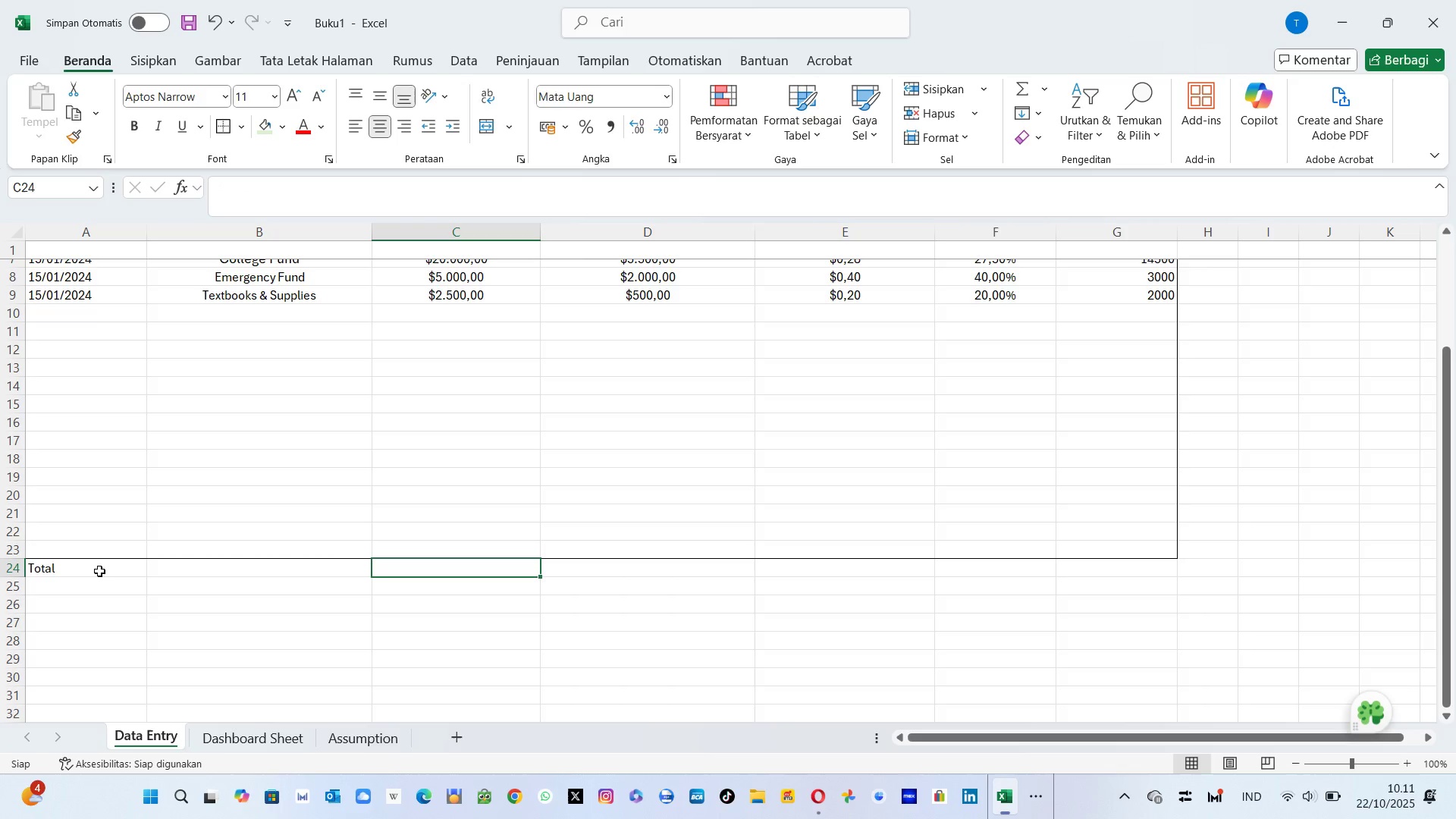 
key(ArrowDown)
 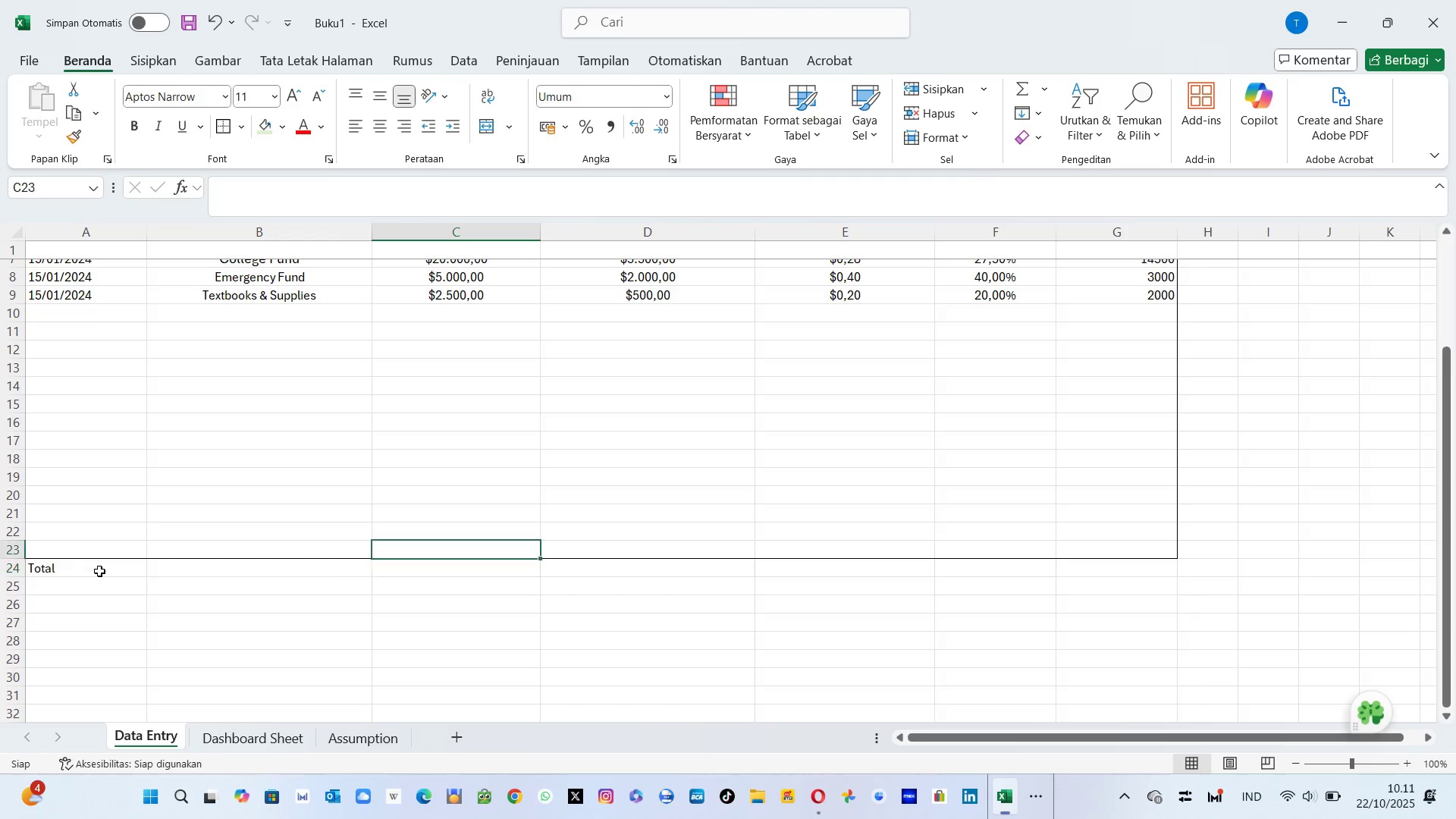 
hold_key(key=ArrowUp, duration=1.05)
 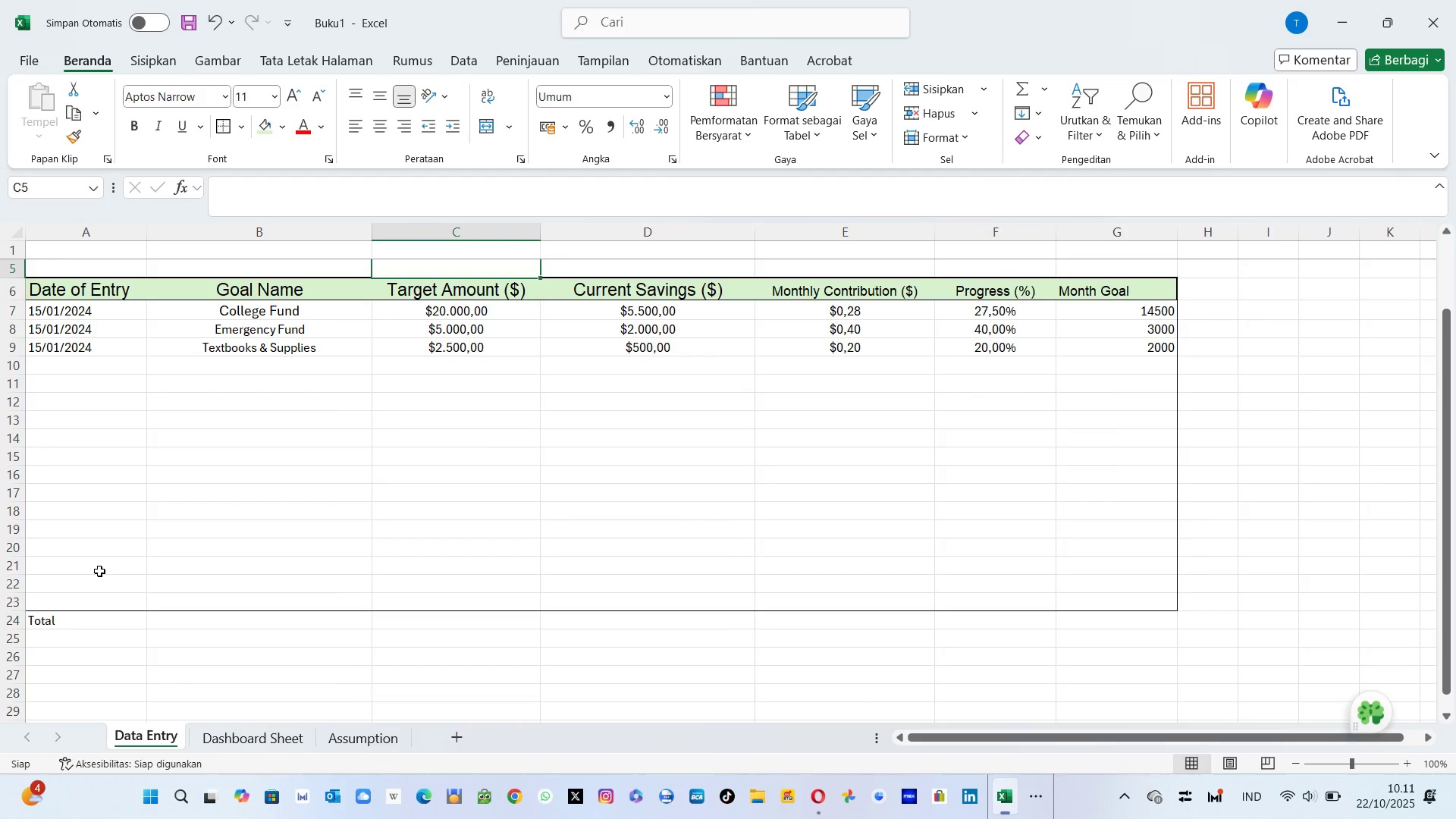 
hold_key(key=ArrowDown, duration=1.12)
 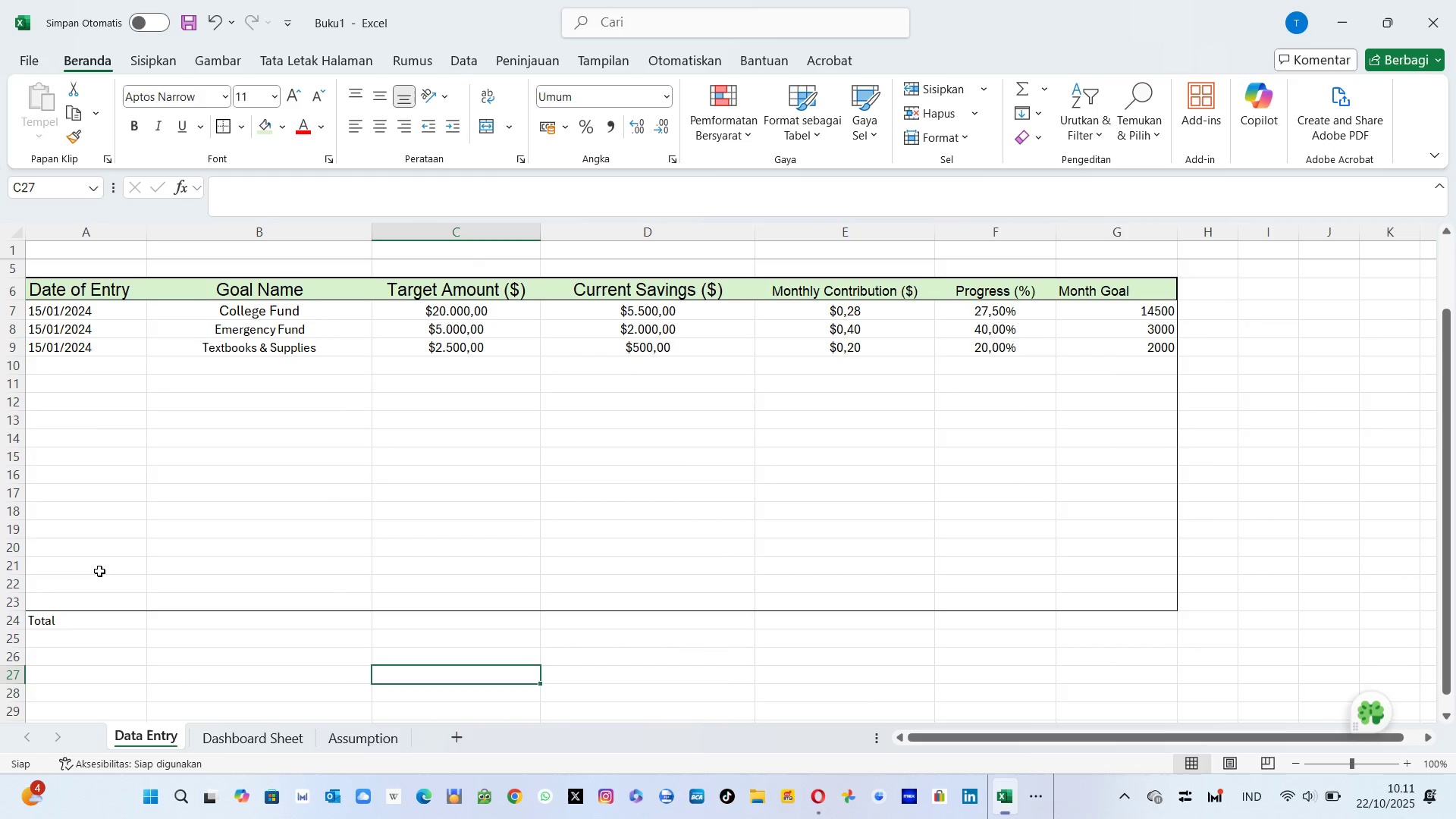 
key(ArrowUp)
 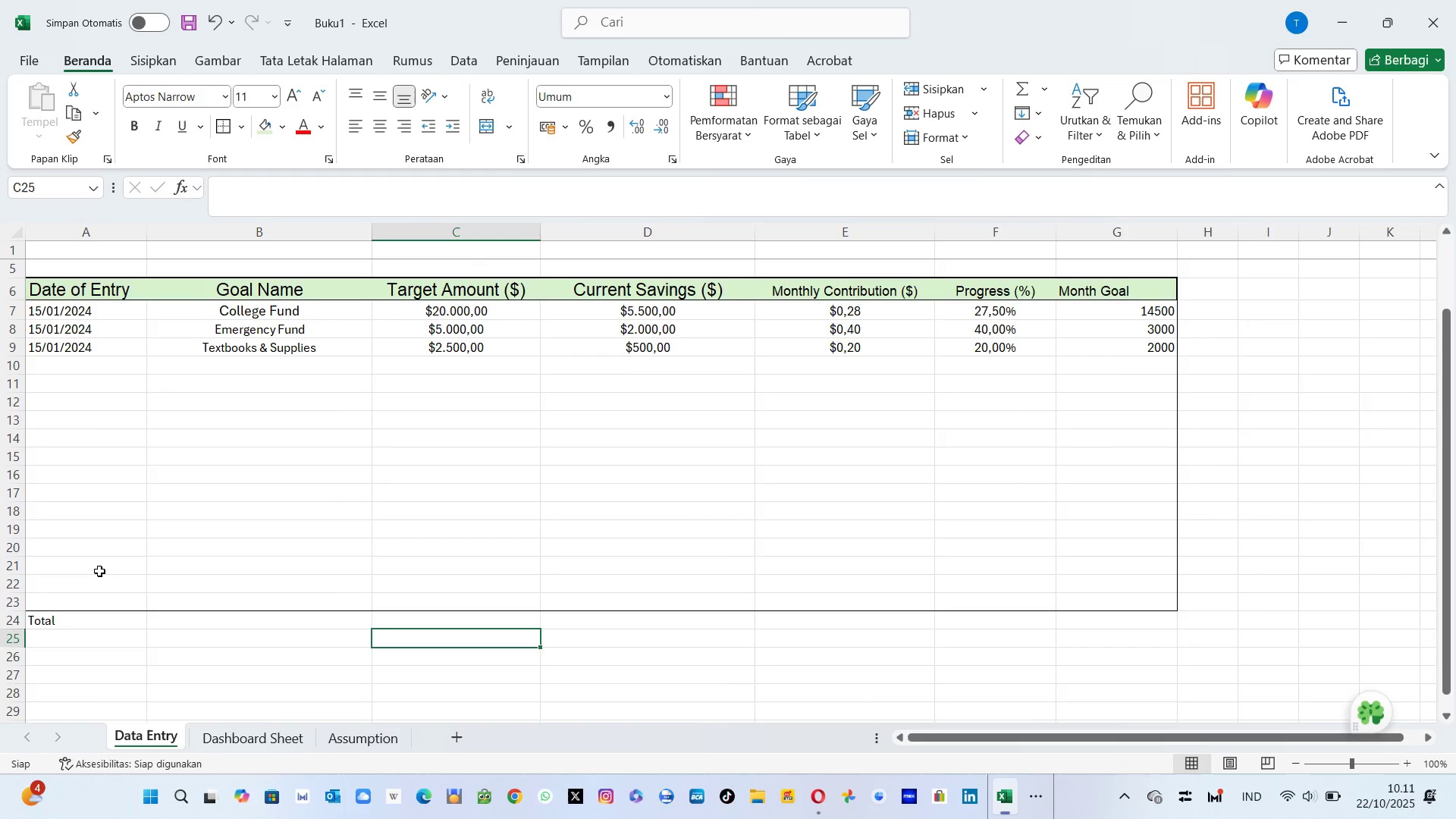 
key(ArrowUp)
 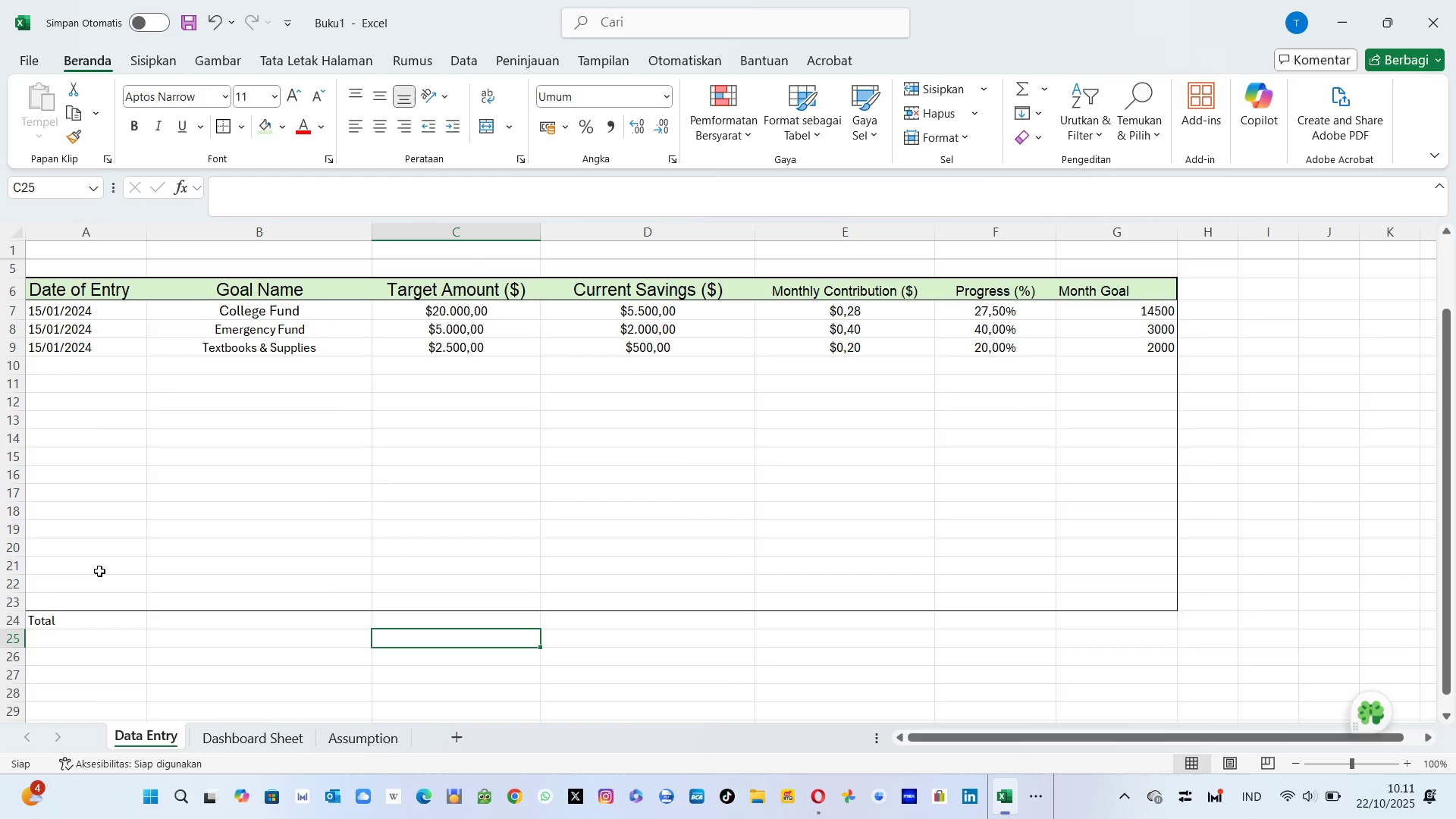 
key(ArrowUp)
 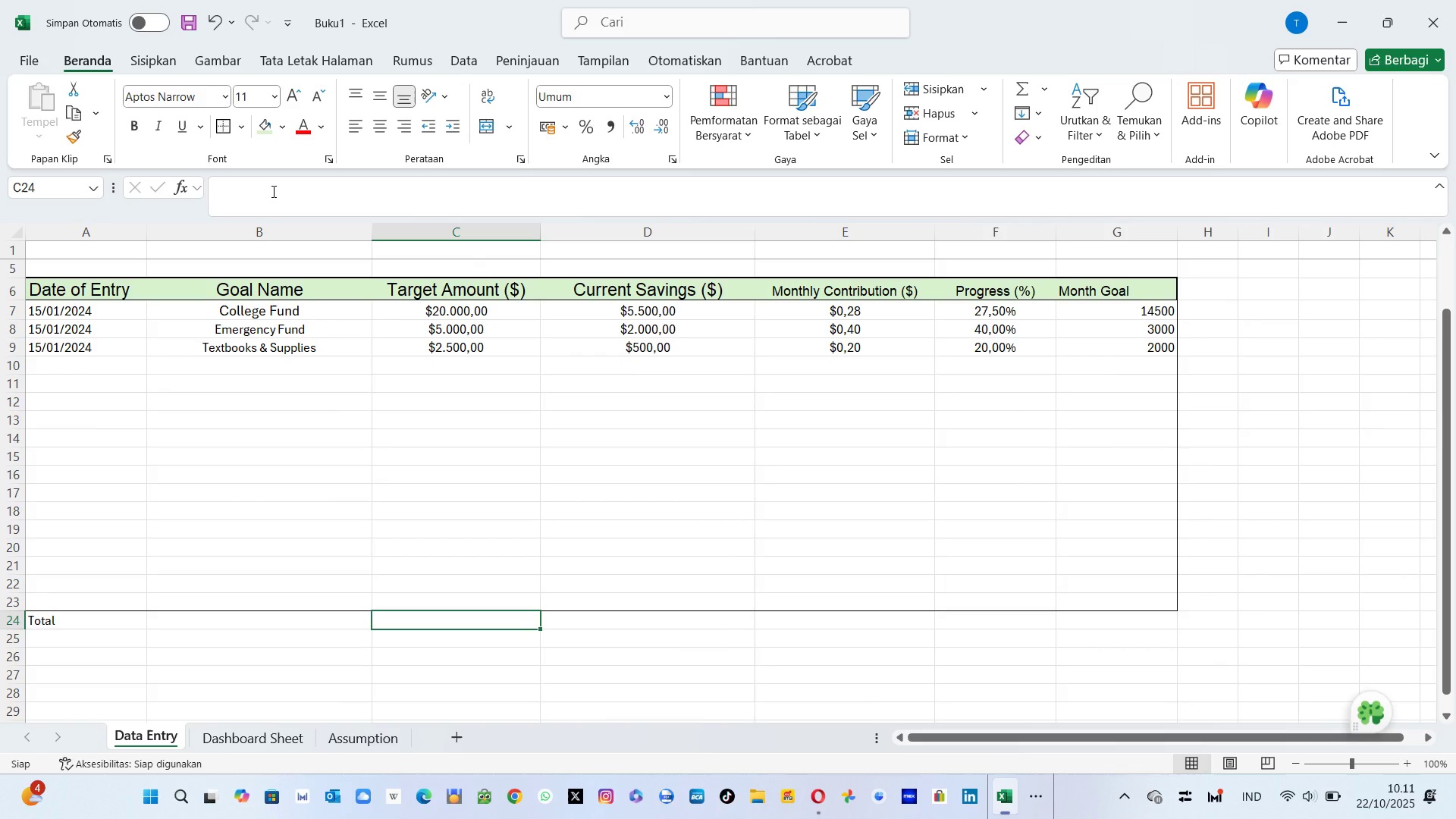 
left_click([273, 191])
 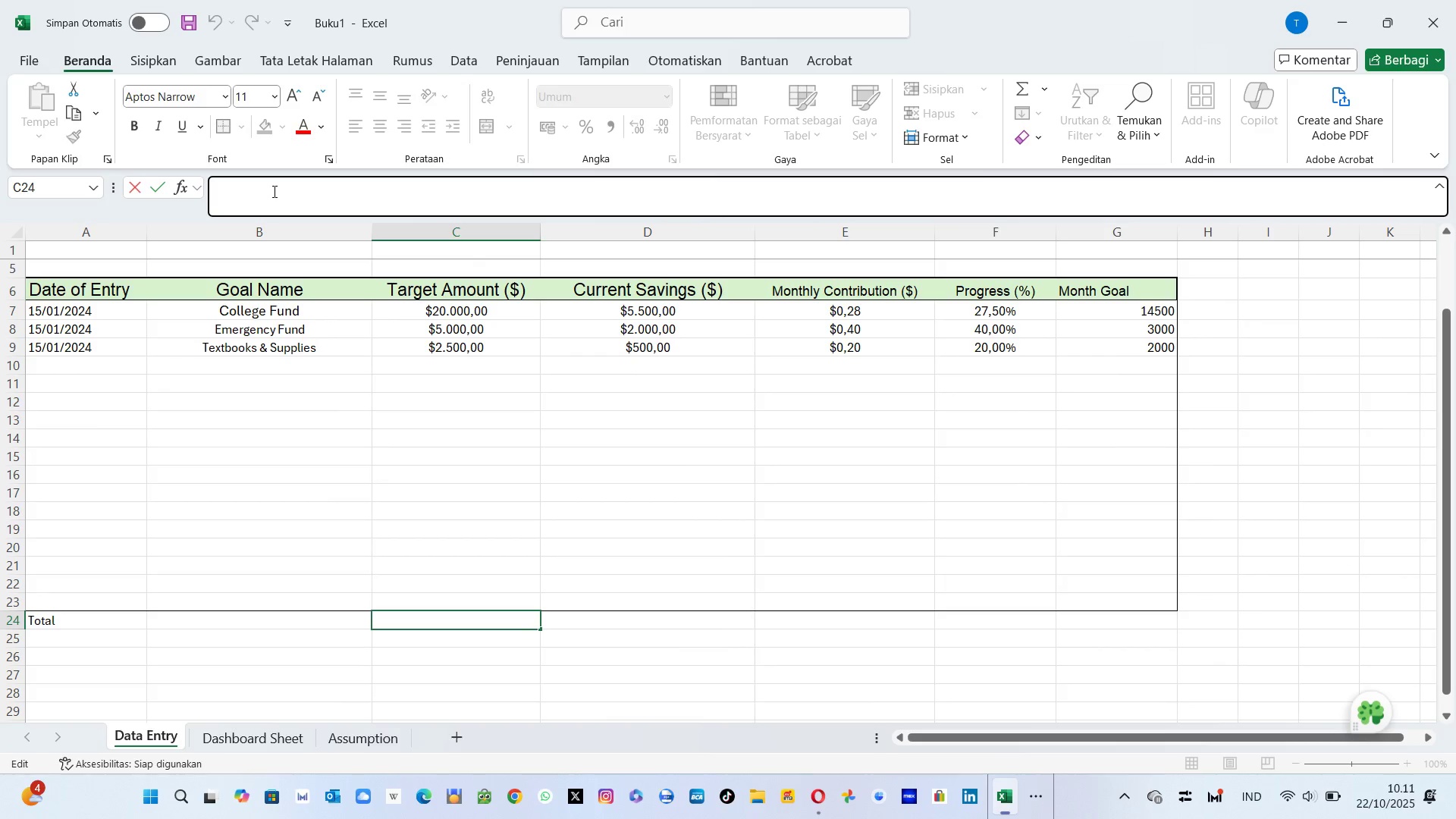 
type(=SUM())
 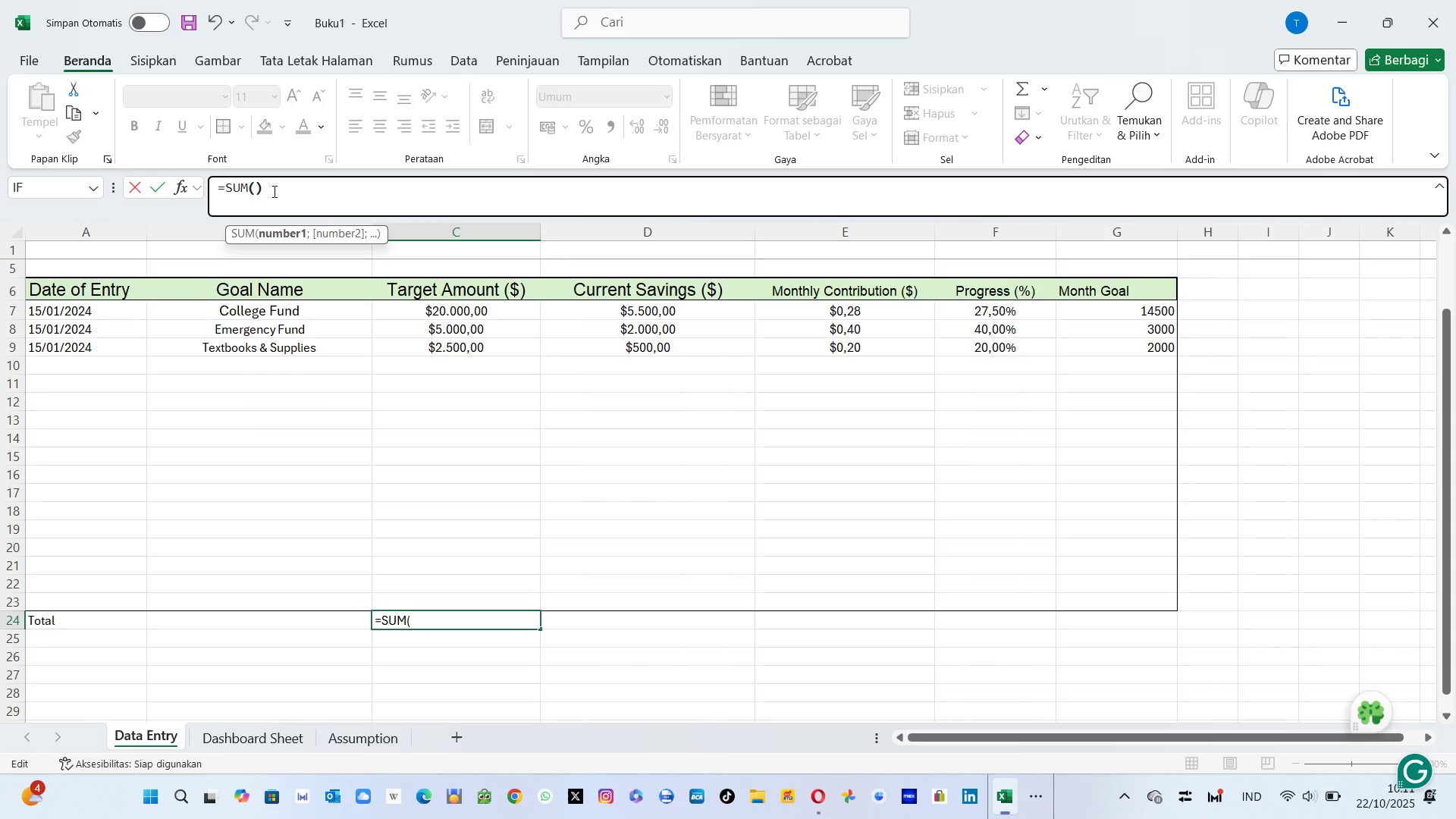 
key(ArrowLeft)
 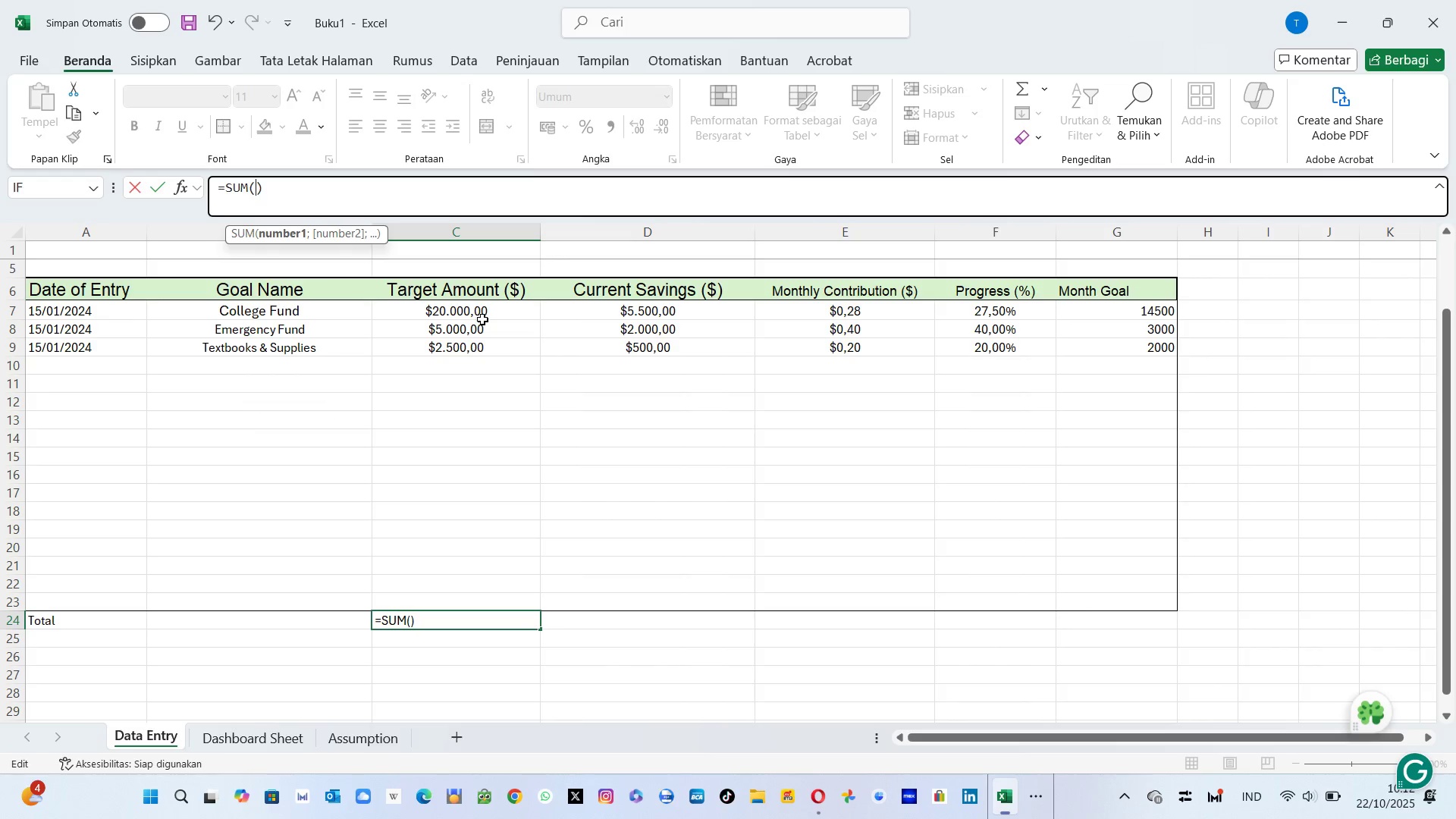 
left_click_drag(start_coordinate=[485, 317], to_coordinate=[467, 609])
 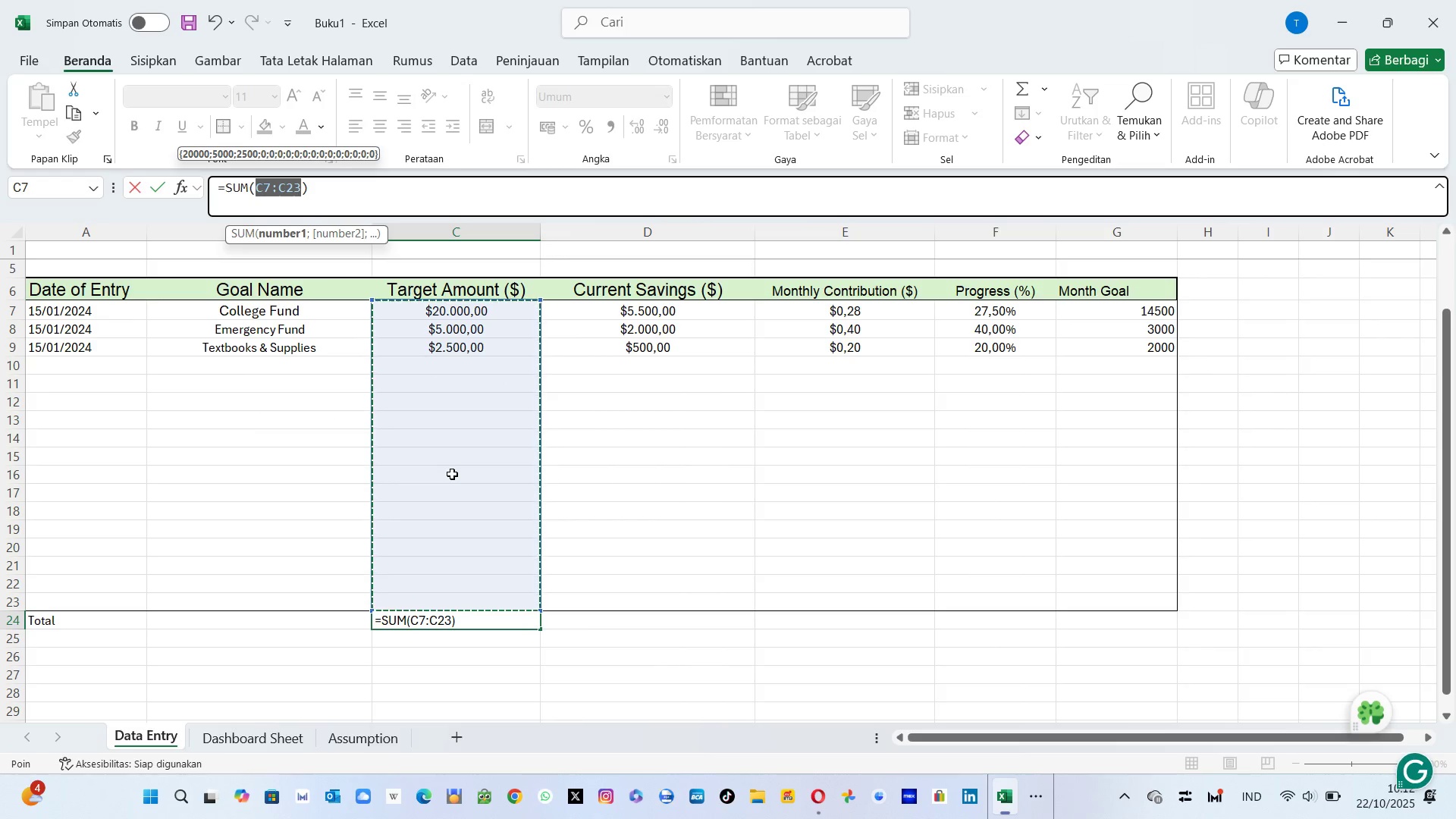 
key(Enter)
 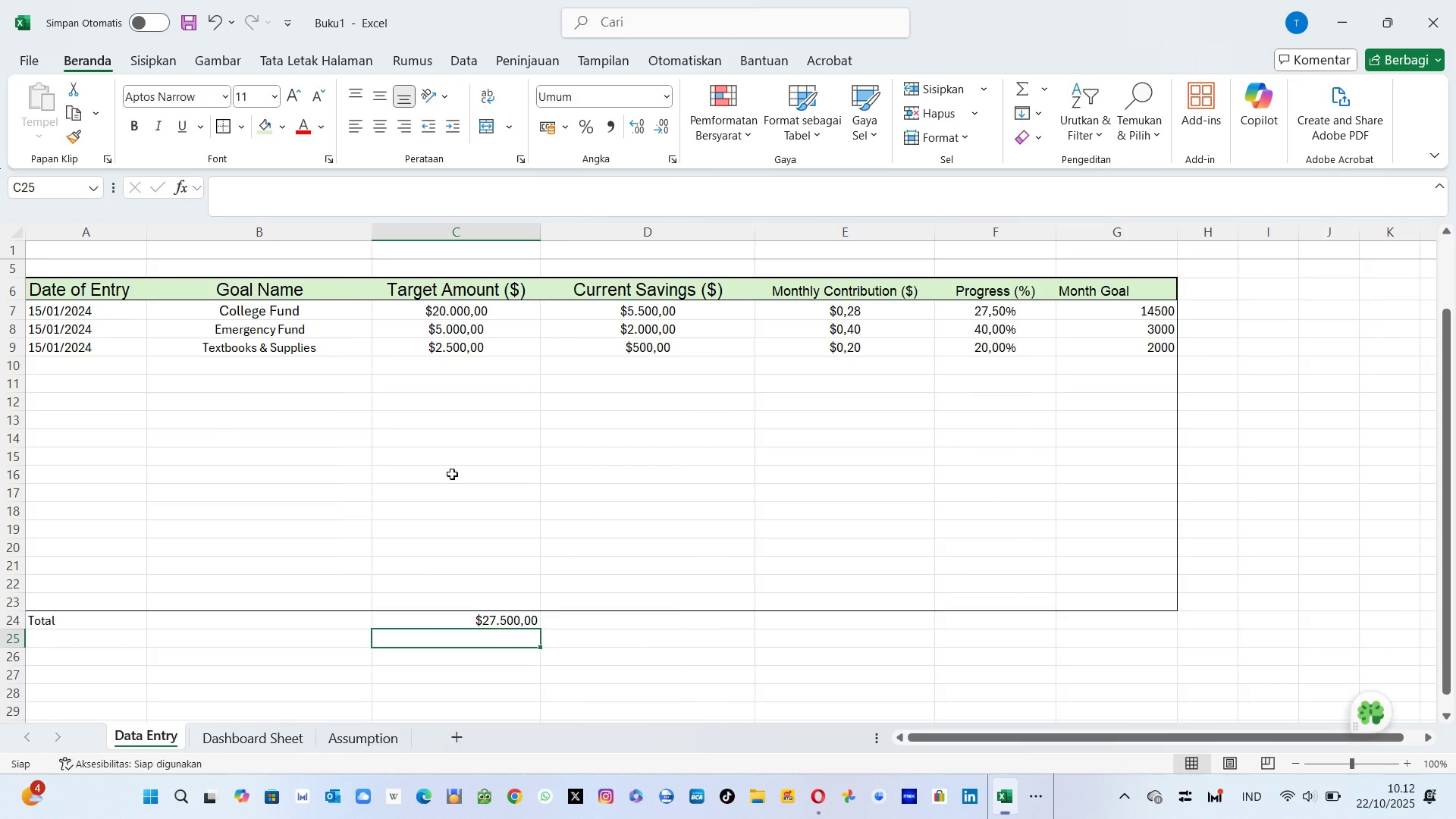 
key(ArrowUp)
 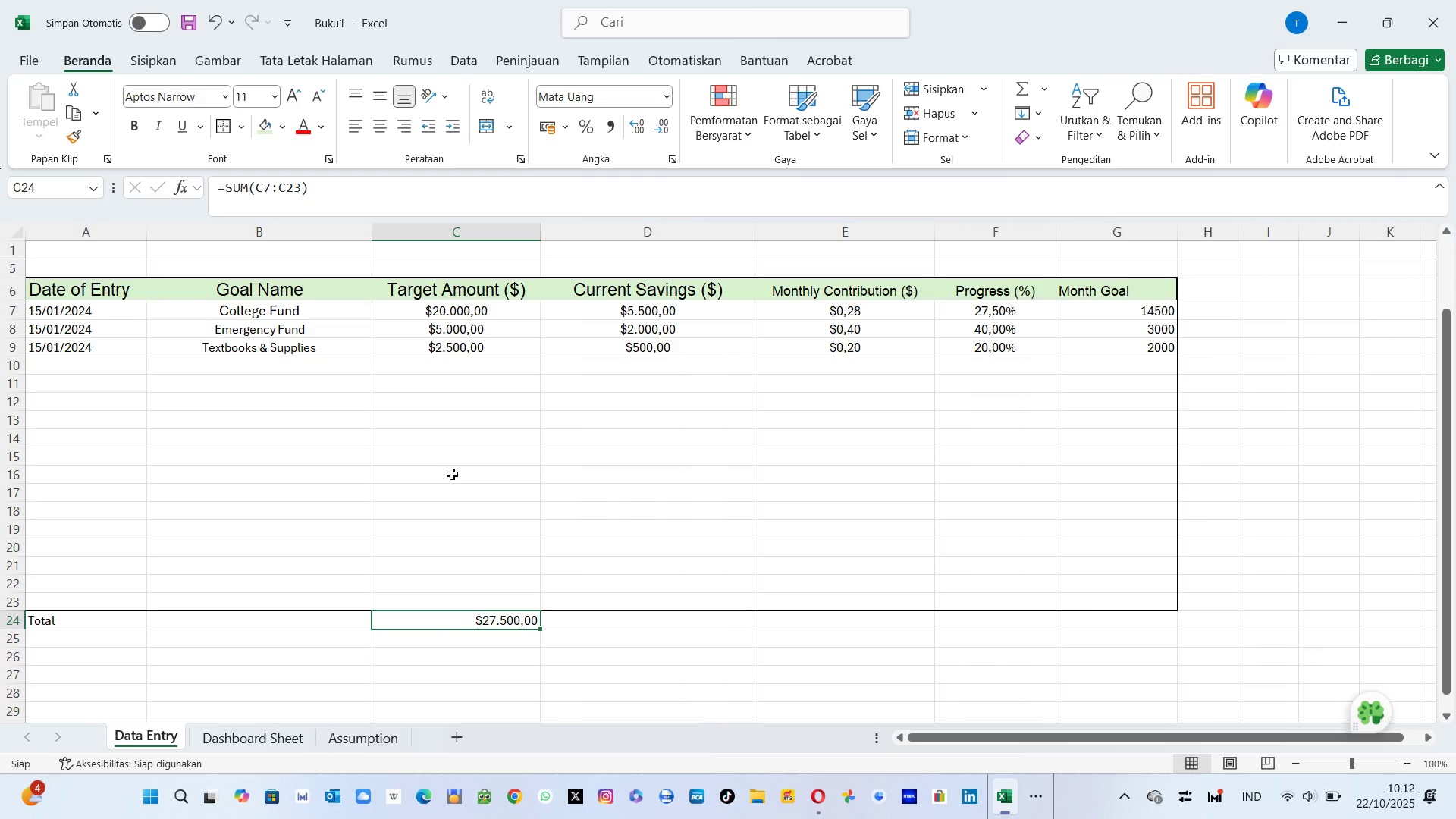 
wait(5.26)
 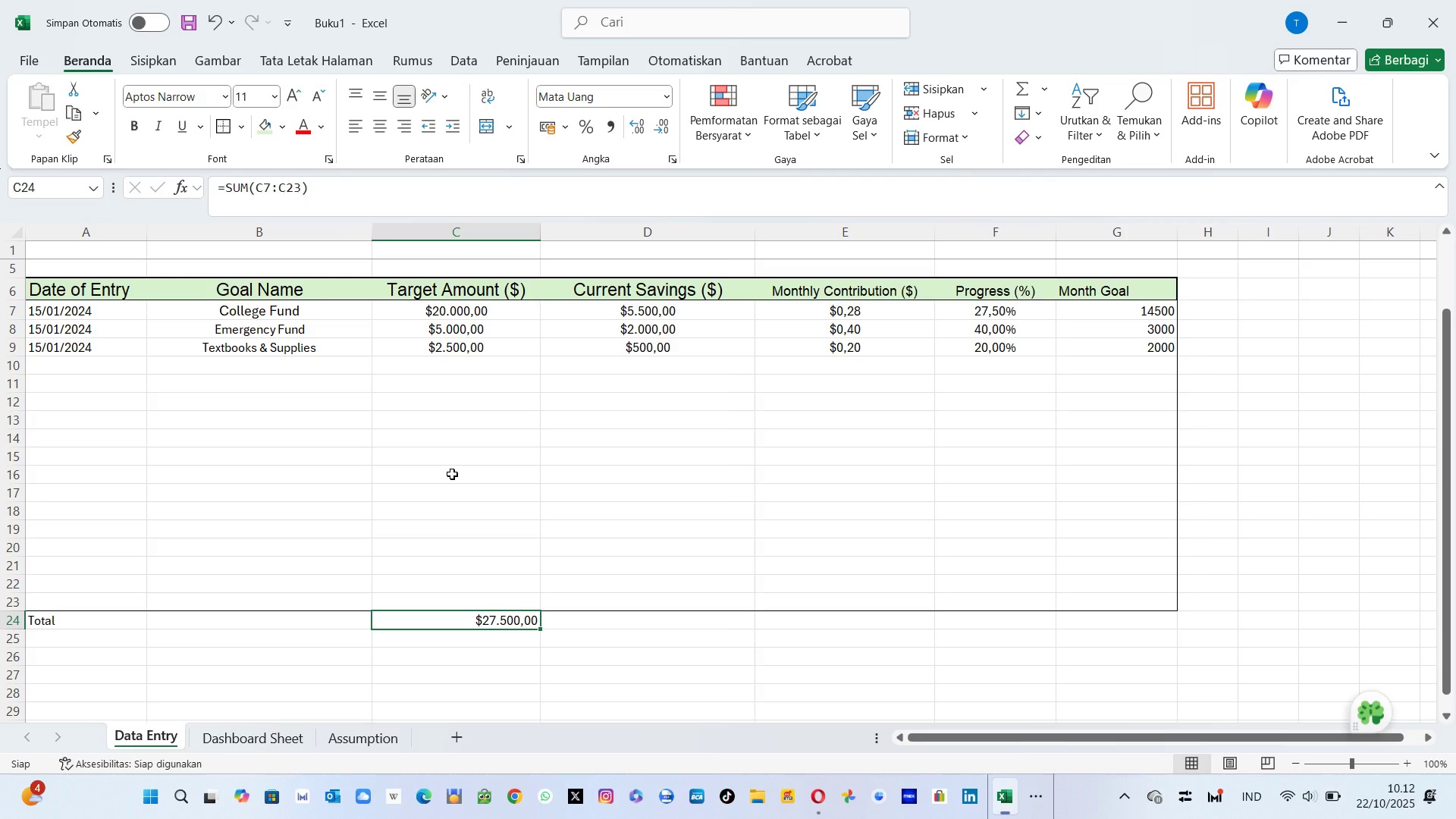 
key(ArrowUp)
 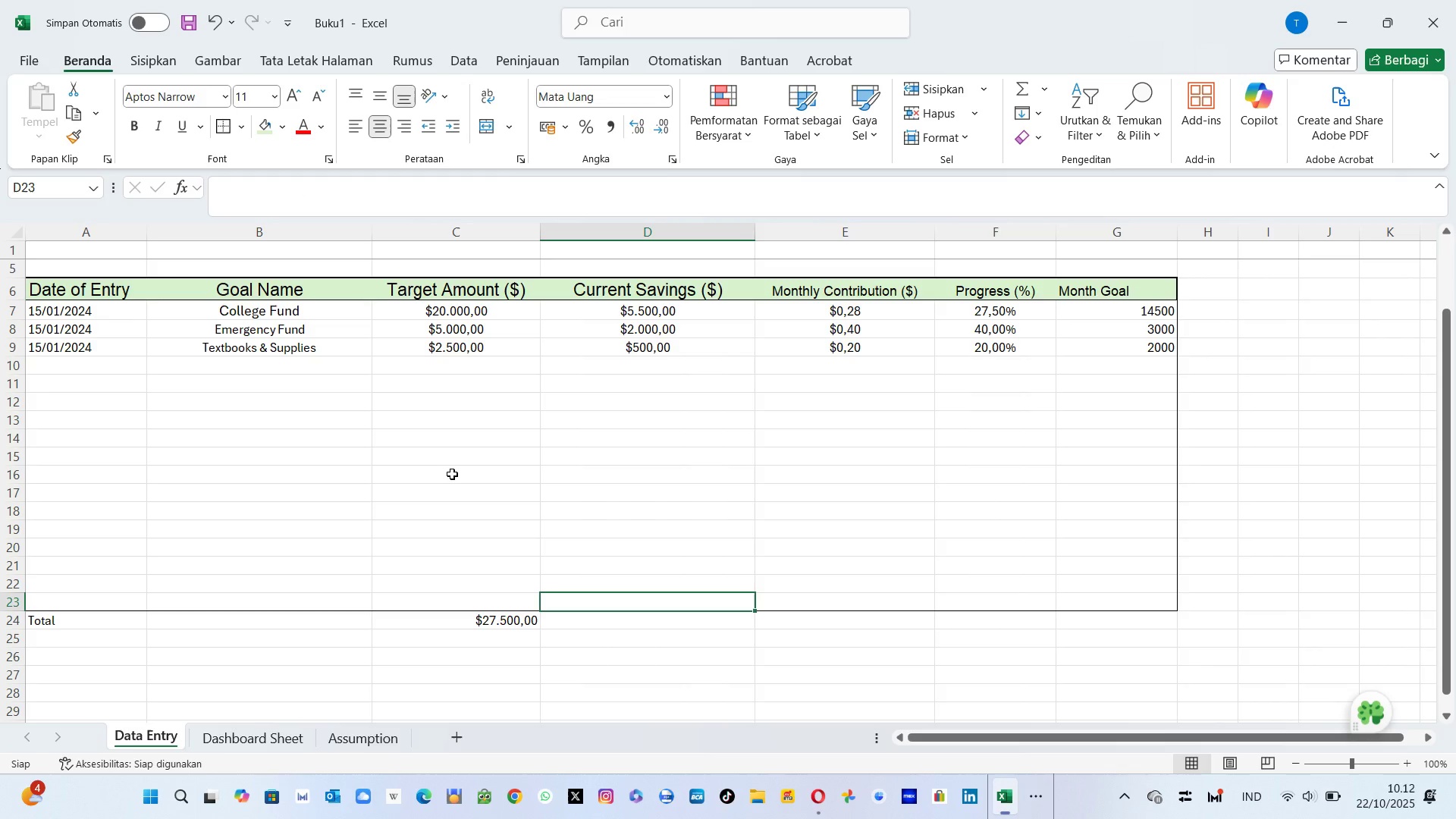 
key(ArrowRight)
 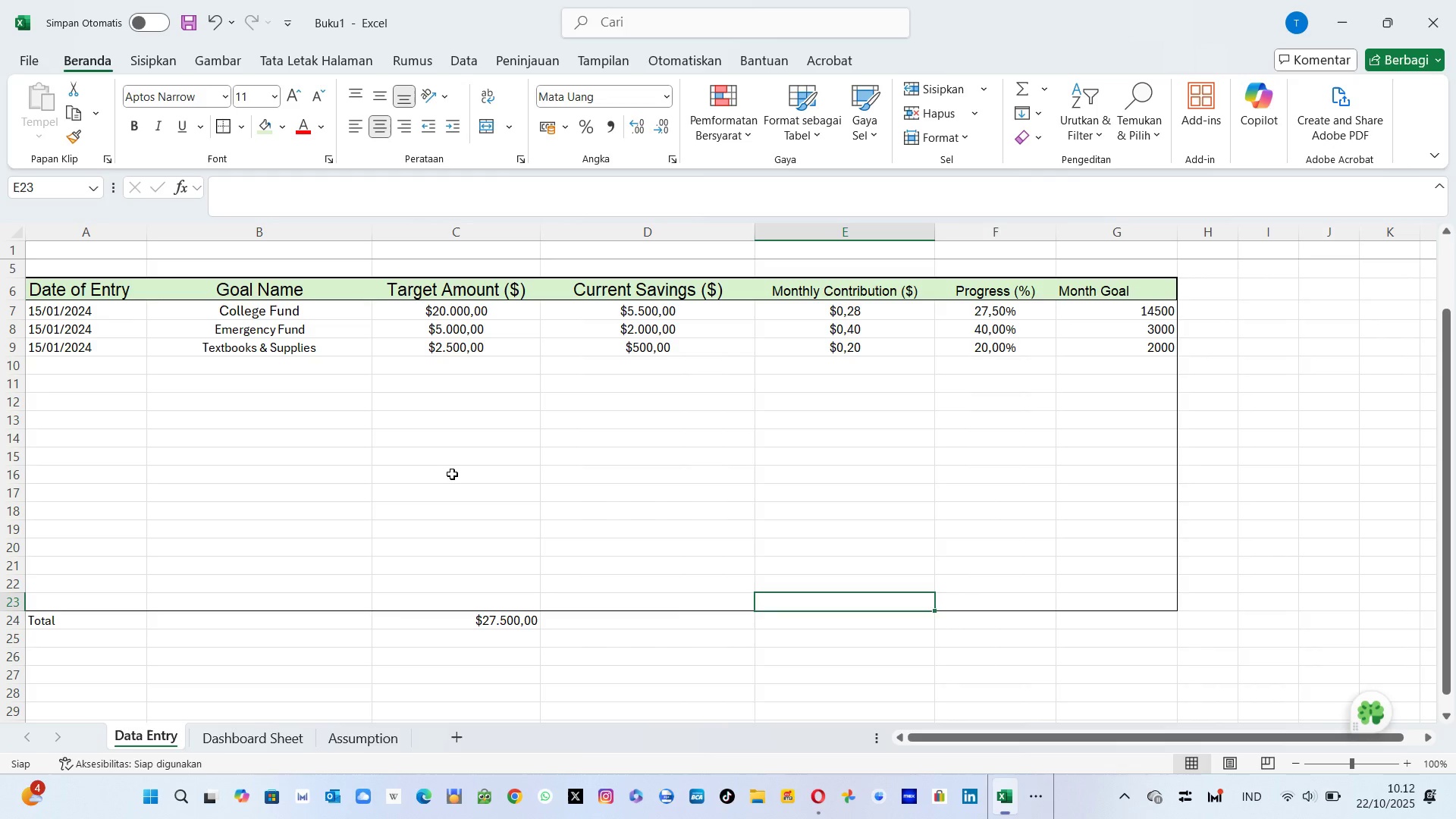 
key(ArrowRight)
 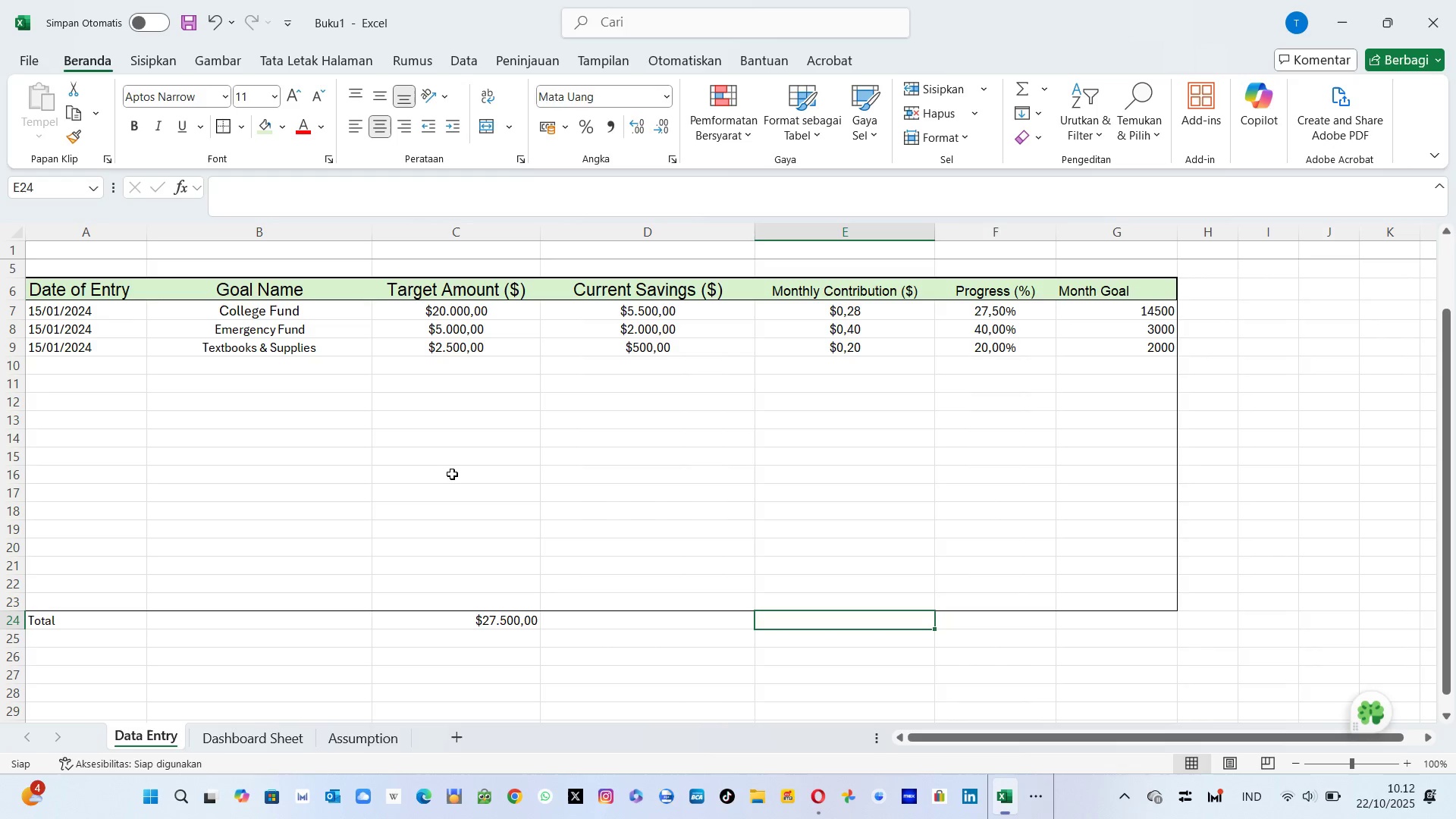 
key(ArrowDown)
 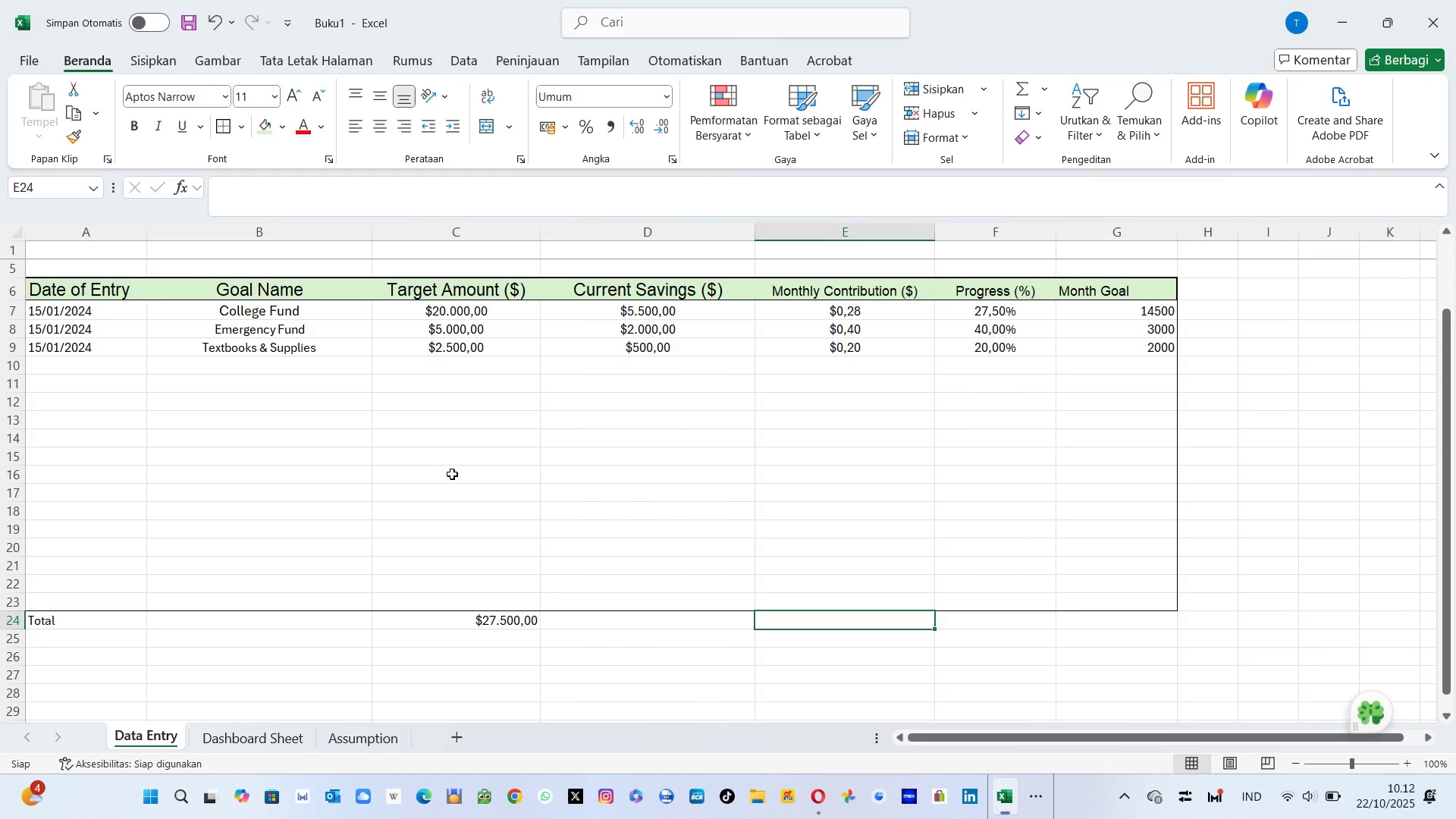 
key(ArrowLeft)
 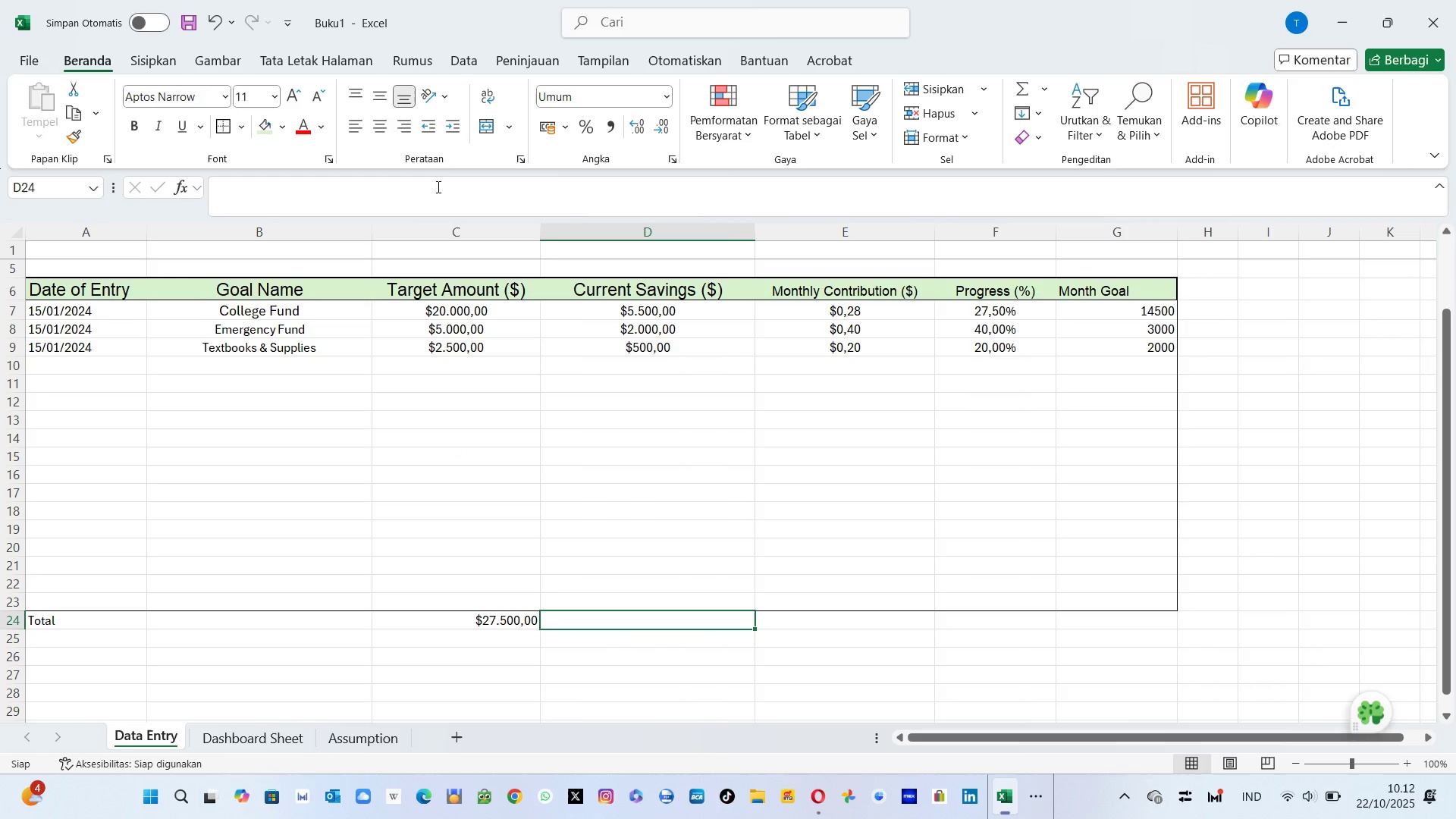 
left_click([444, 185])
 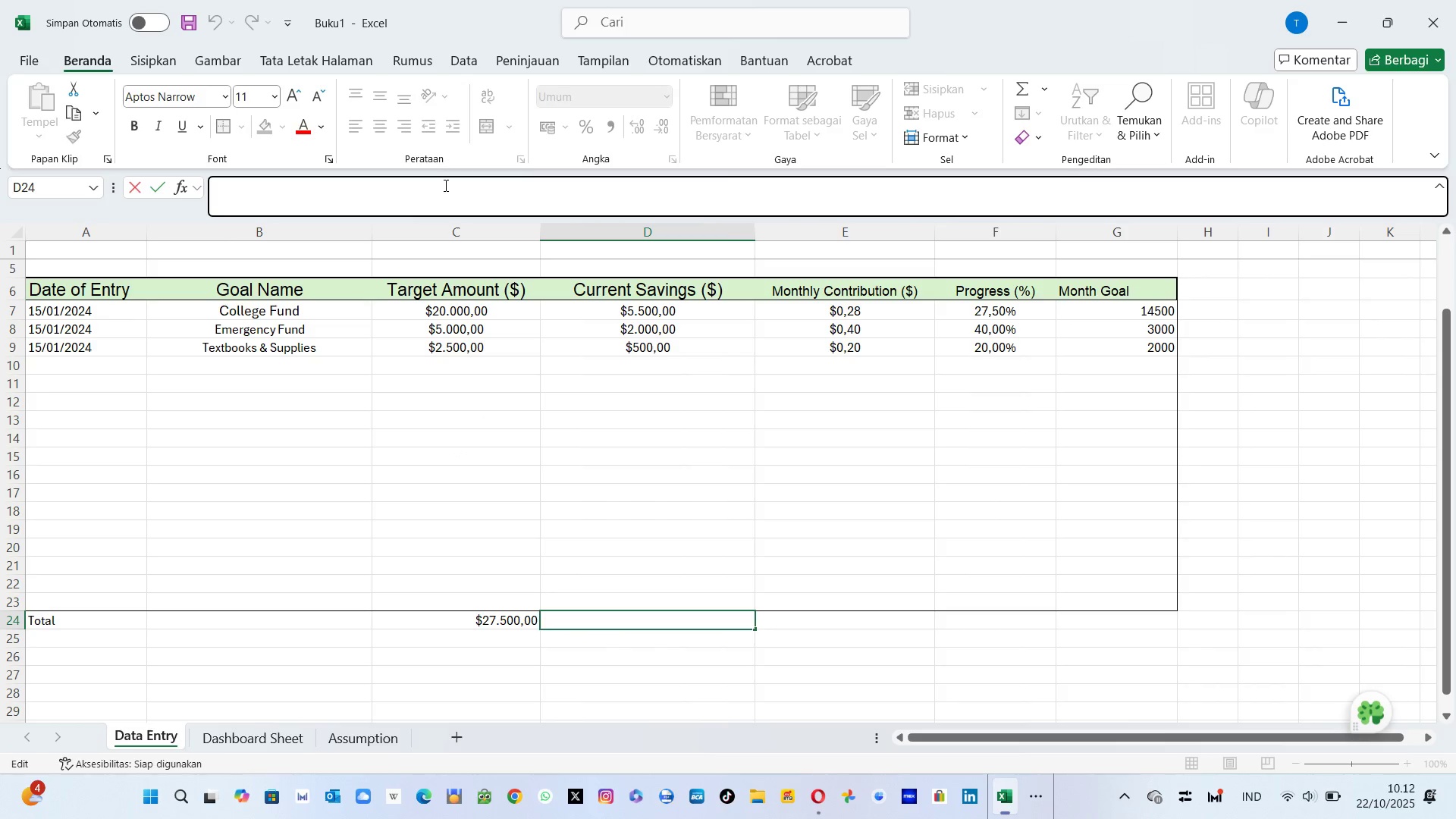 
type(=sum)
 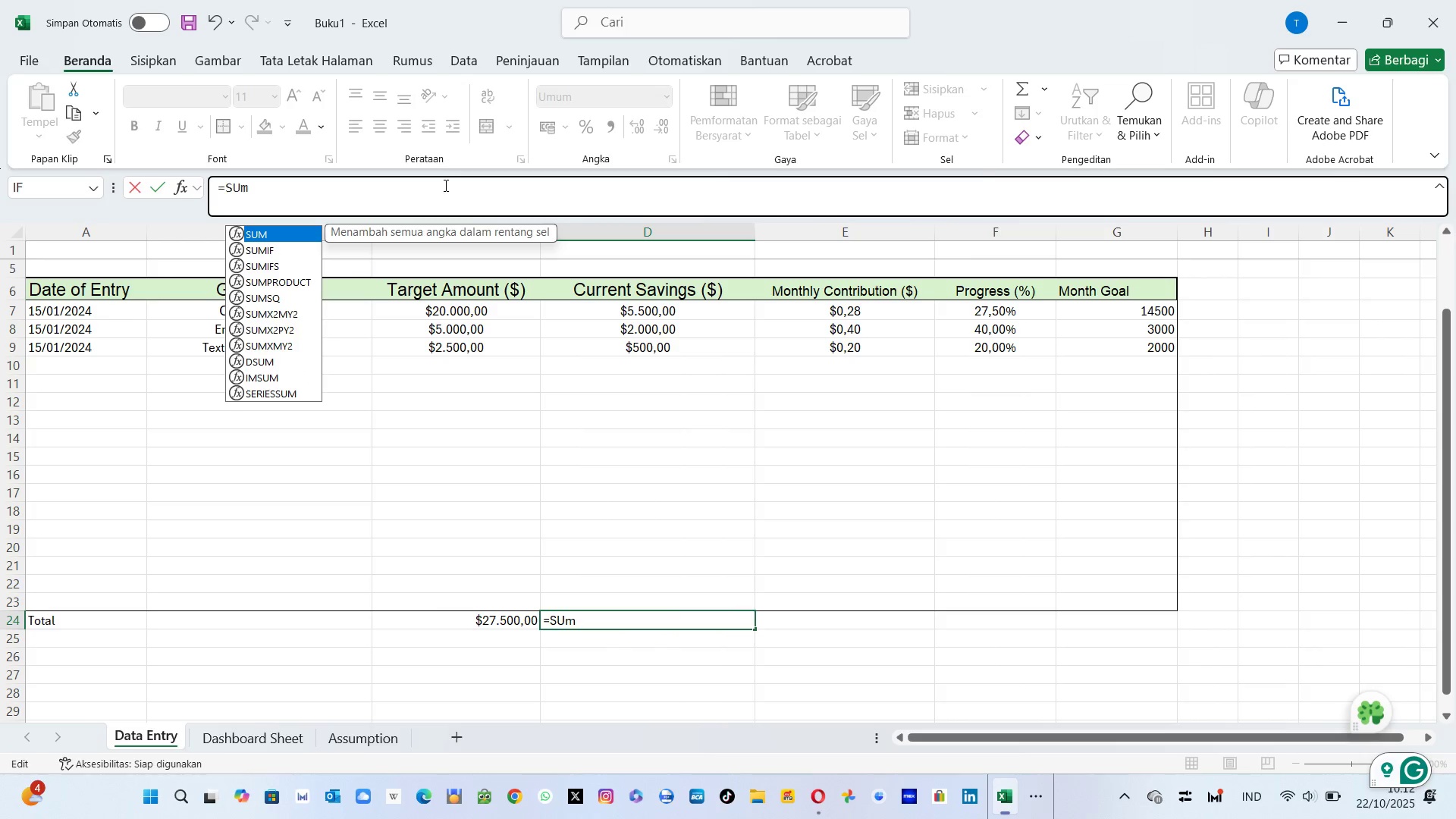 
key(Enter)
 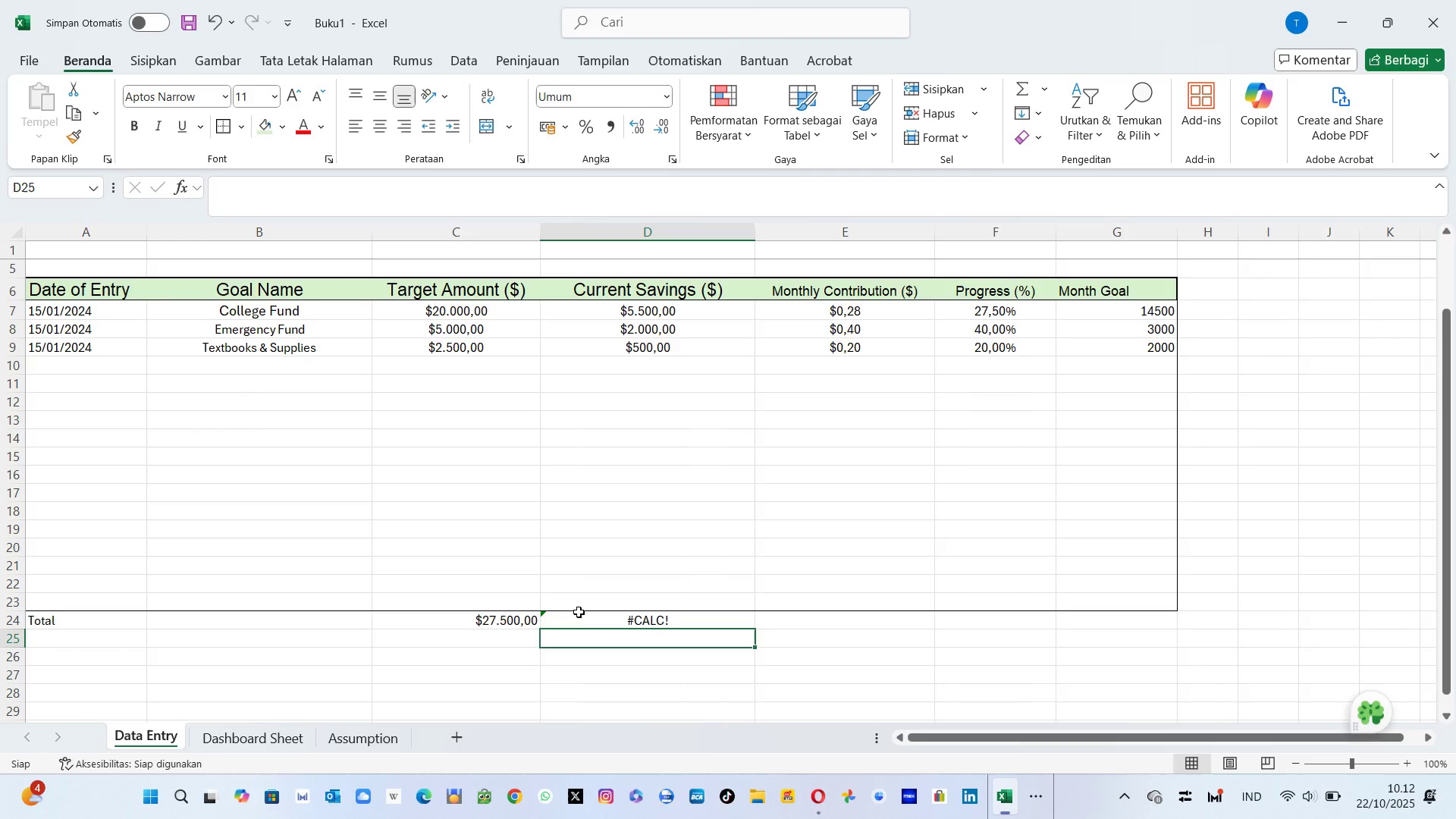 
left_click([579, 630])
 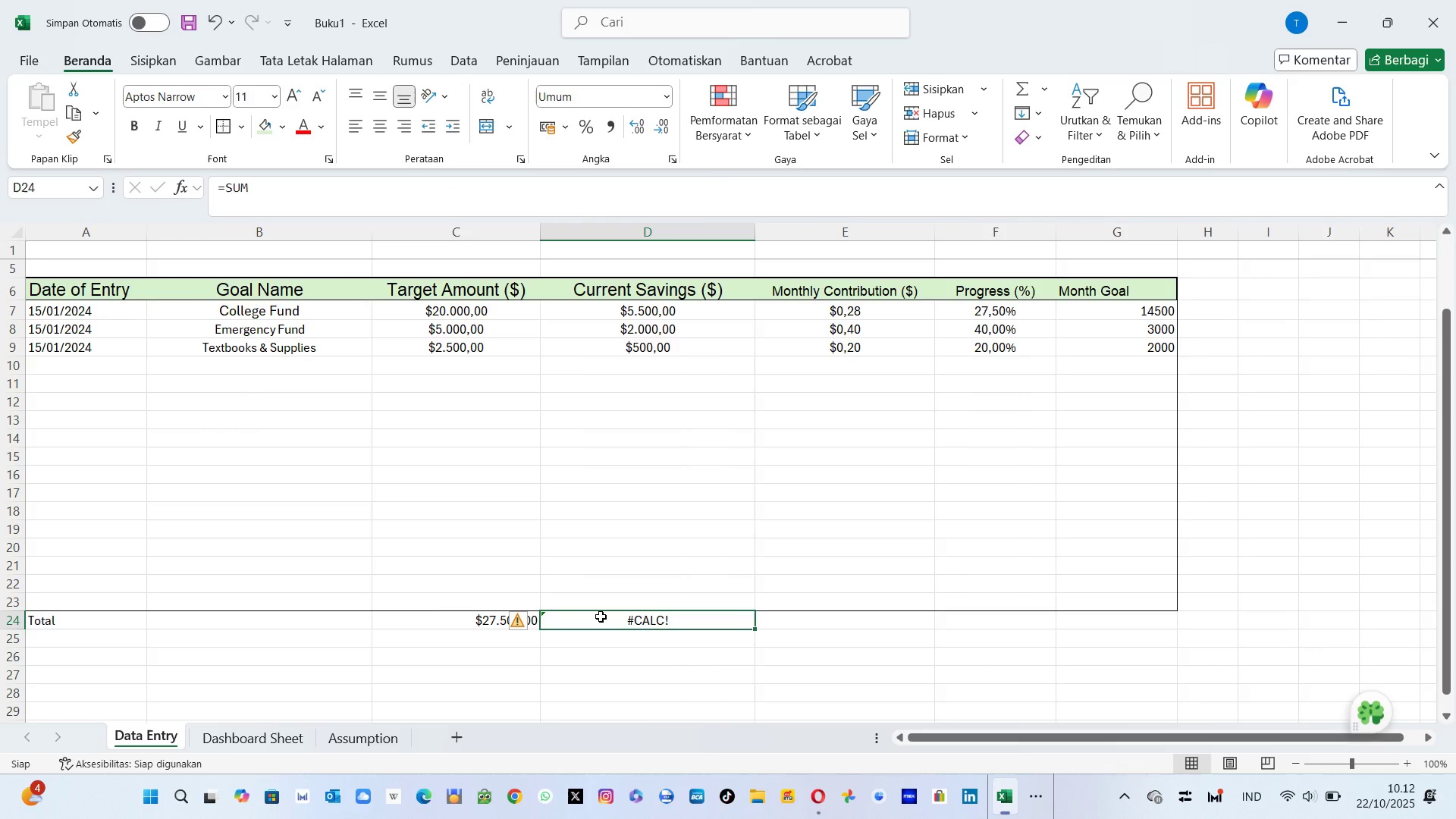 
left_click([601, 617])
 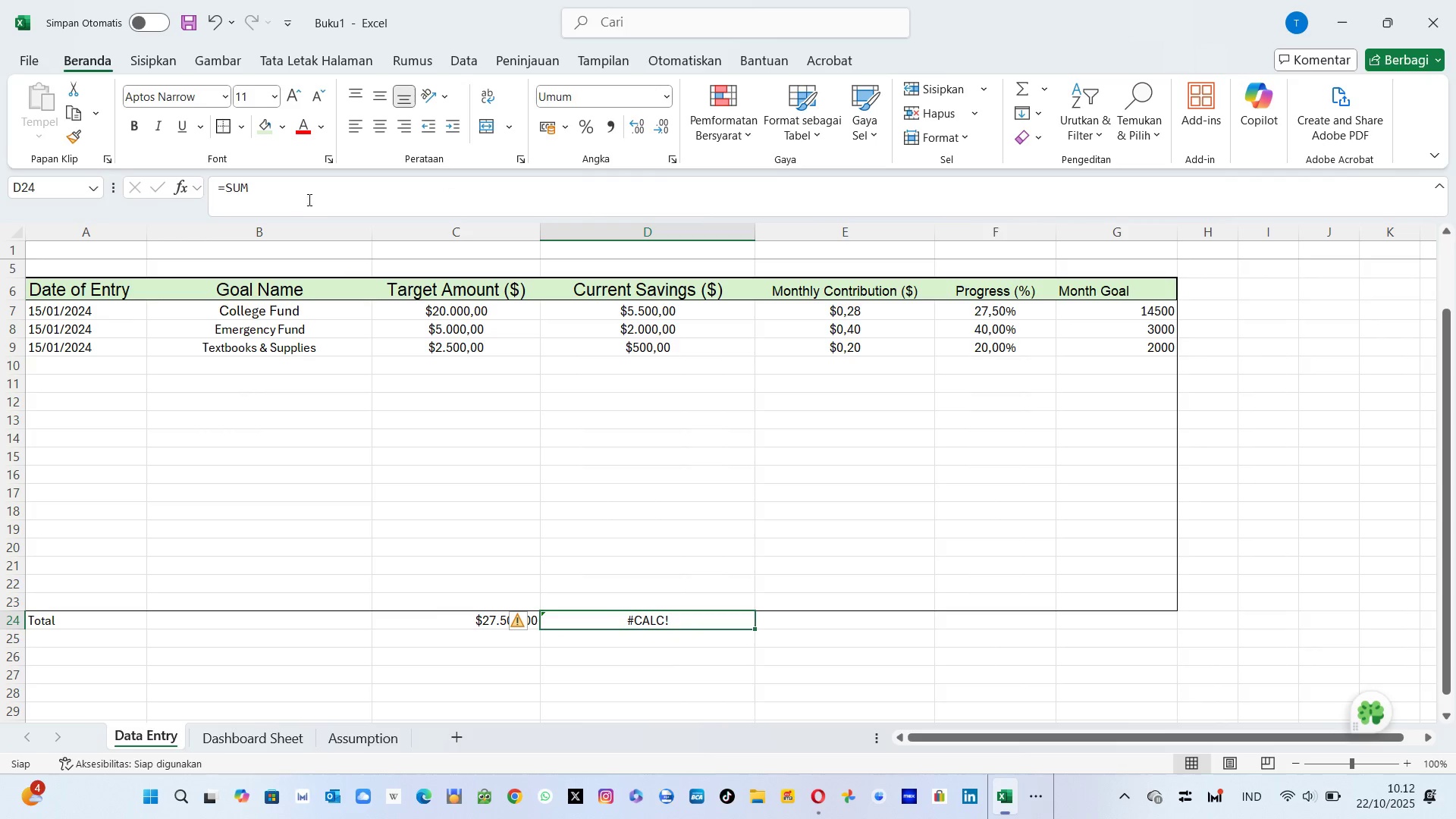 
left_click([300, 192])
 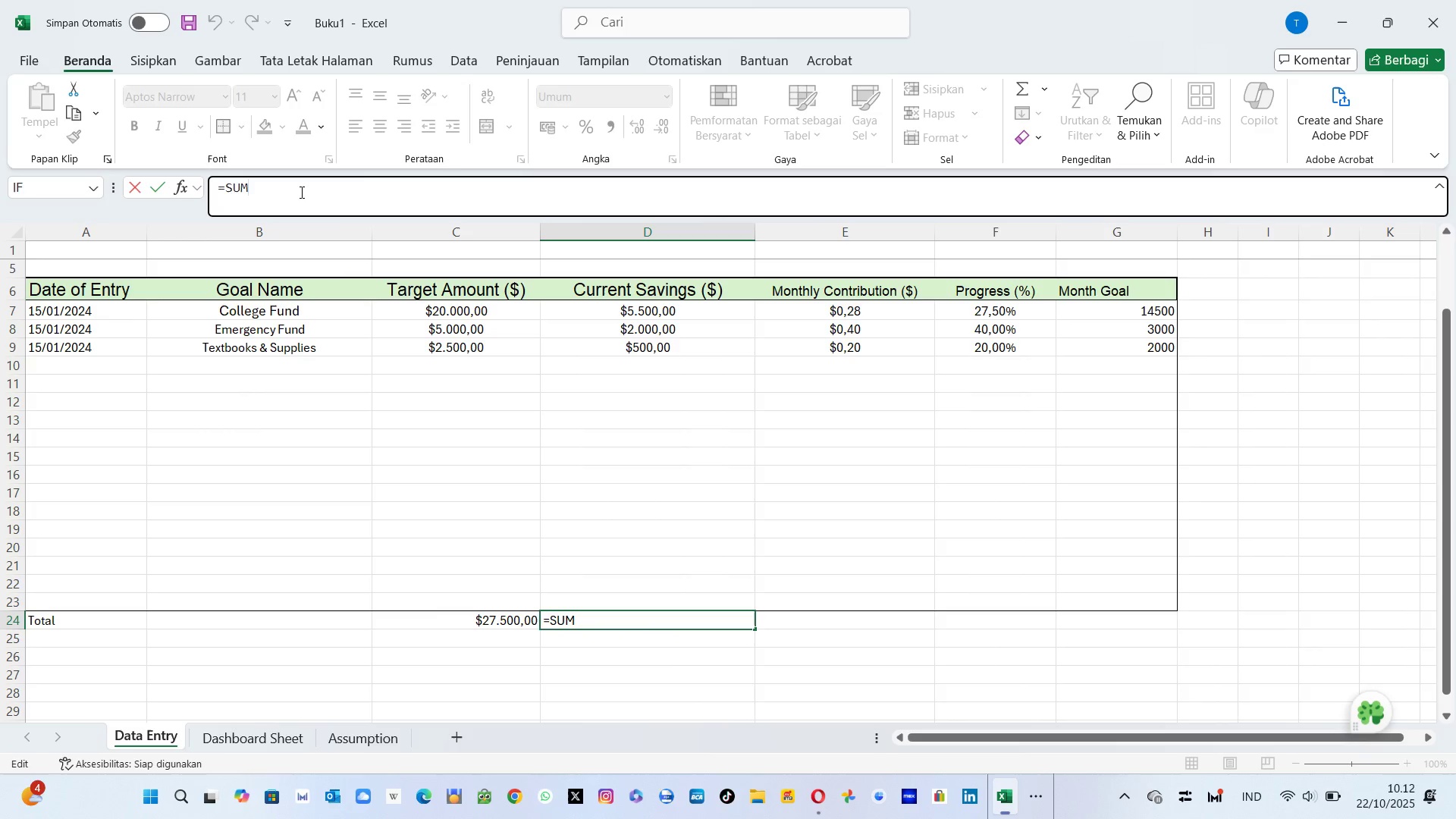 
type(())
 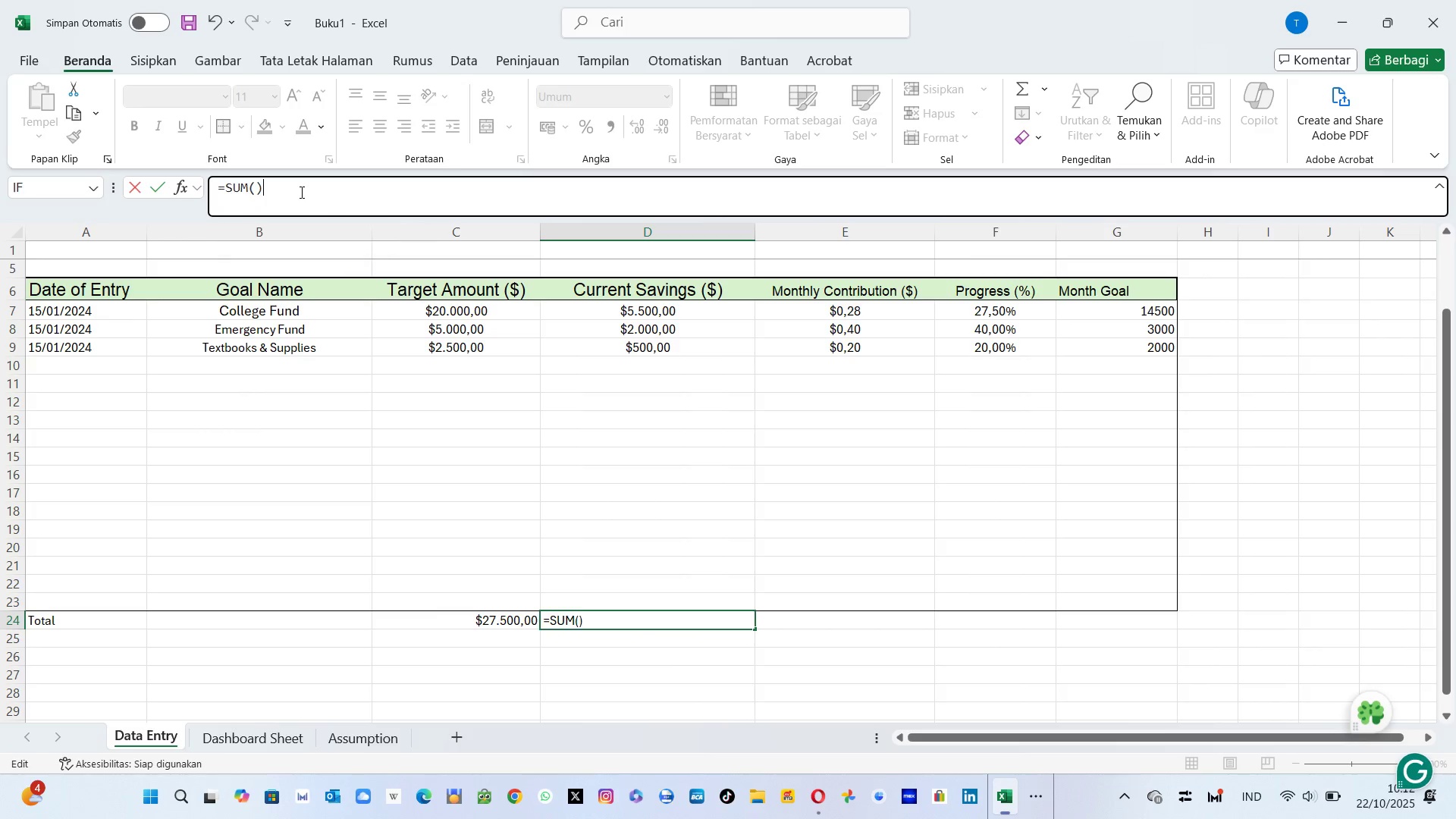 
key(ArrowLeft)
 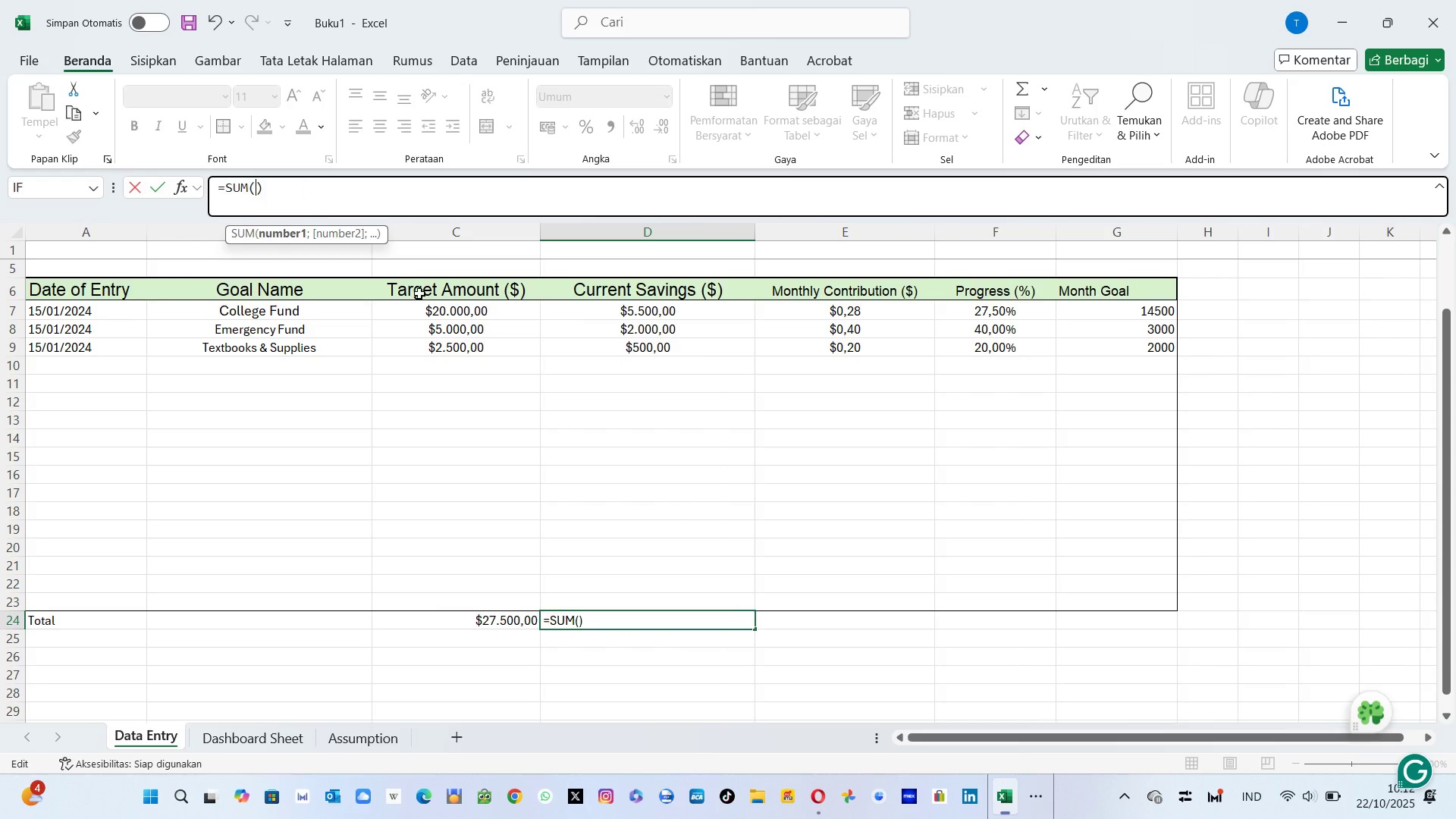 
left_click_drag(start_coordinate=[600, 306], to_coordinate=[625, 600])
 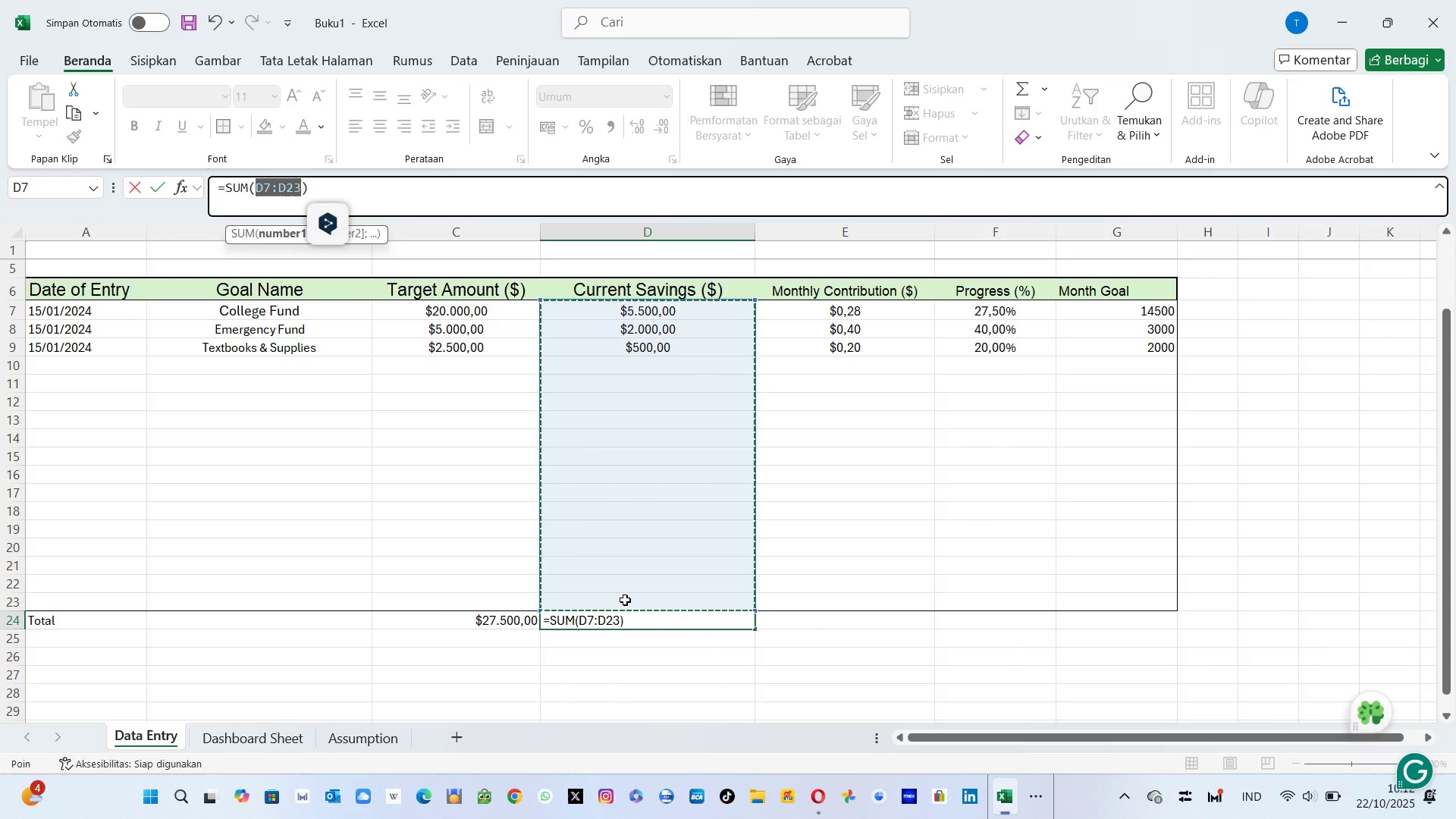 
key(Enter)
 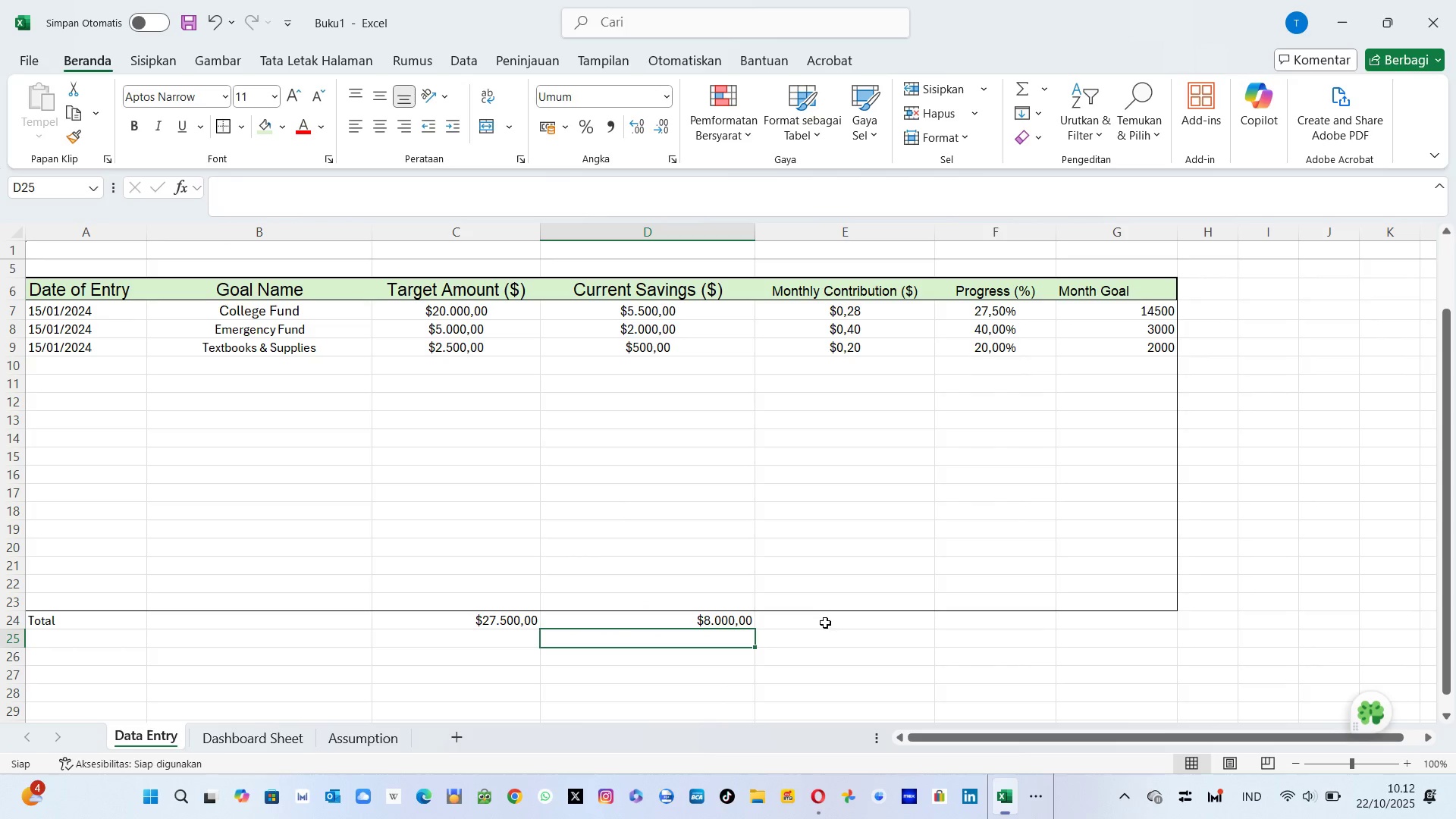 
left_click([825, 623])
 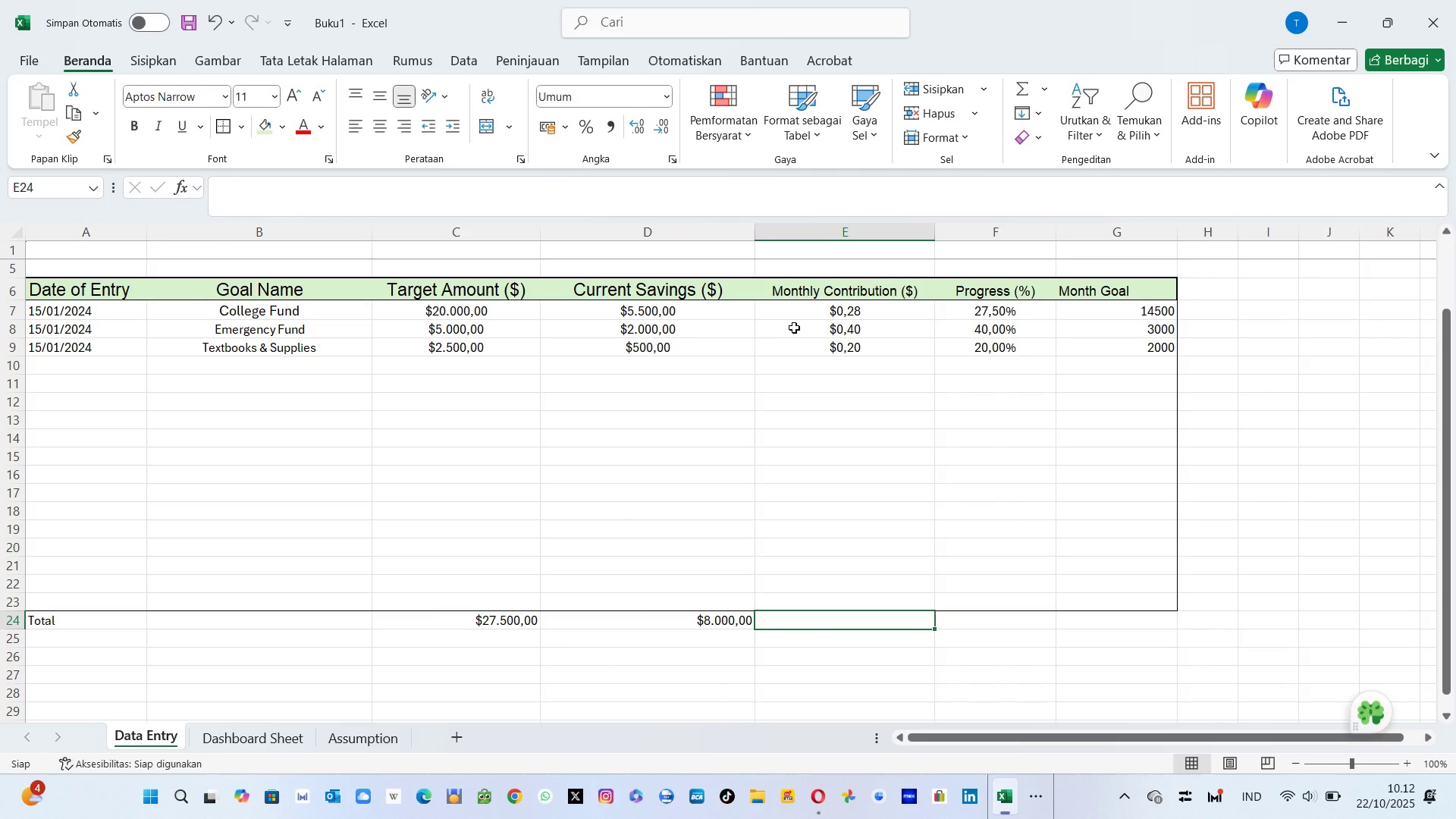 
left_click([432, 182])
 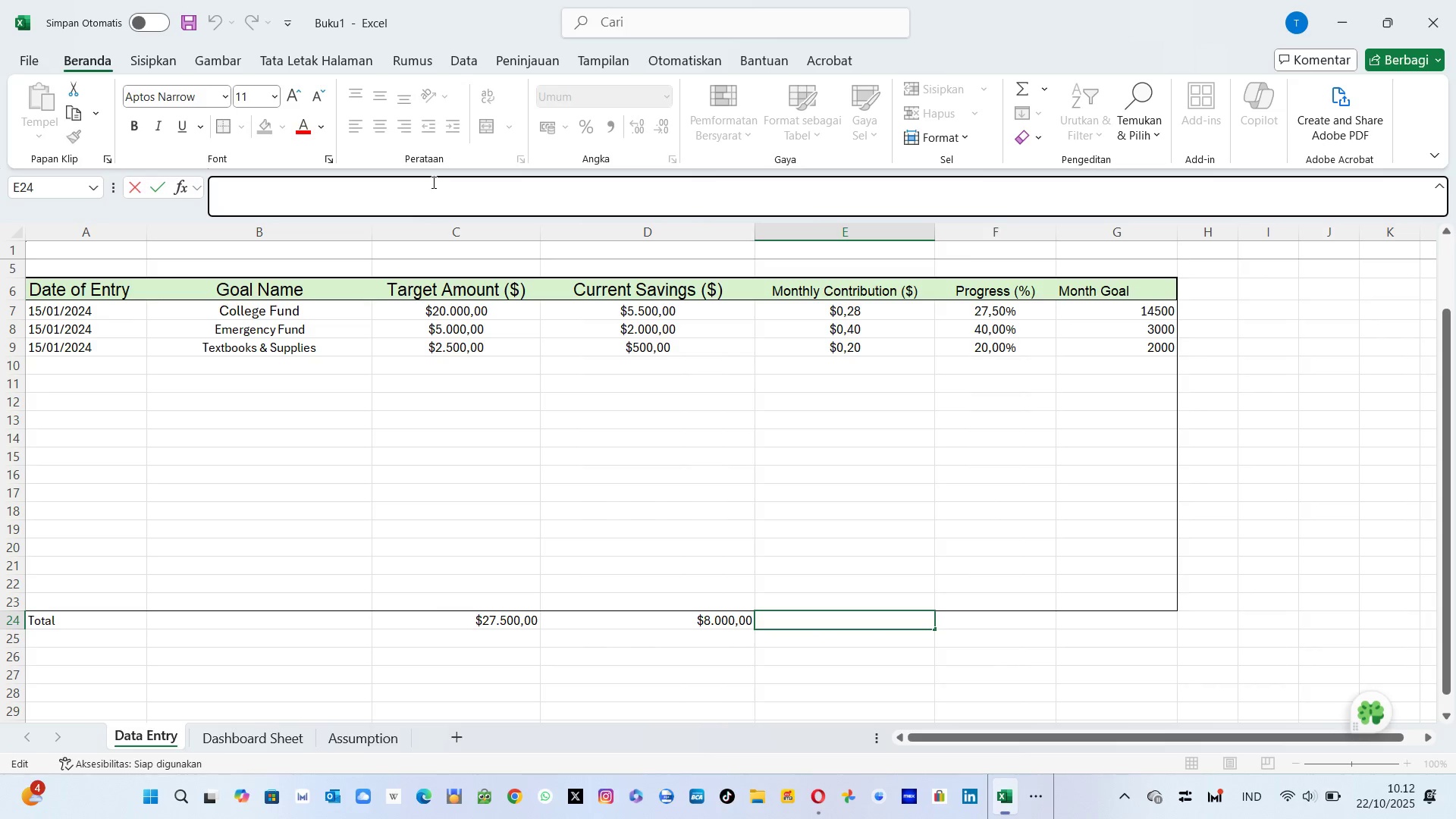 
double_click([432, 182])
 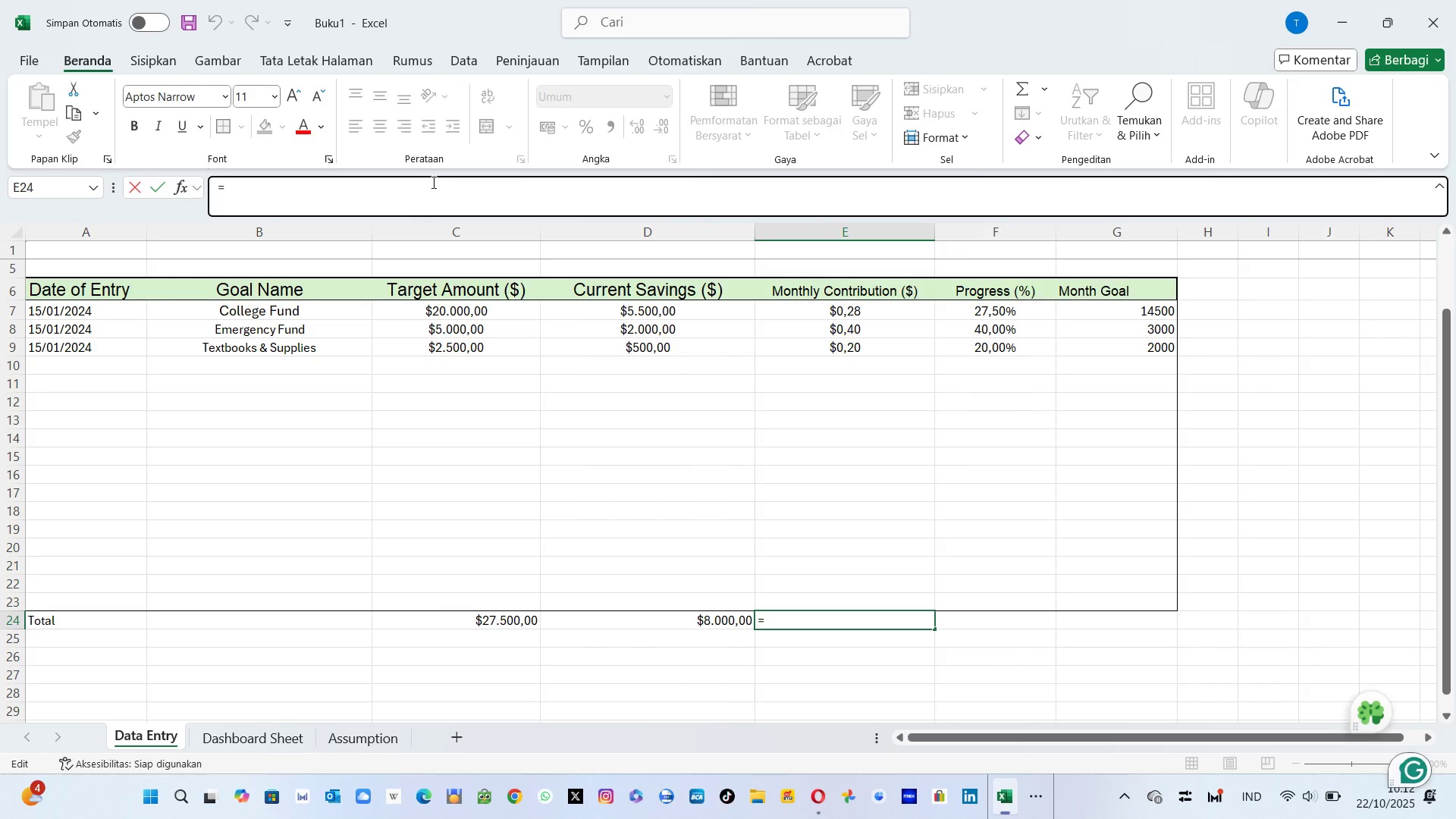 
type(=SUM())
 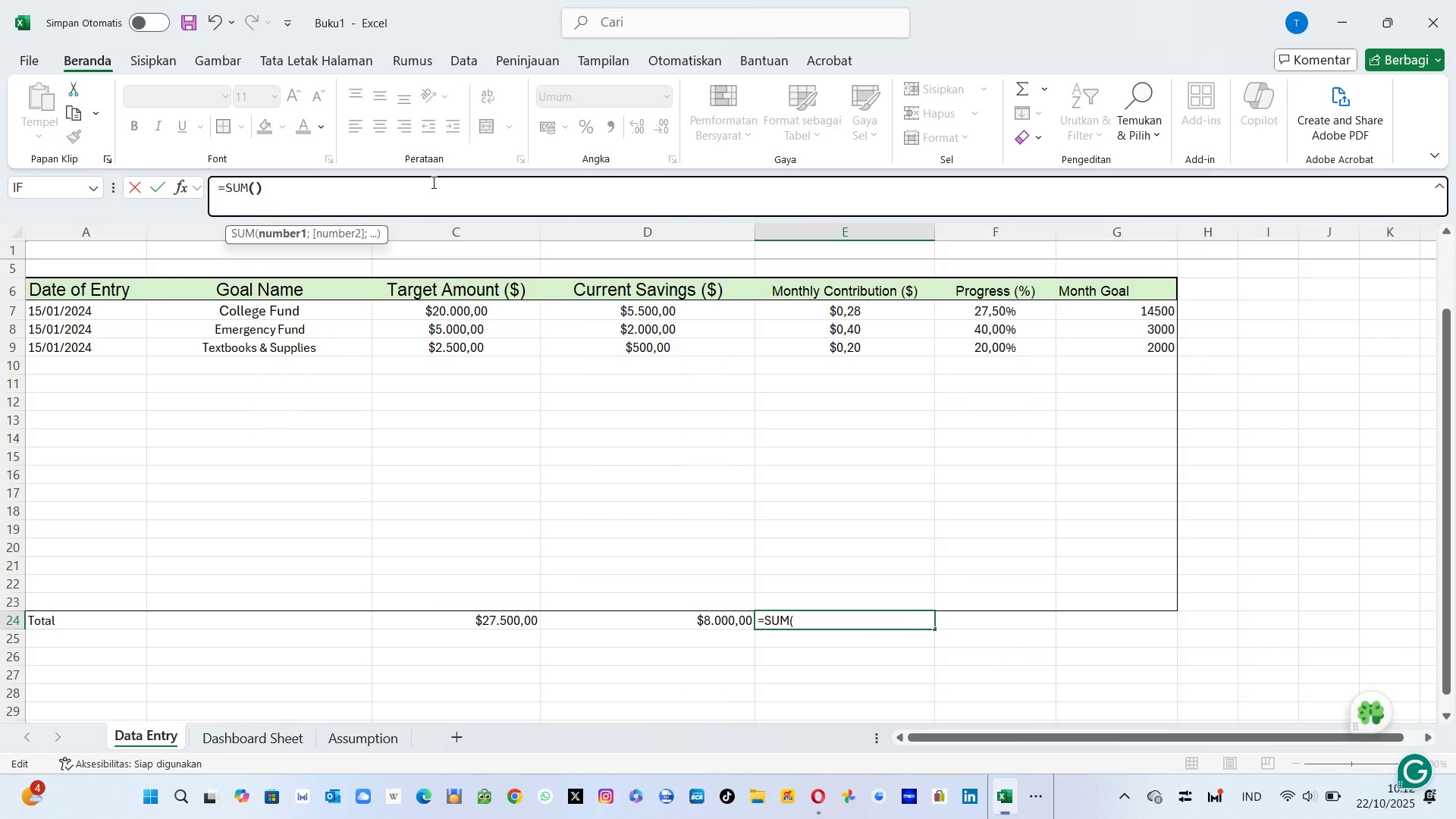 
left_click_drag(start_coordinate=[811, 313], to_coordinate=[839, 440])
 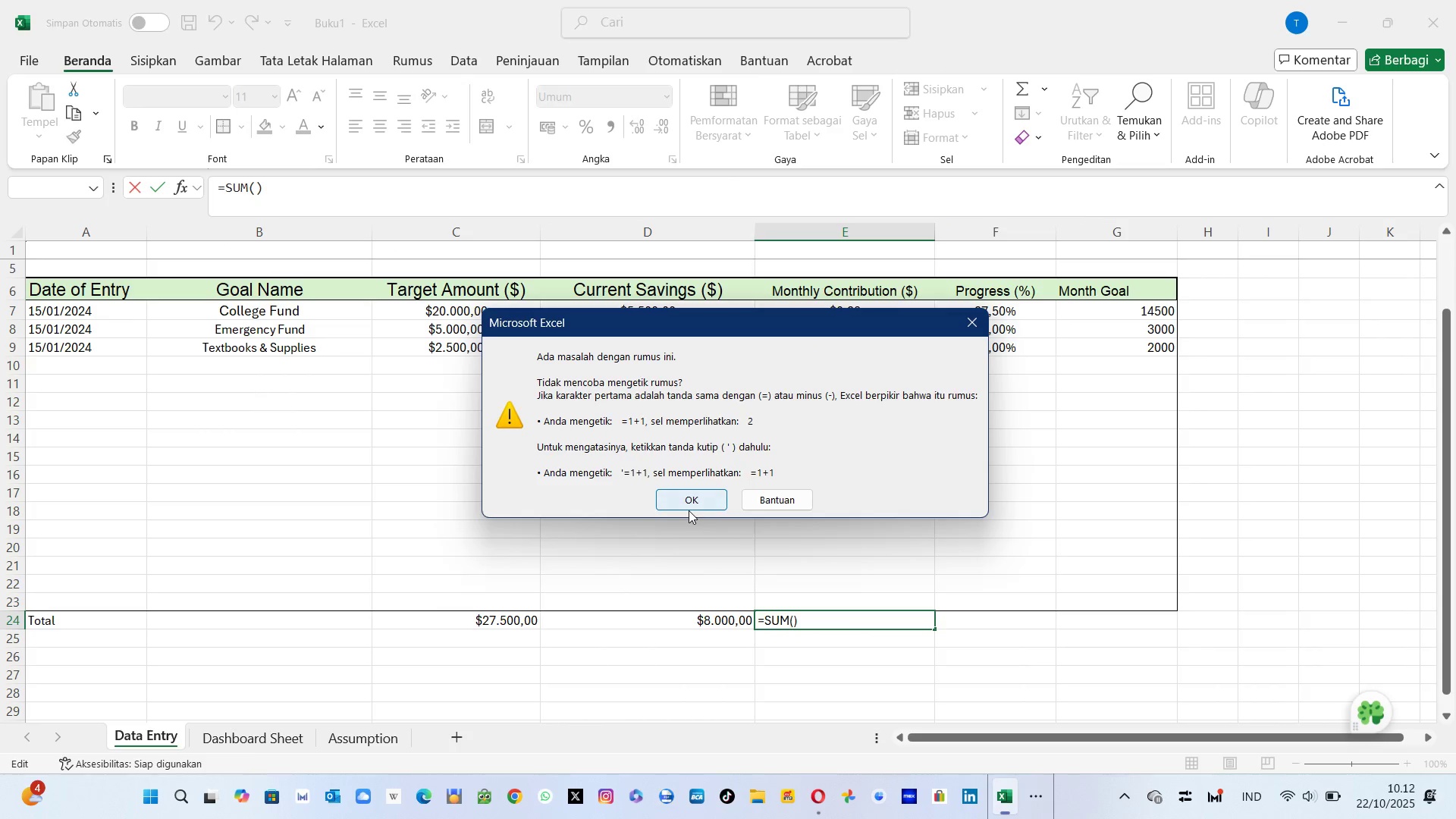 
left_click([689, 510])
 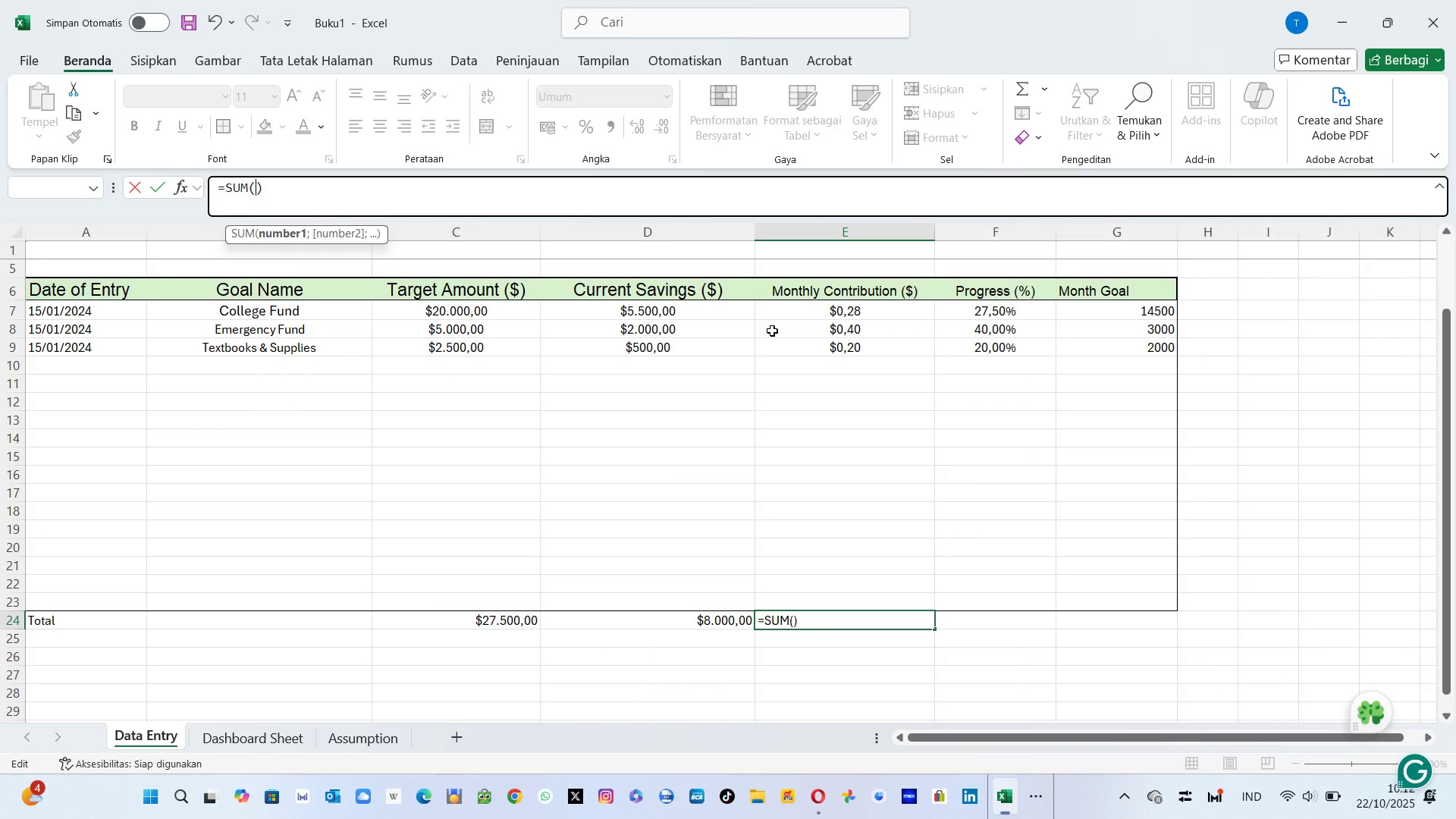 
left_click_drag(start_coordinate=[791, 311], to_coordinate=[807, 605])
 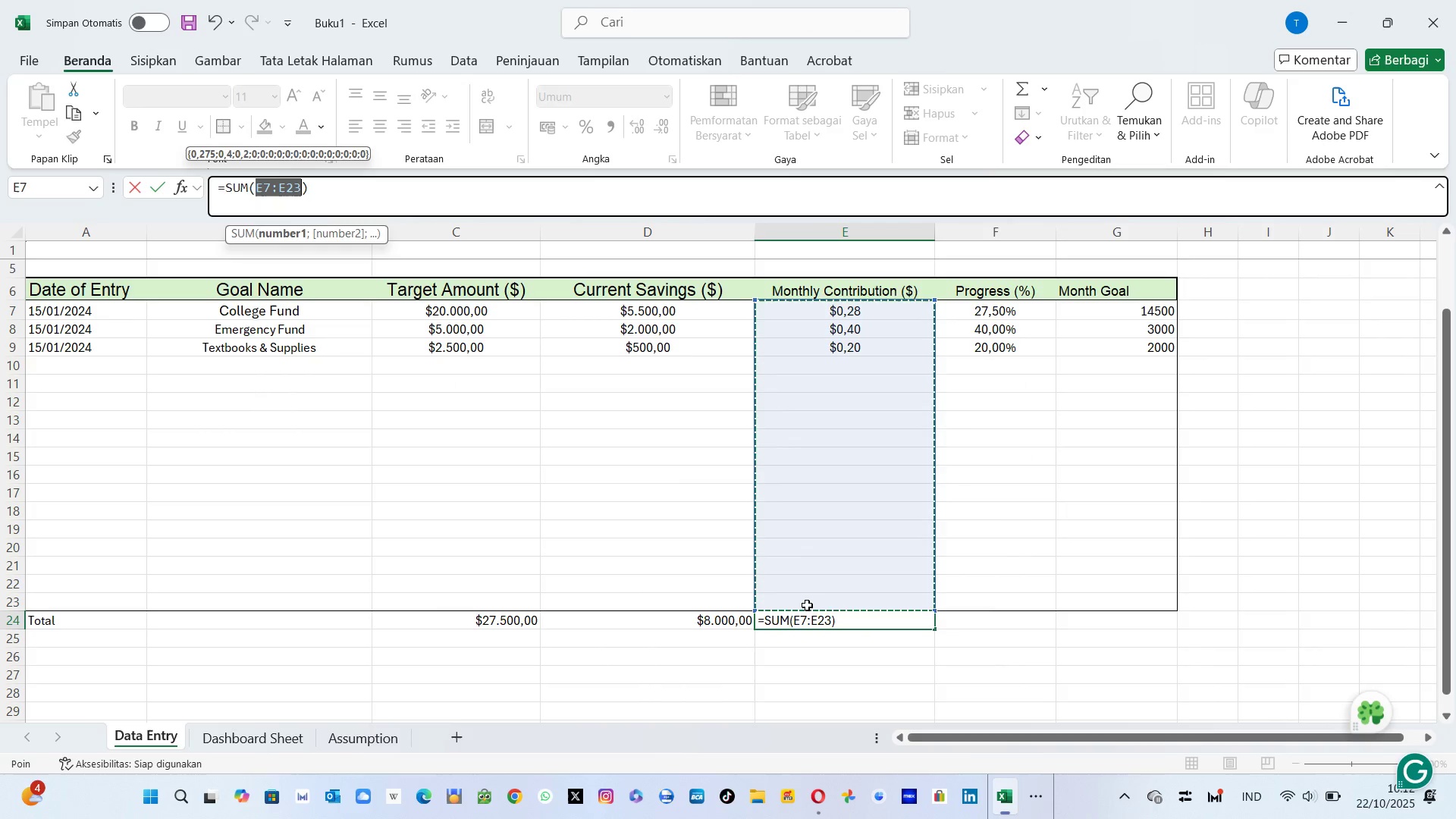 
key(Enter)
 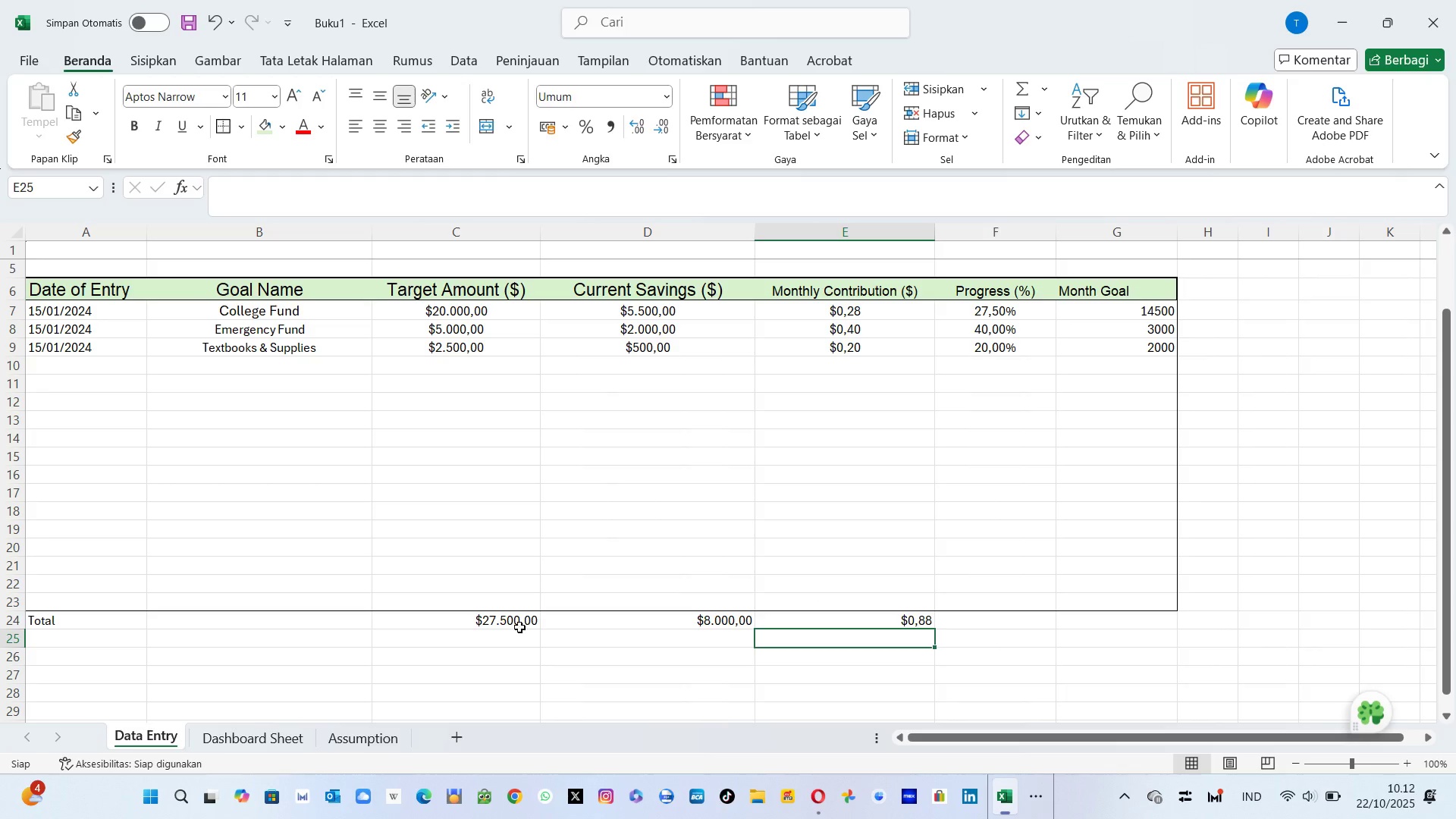 
left_click_drag(start_coordinate=[508, 629], to_coordinate=[569, 632])
 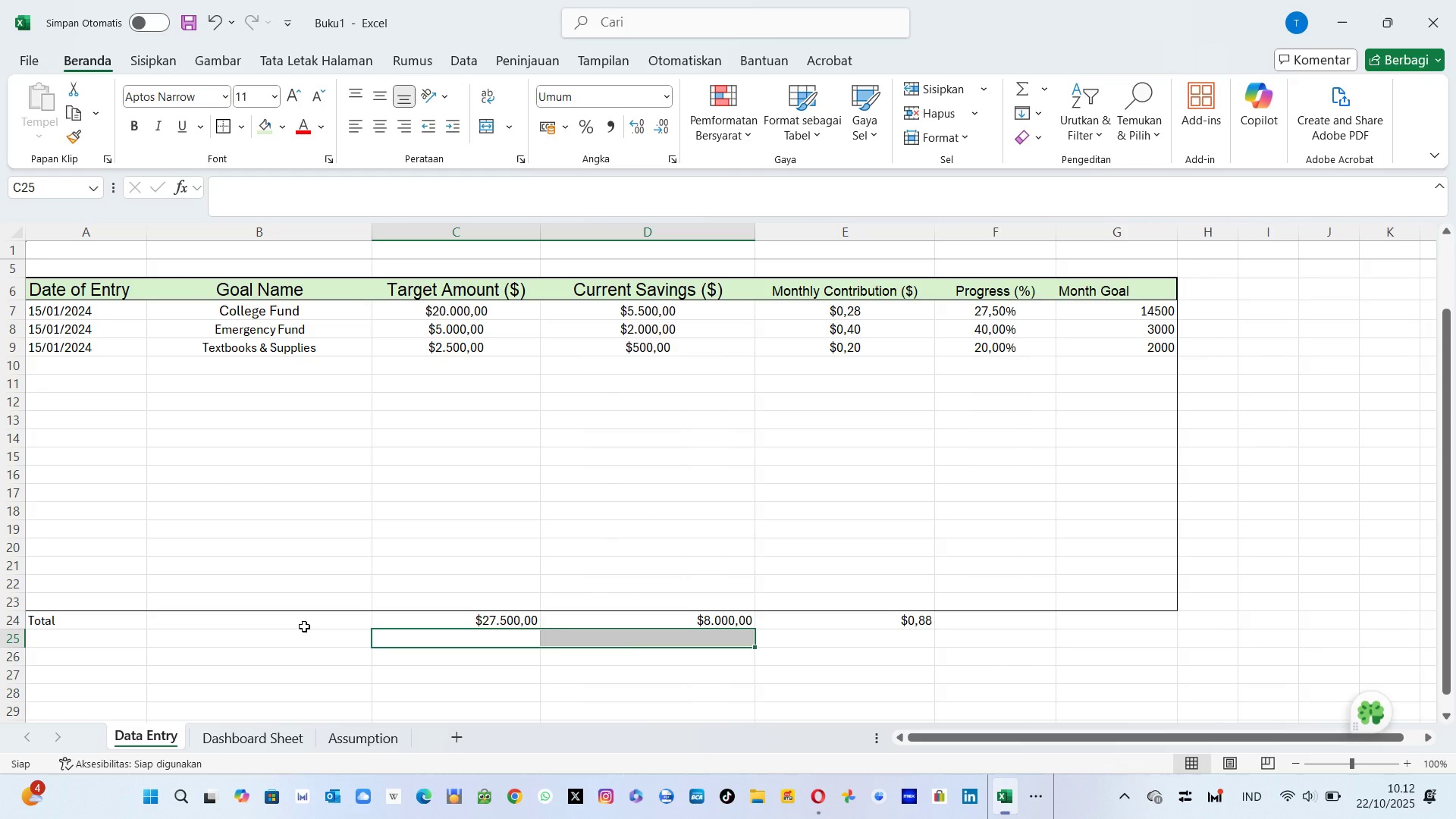 
left_click([304, 626])
 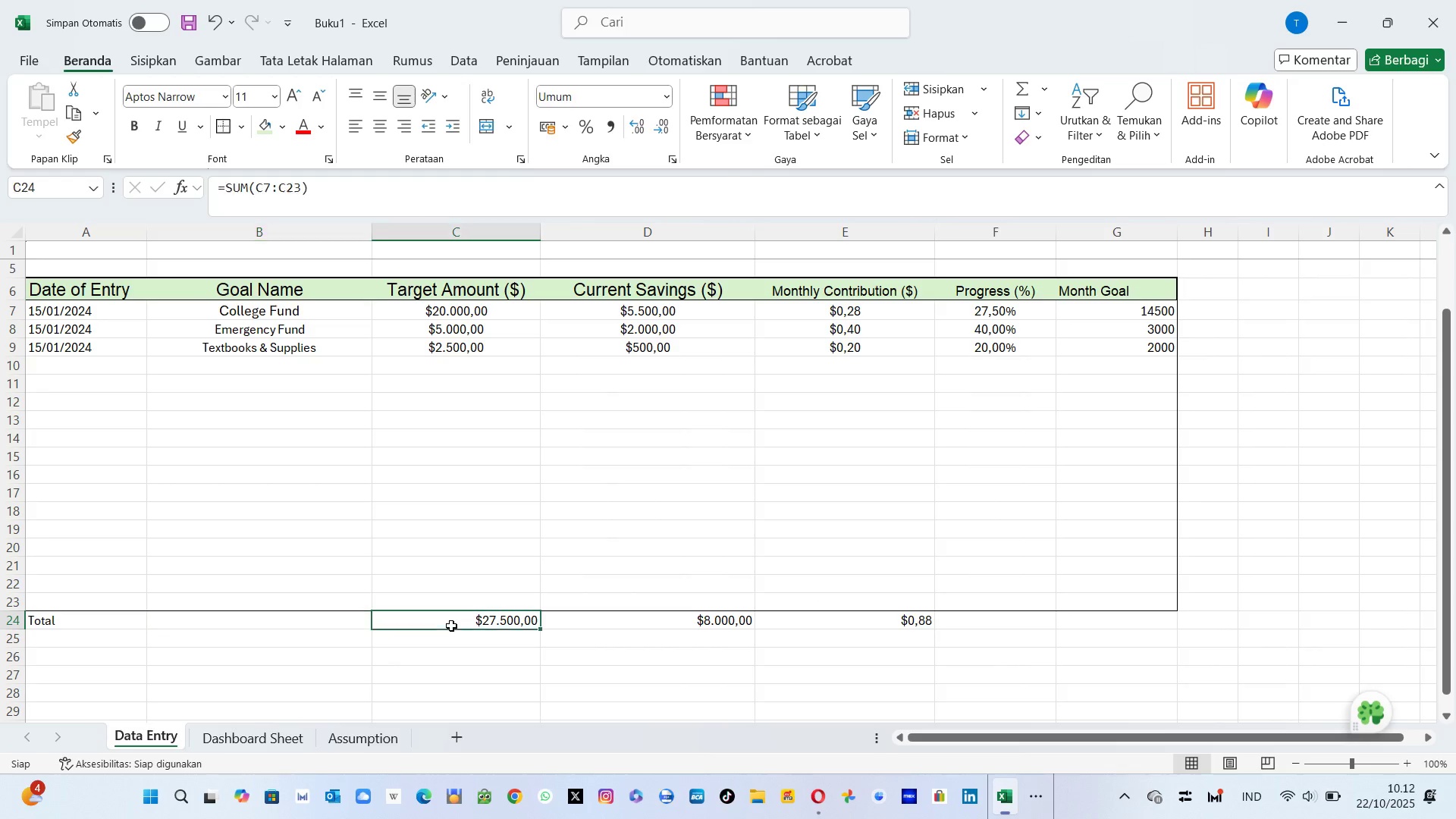 
left_click([451, 626])
 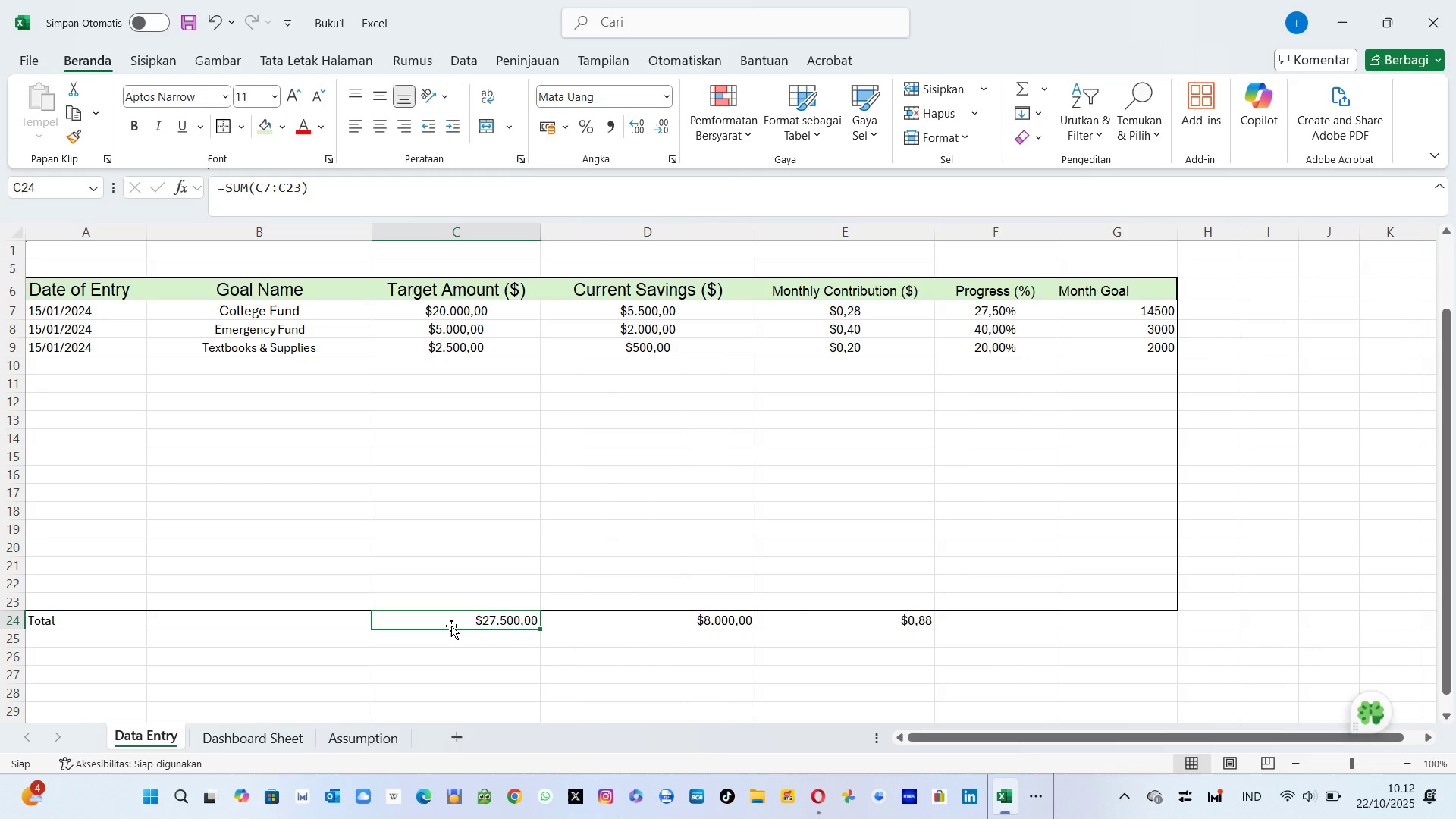 
left_click_drag(start_coordinate=[451, 626], to_coordinate=[843, 682])
 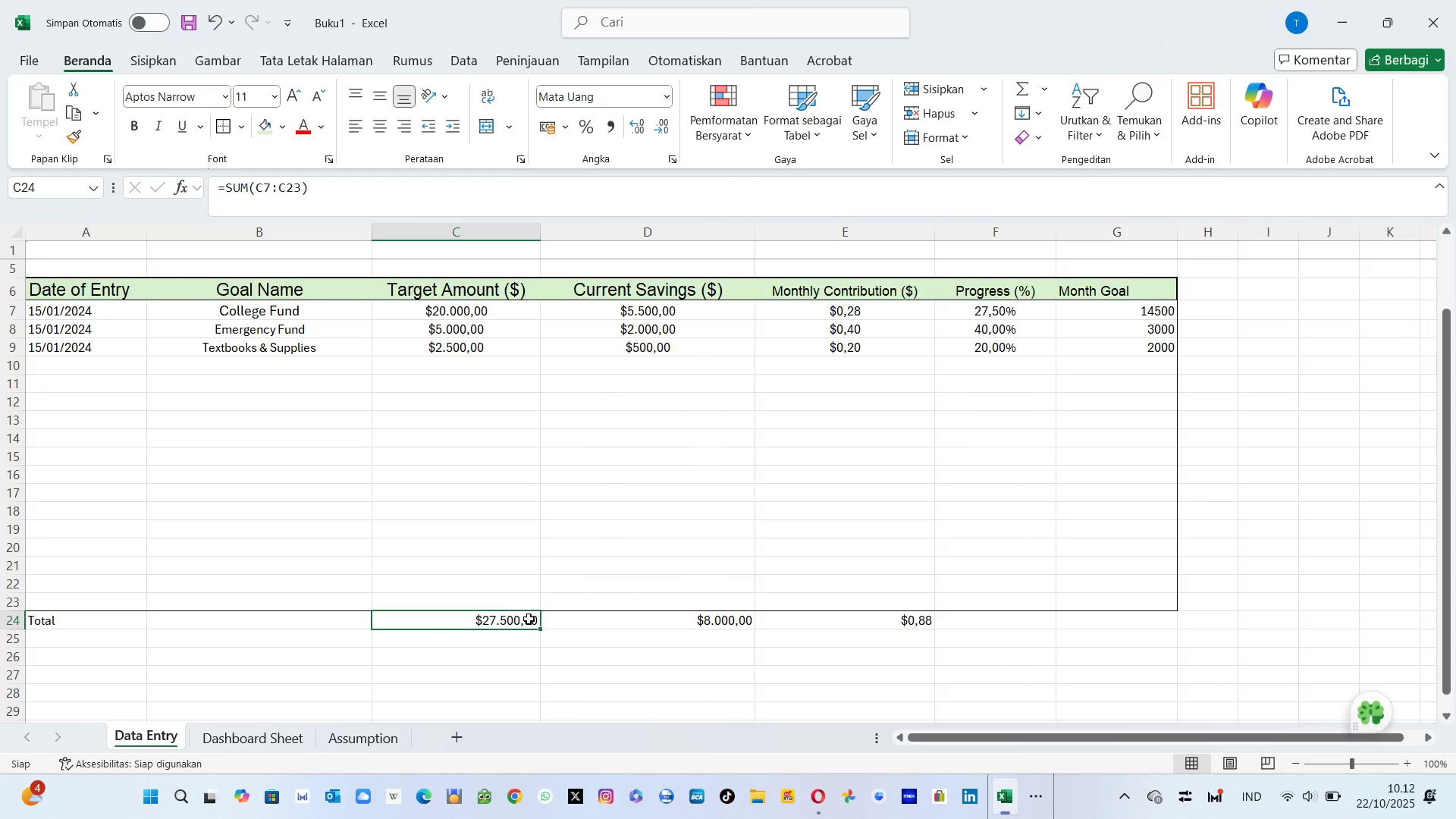 
left_click_drag(start_coordinate=[529, 619], to_coordinate=[1075, 623])
 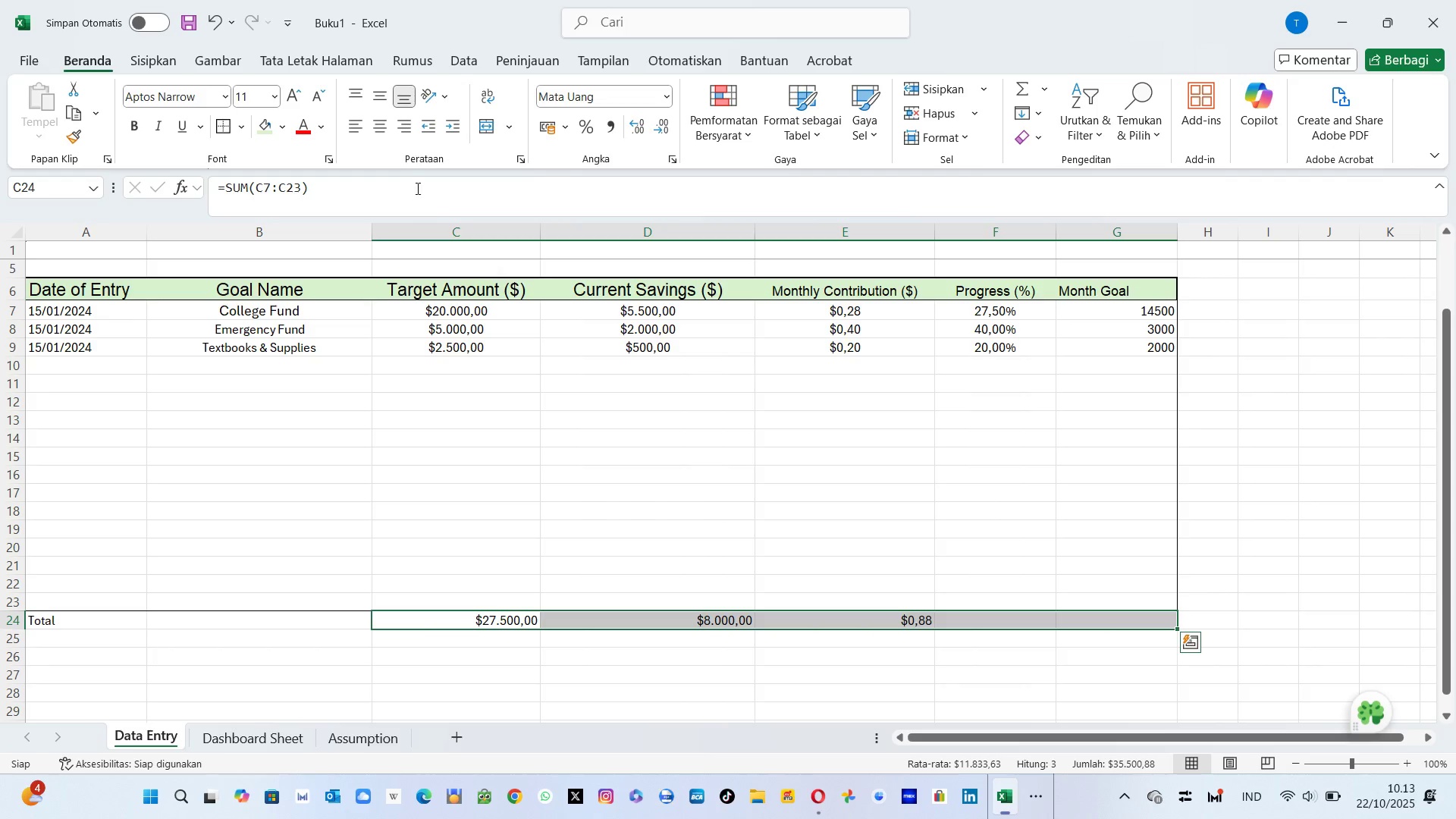 
wait(5.42)
 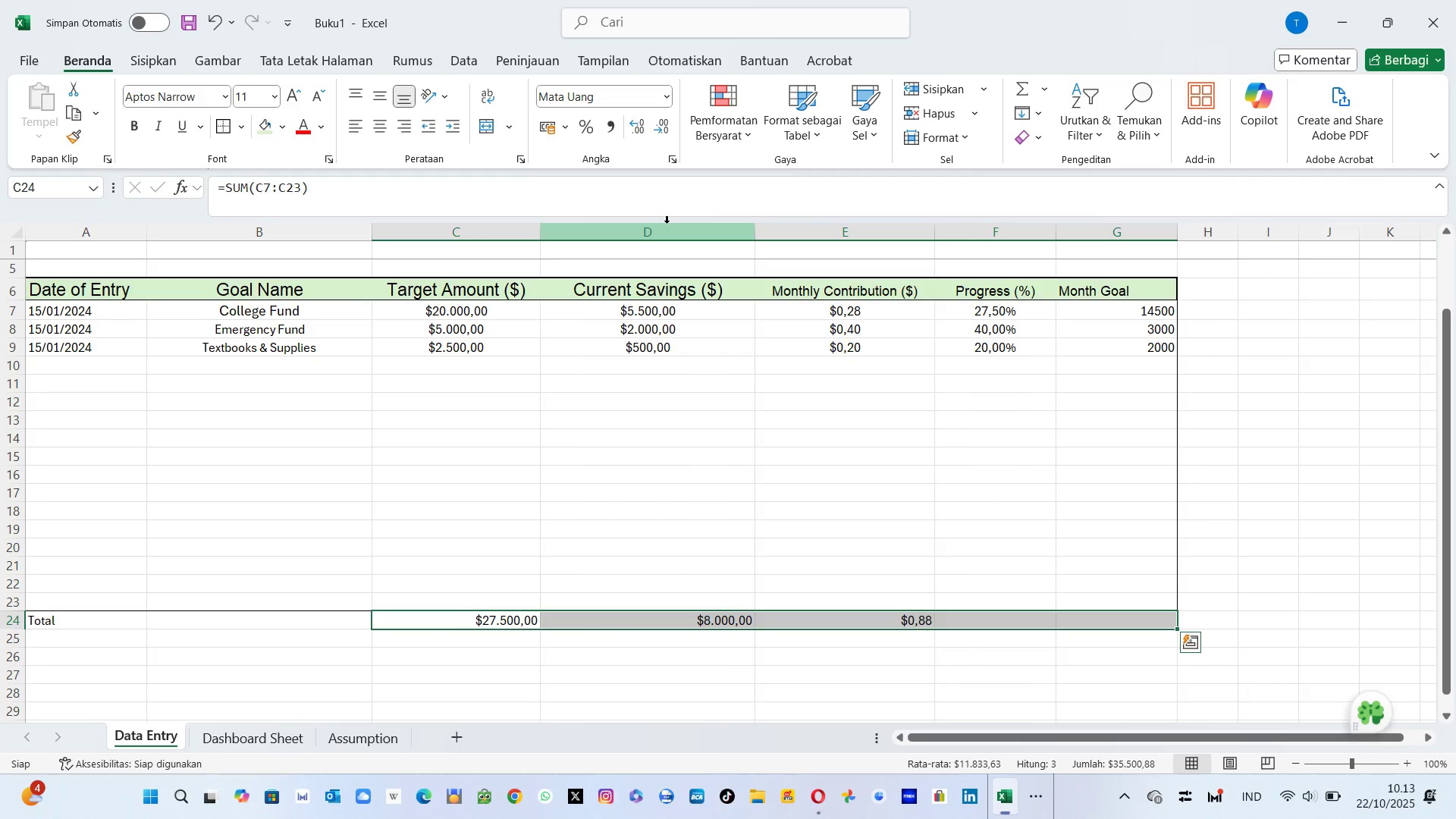 
left_click([378, 137])
 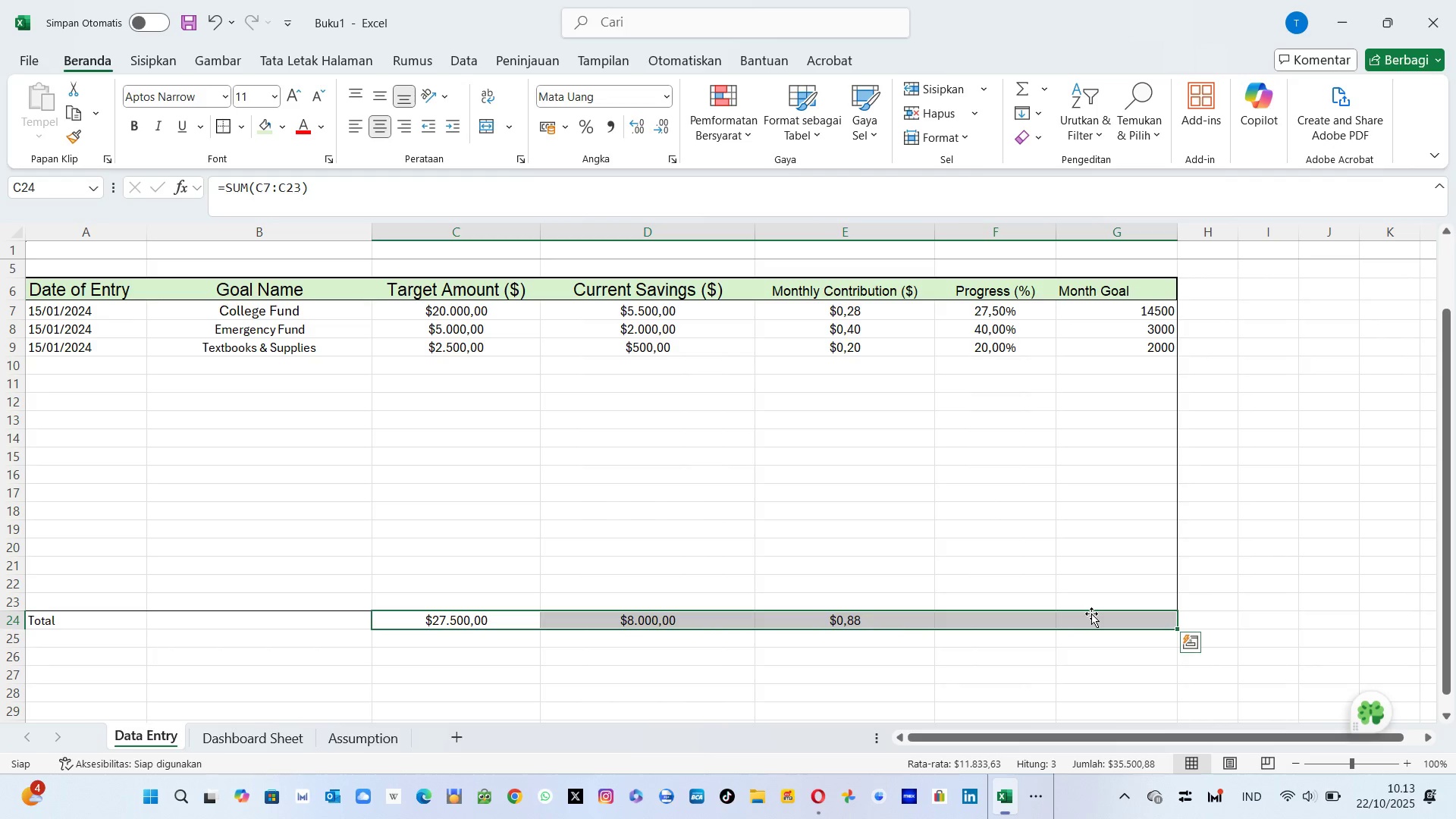 
left_click([1091, 613])
 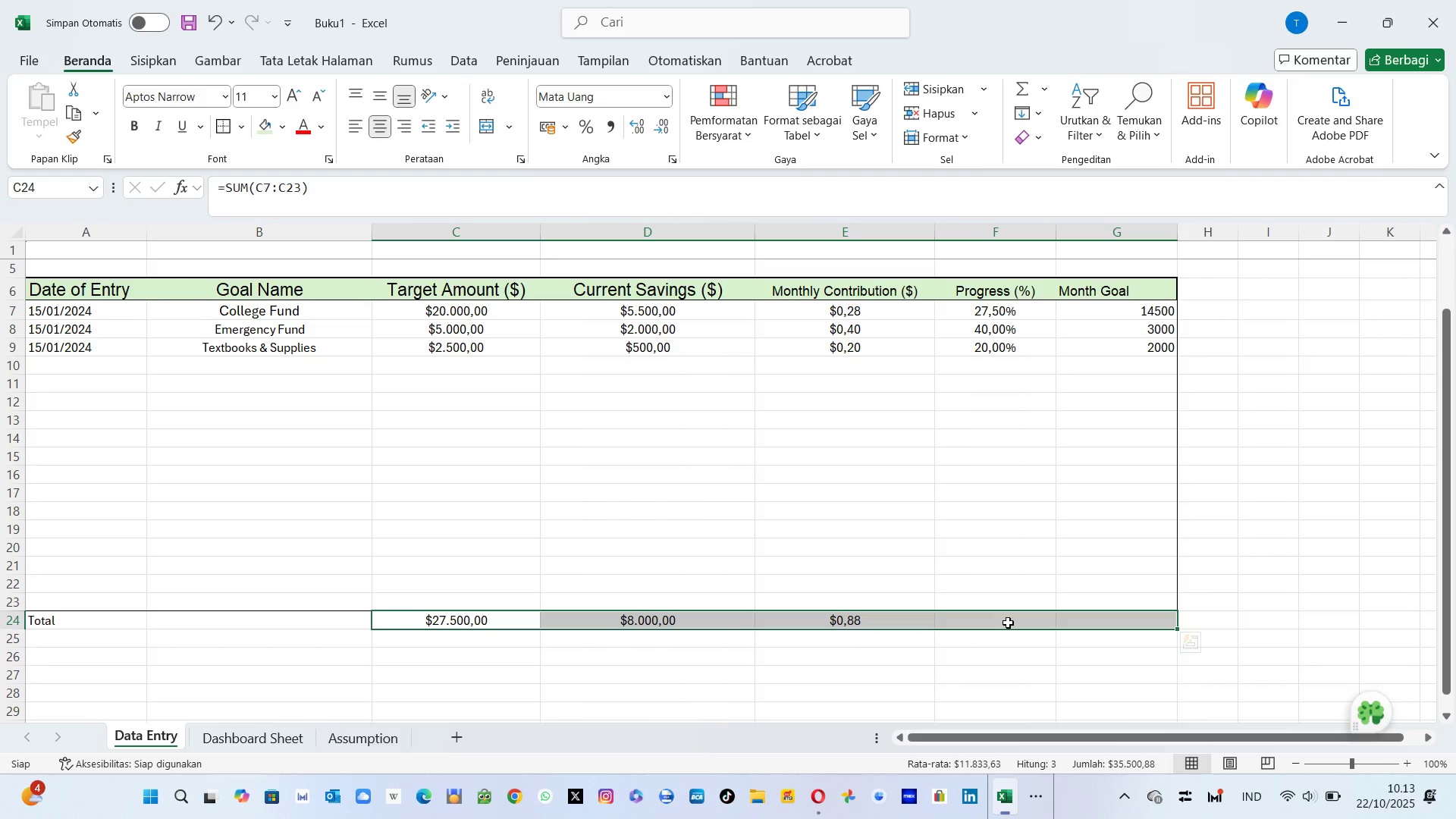 
left_click([1008, 623])
 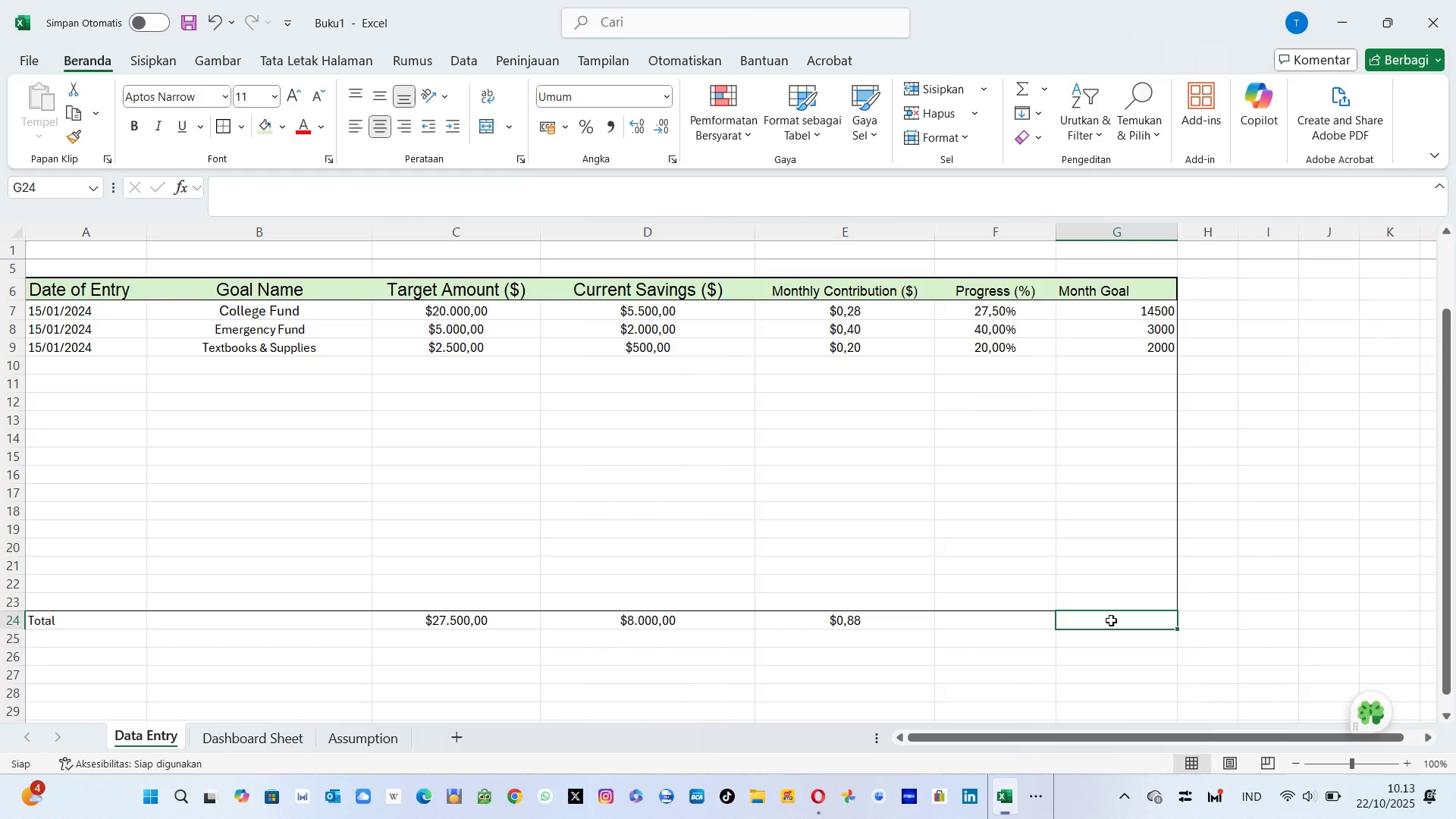 
left_click([1111, 620])
 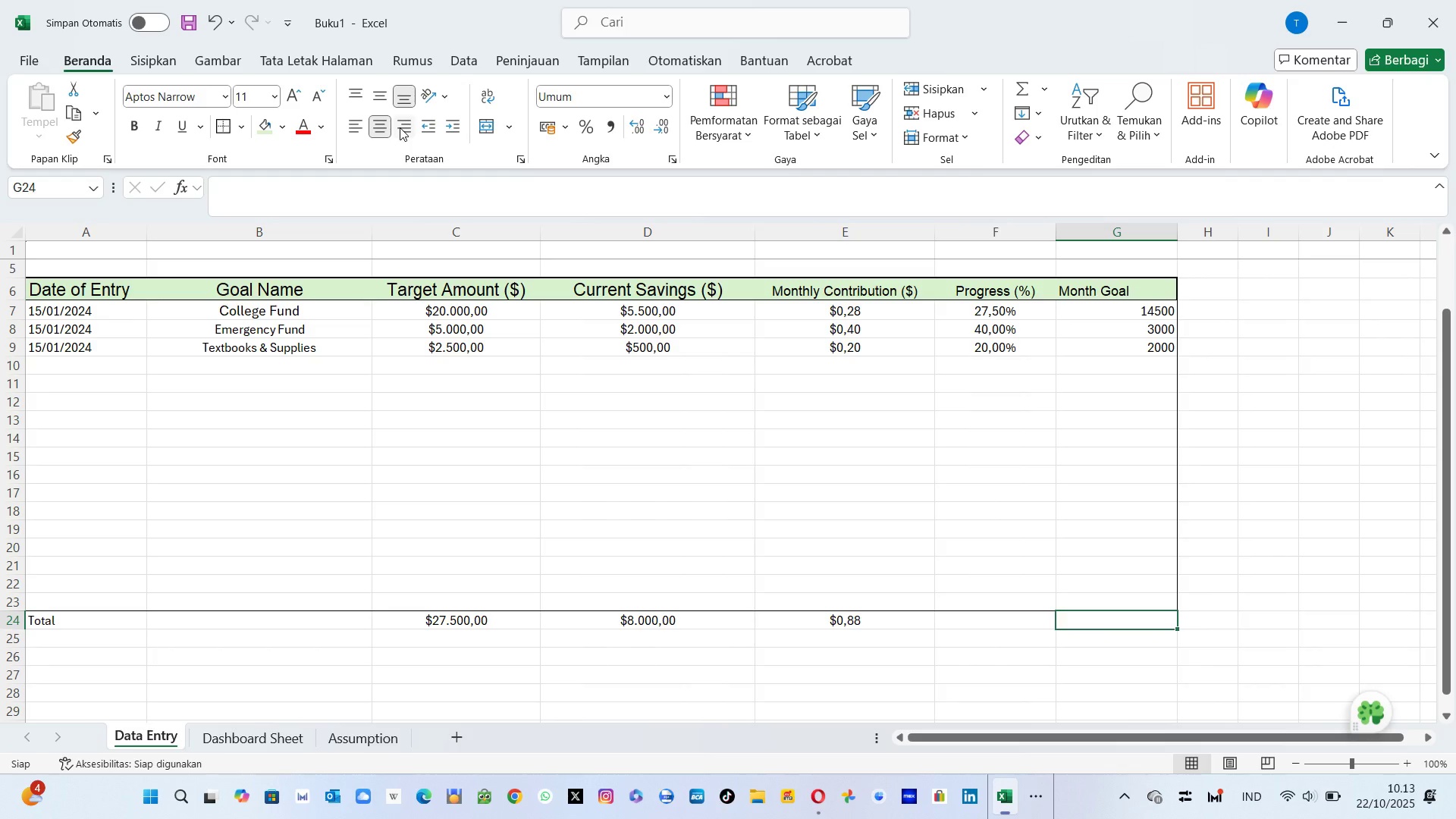 
left_click([400, 127])
 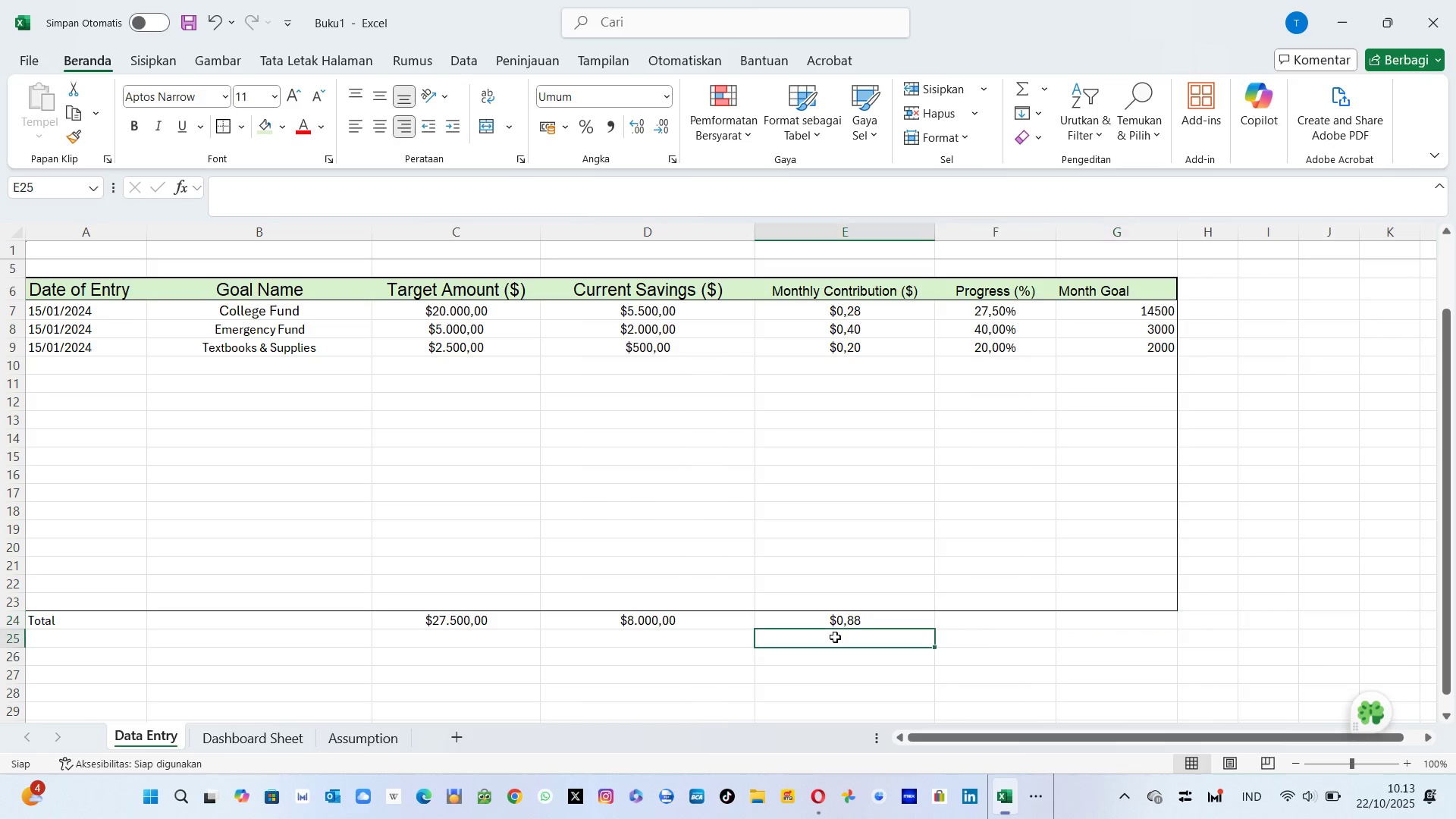 
left_click([835, 637])
 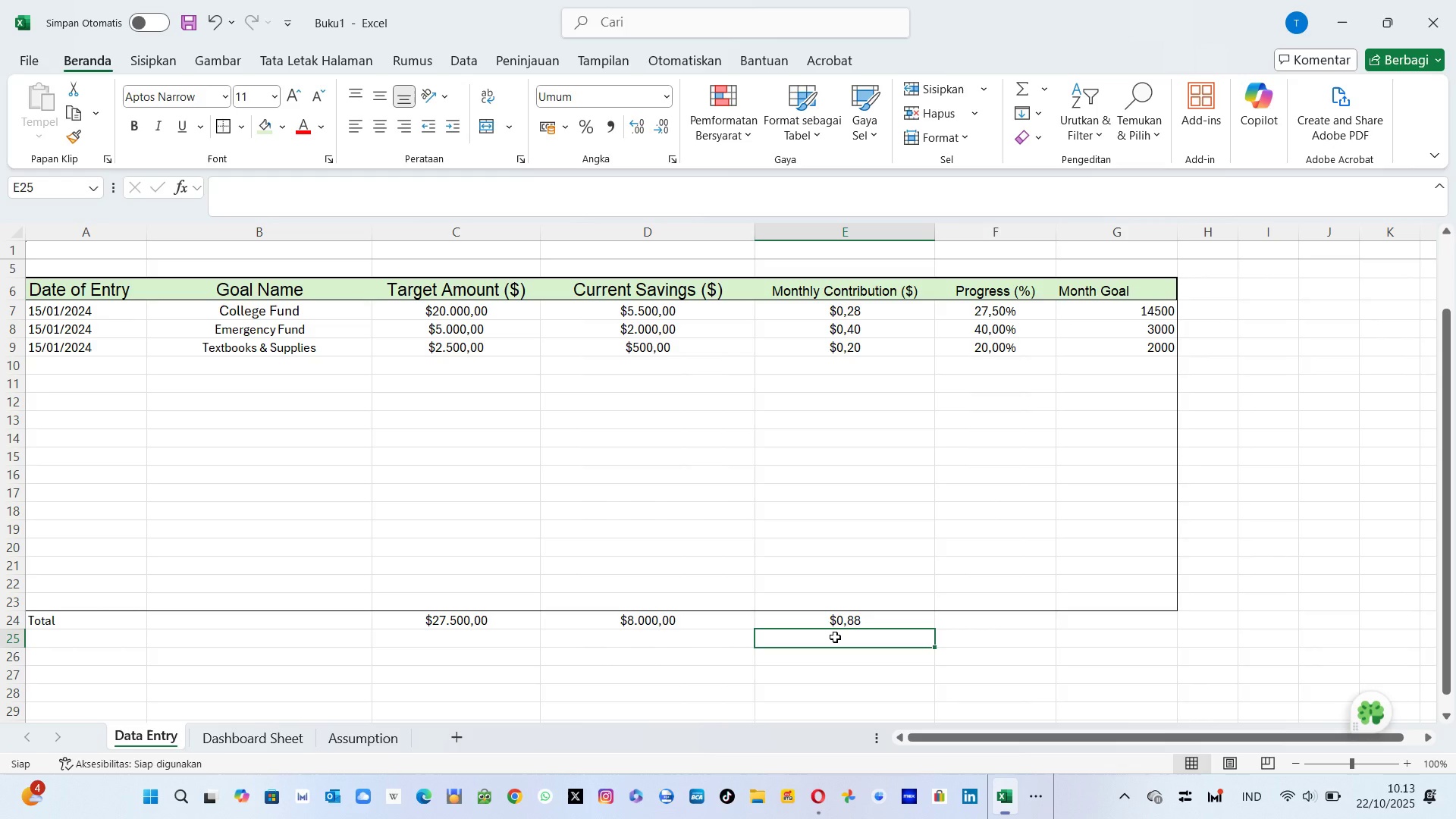 
wait(10.12)
 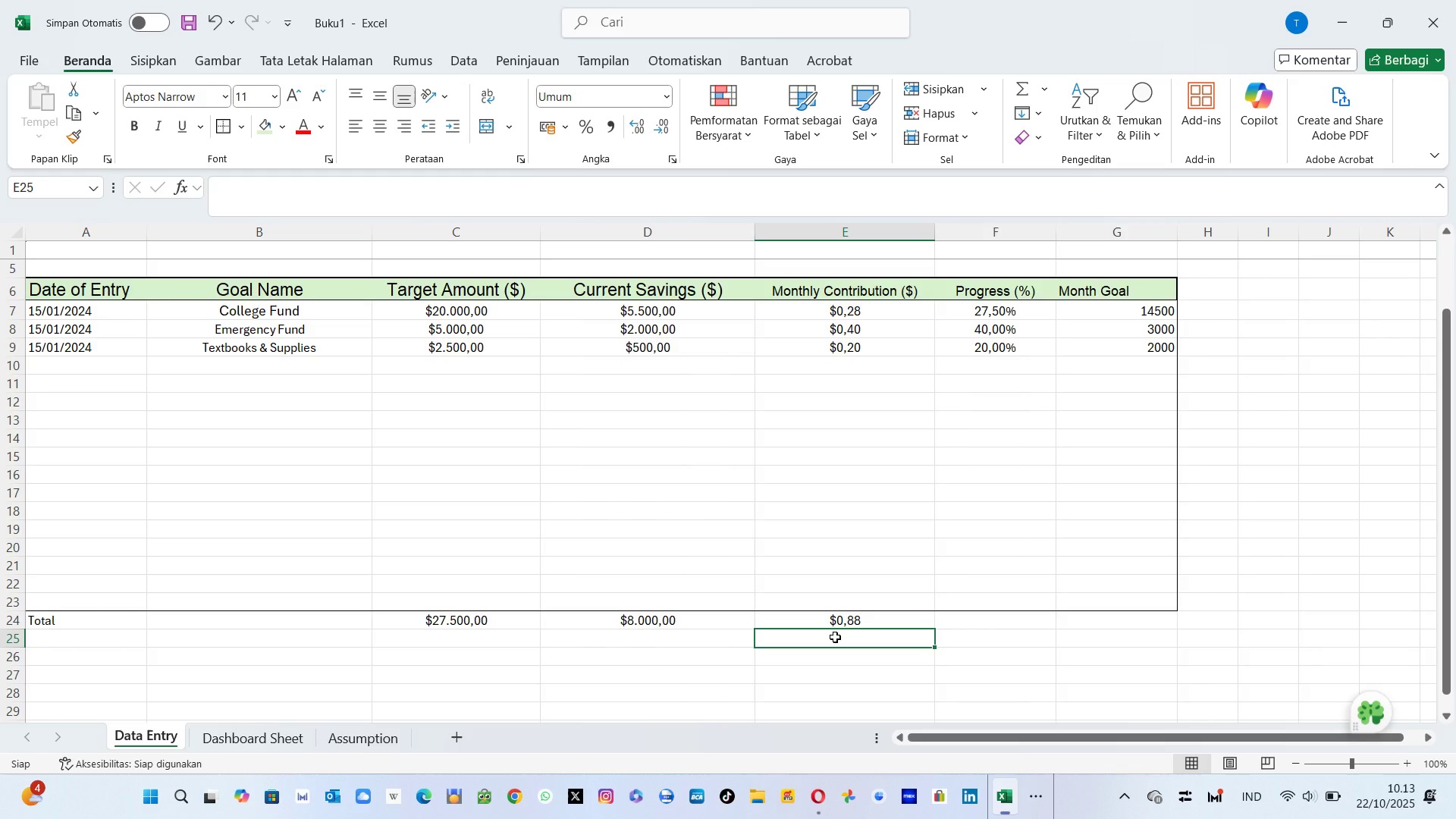 
left_click([524, 660])
 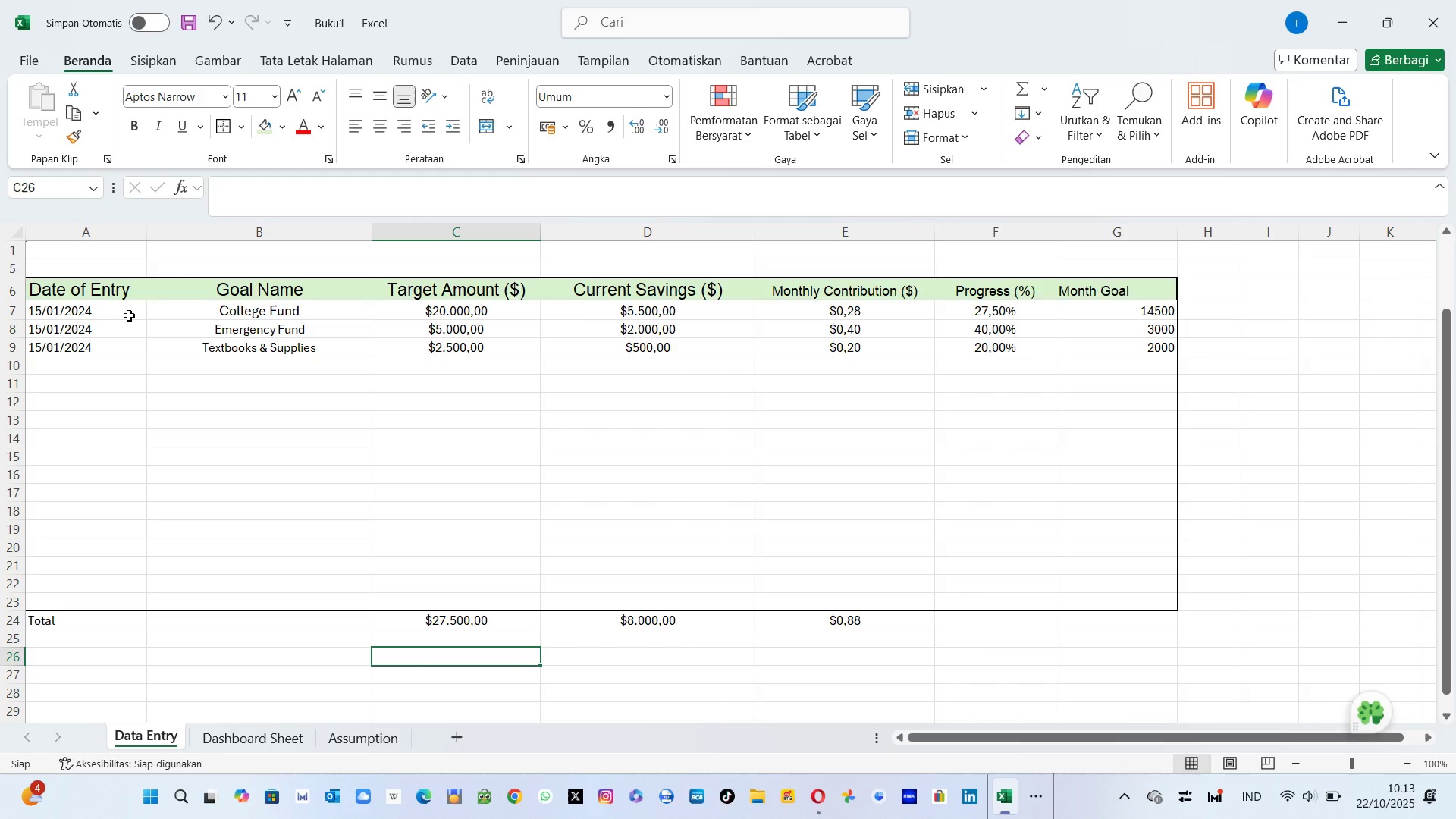 
left_click([129, 315])
 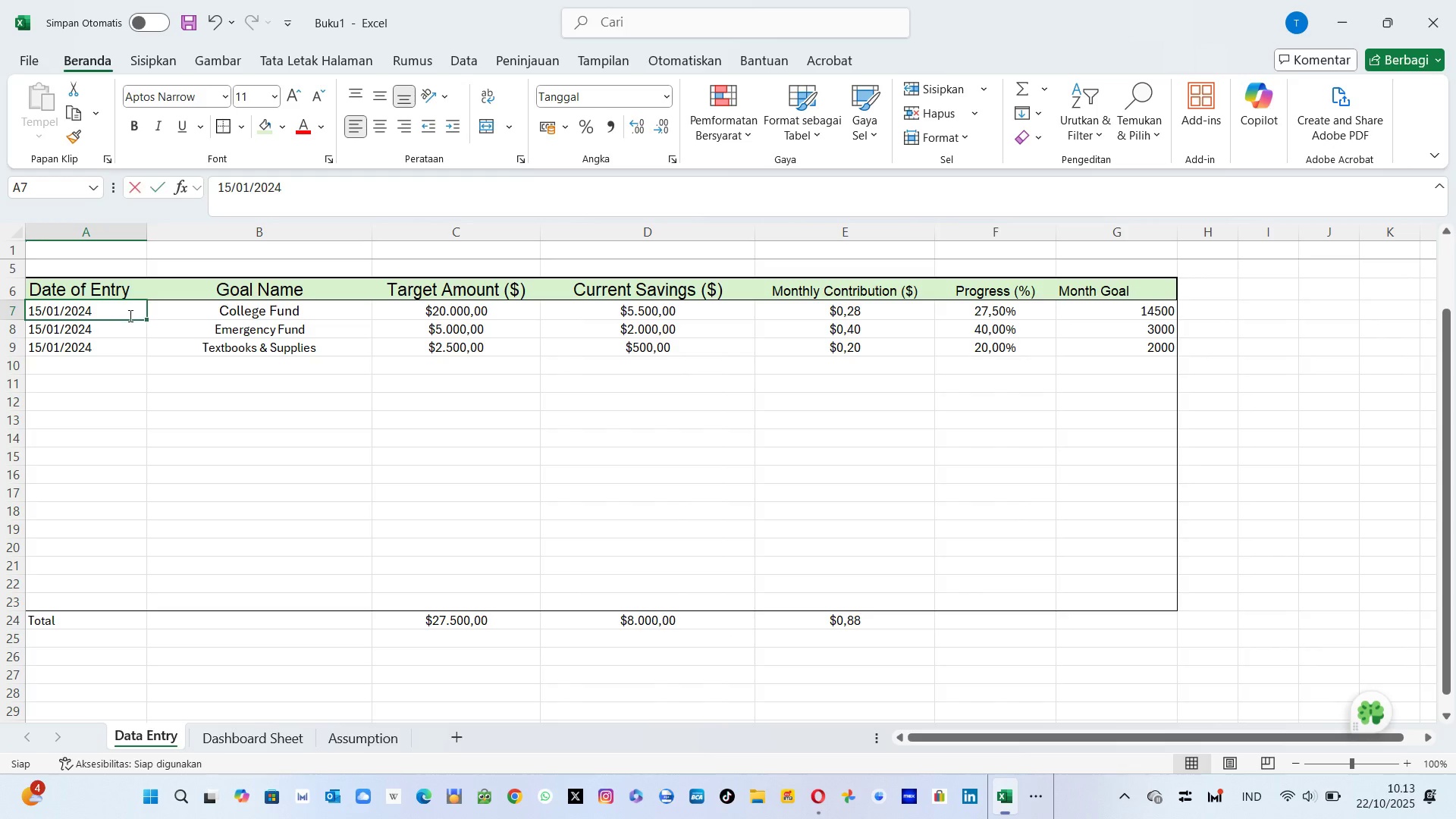 
left_click_drag(start_coordinate=[129, 315], to_coordinate=[772, 583])
 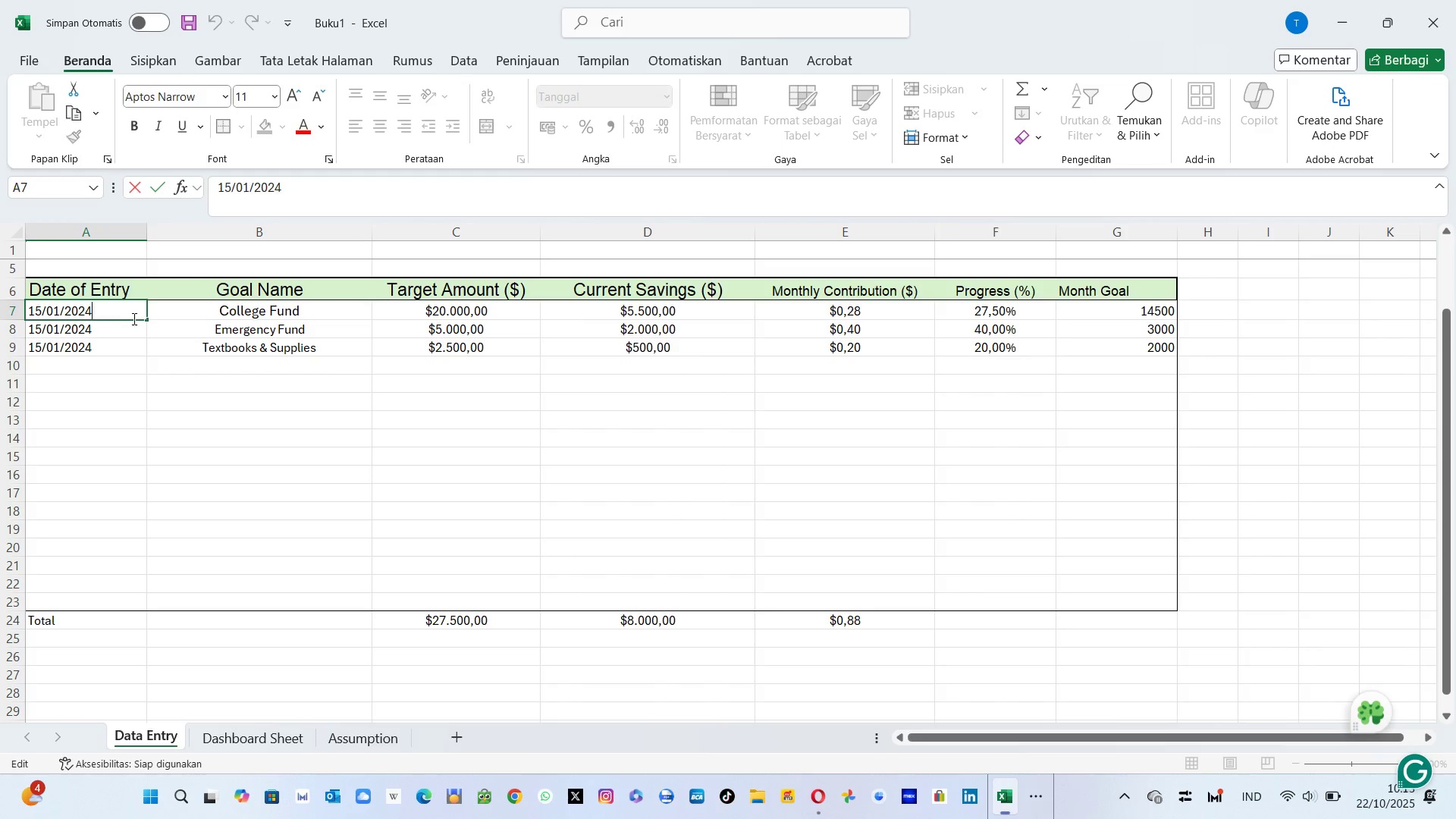 
left_click([133, 318])
 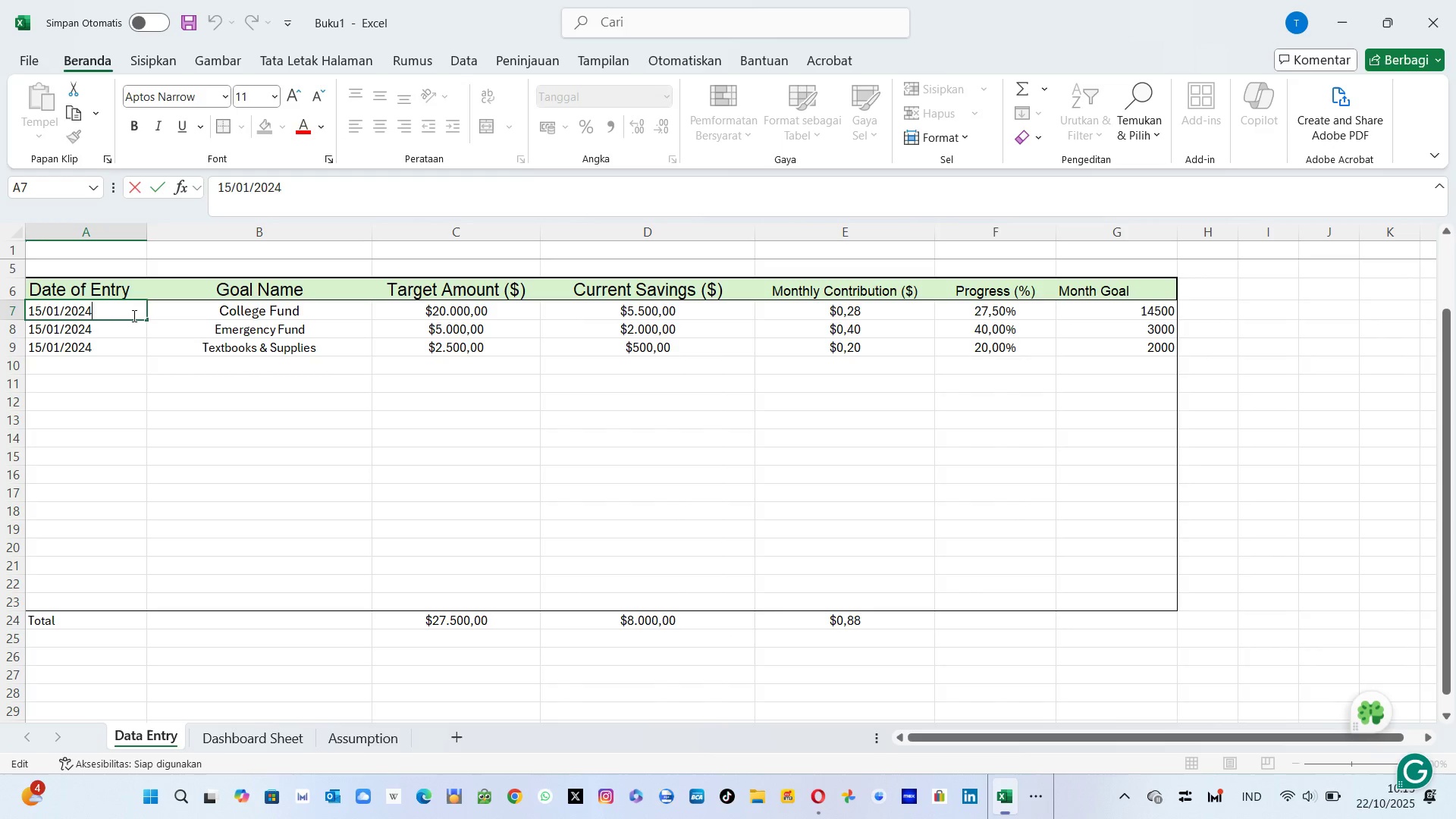 
left_click_drag(start_coordinate=[133, 315], to_coordinate=[488, 522])
 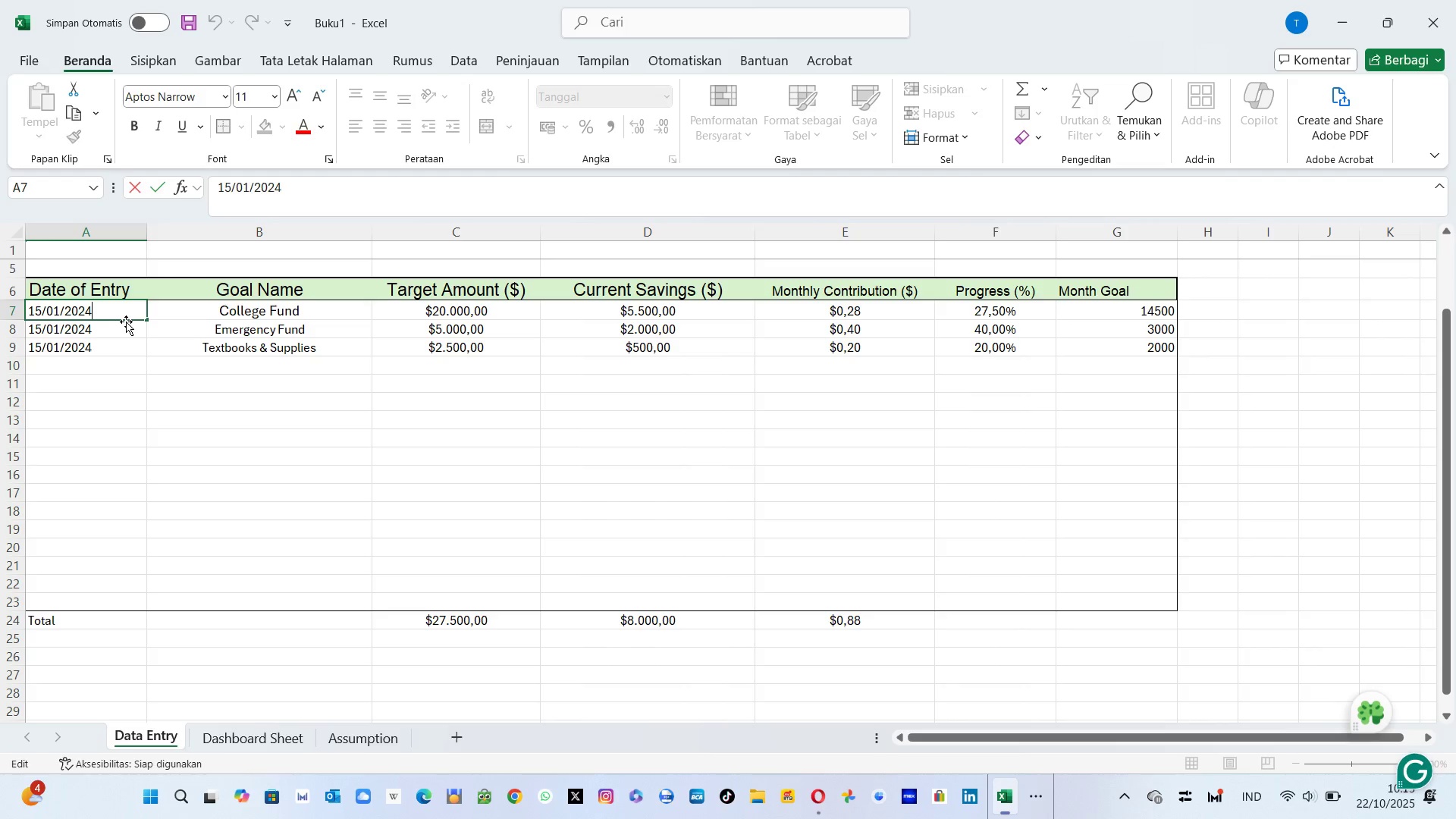 
wait(7.09)
 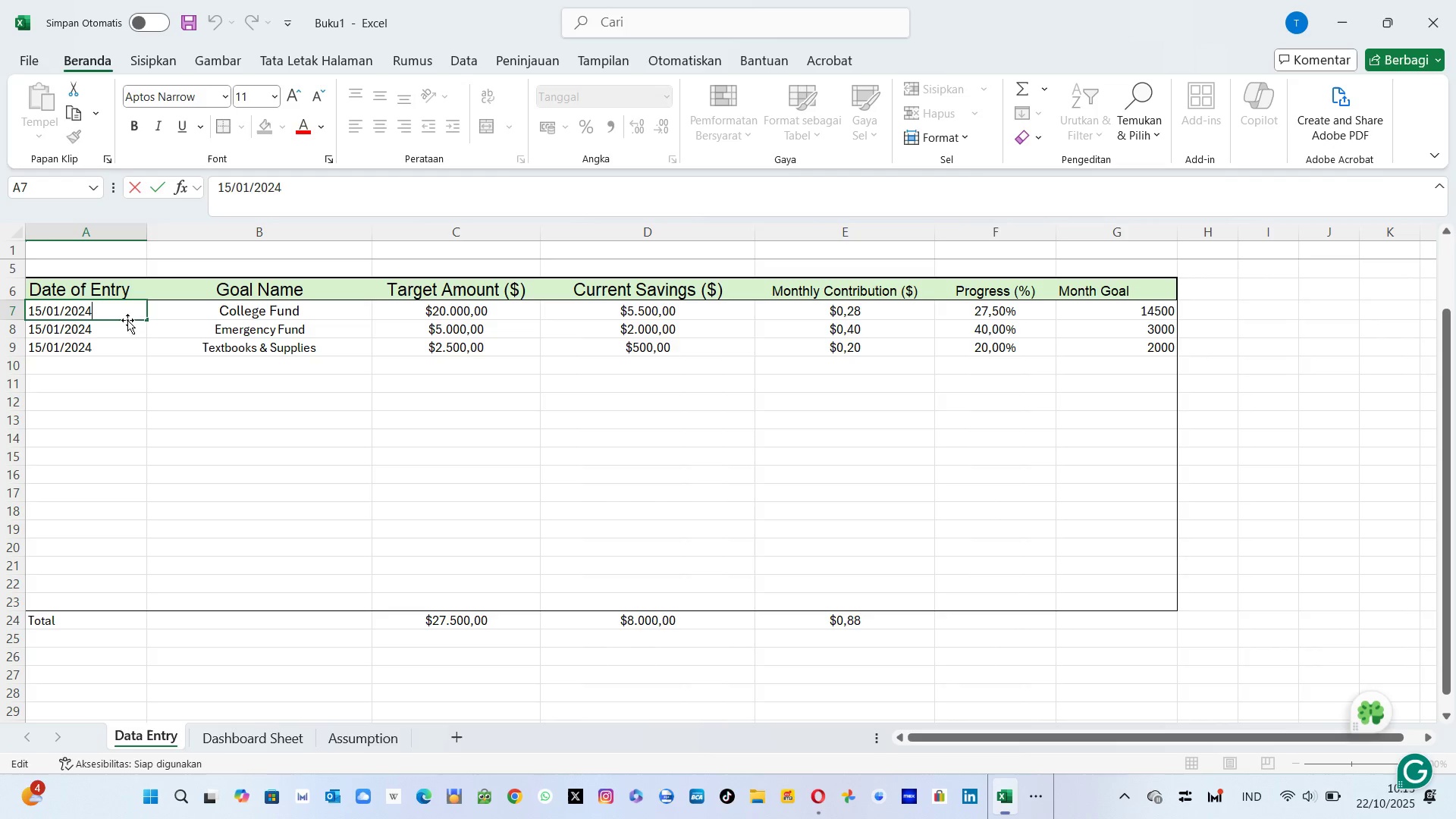 
left_click([121, 306])
 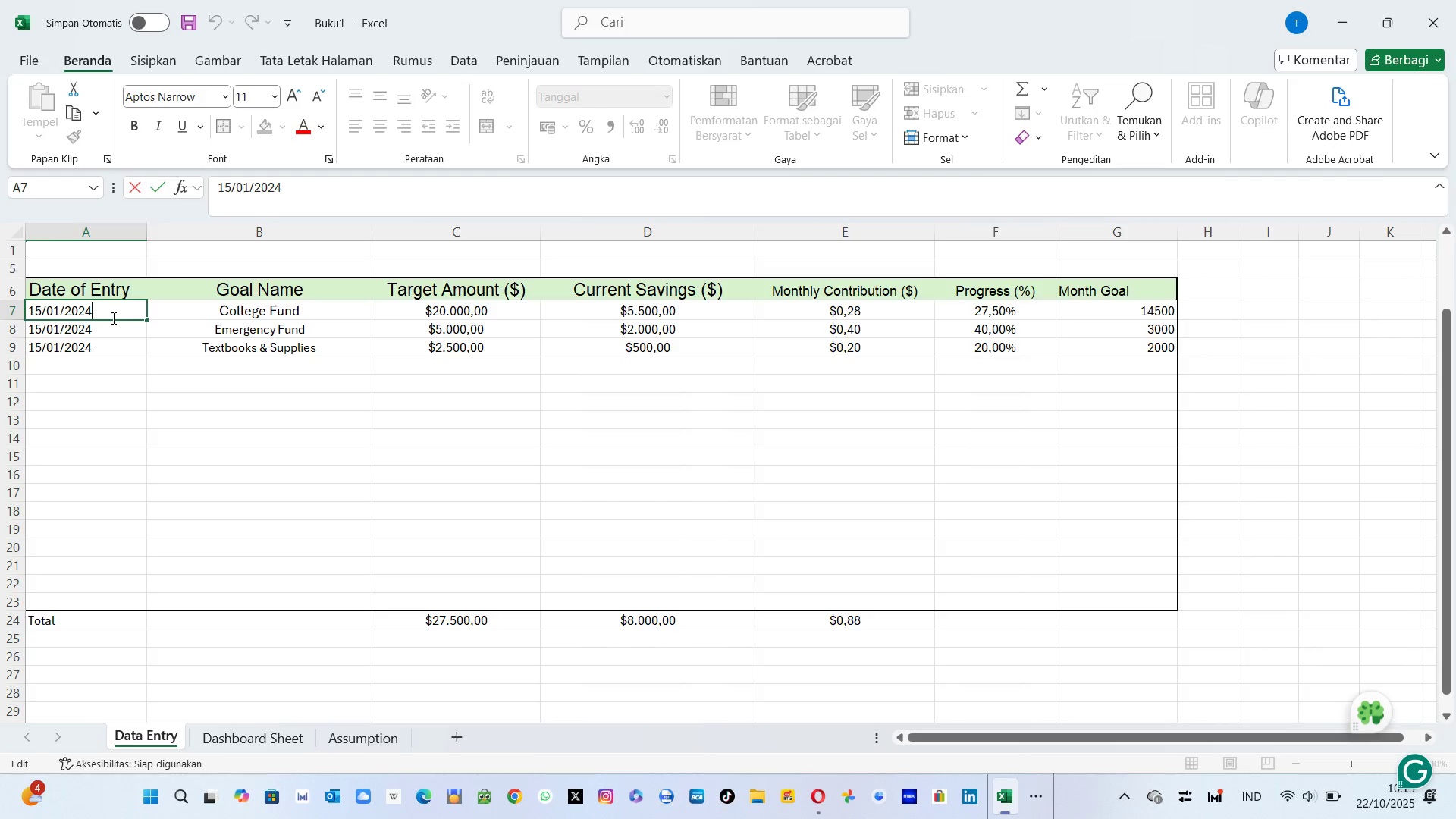 
left_click_drag(start_coordinate=[112, 318], to_coordinate=[269, 400])
 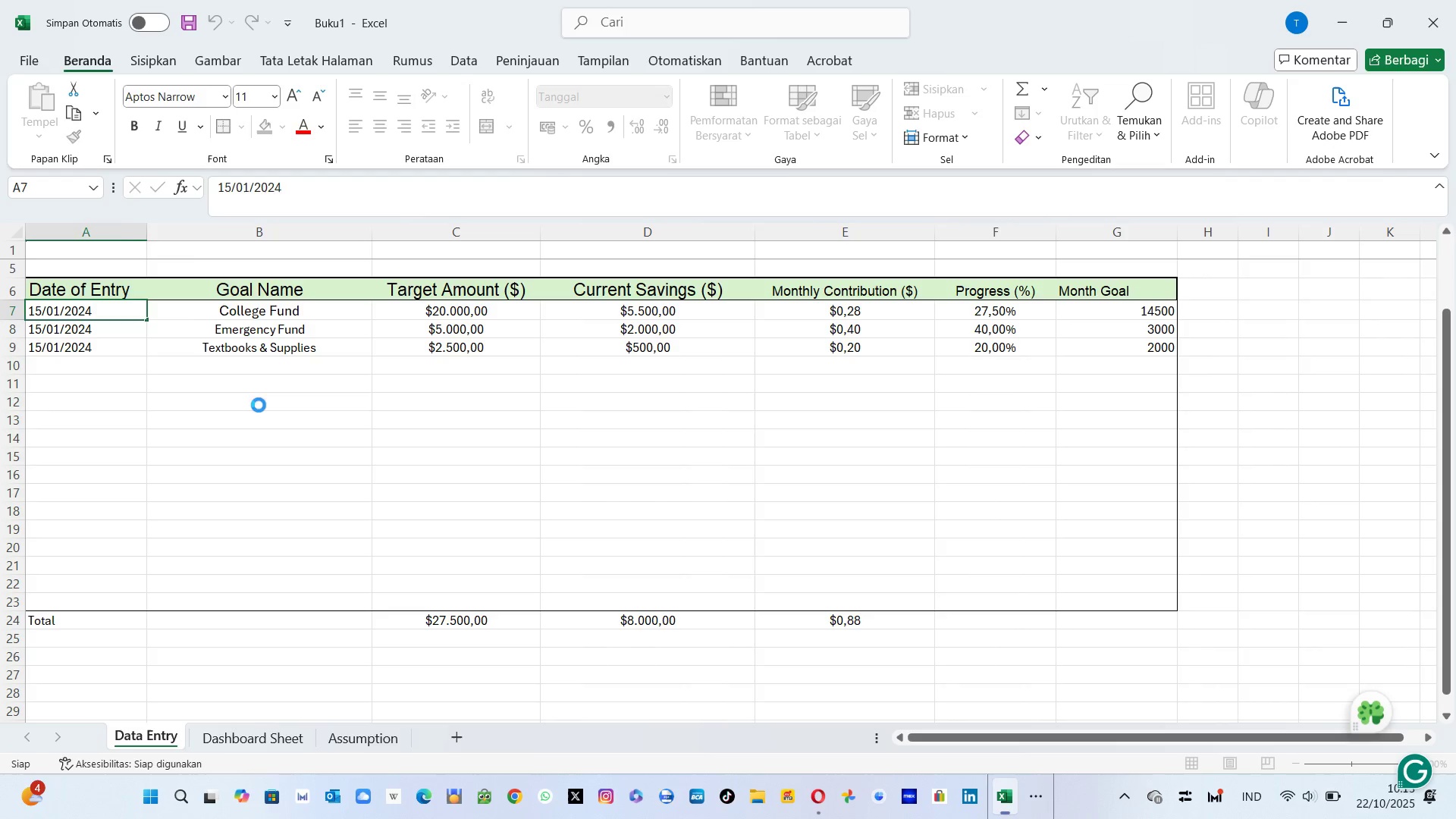 
left_click([259, 405])
 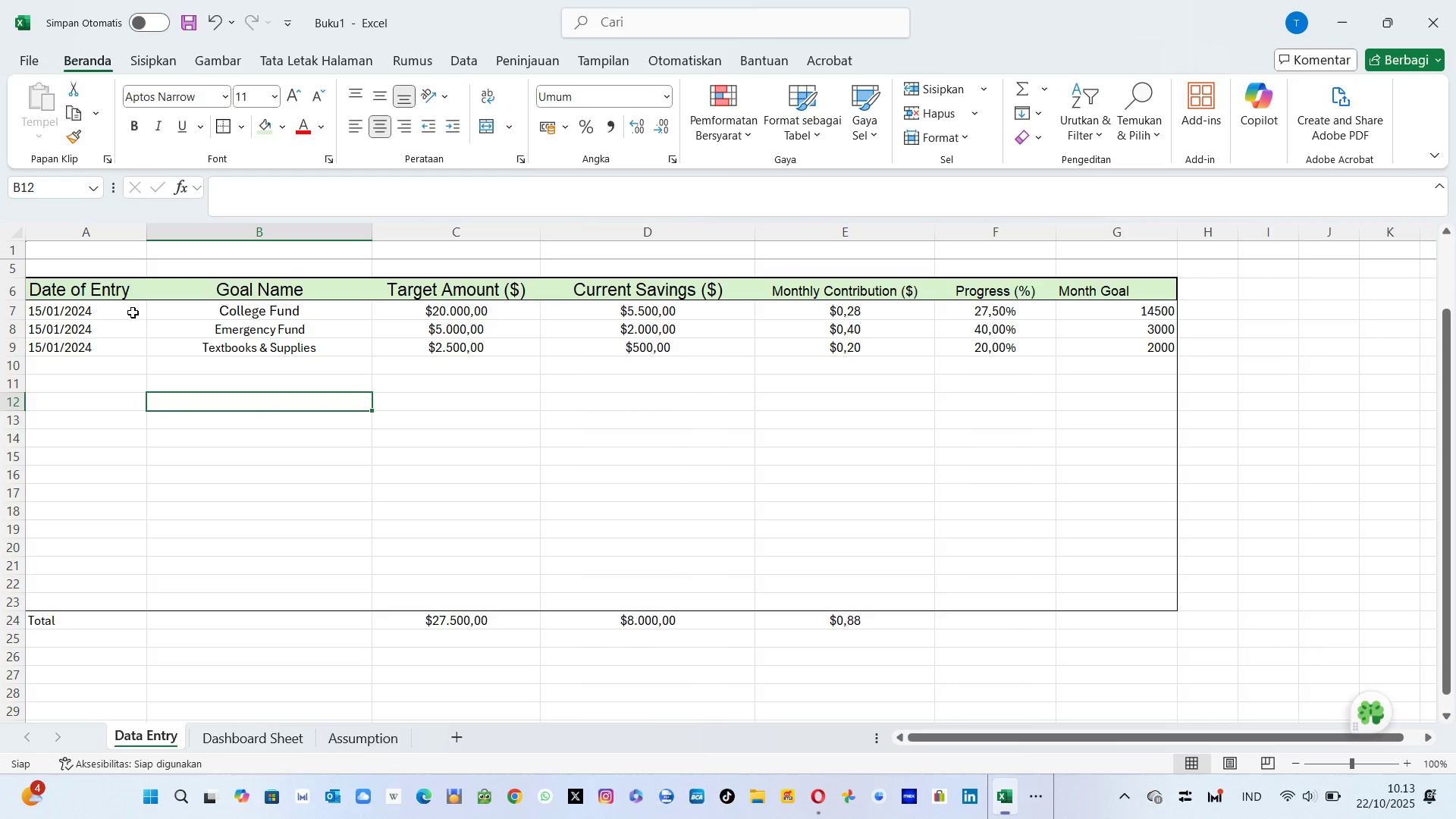 
left_click_drag(start_coordinate=[132, 312], to_coordinate=[1126, 592])
 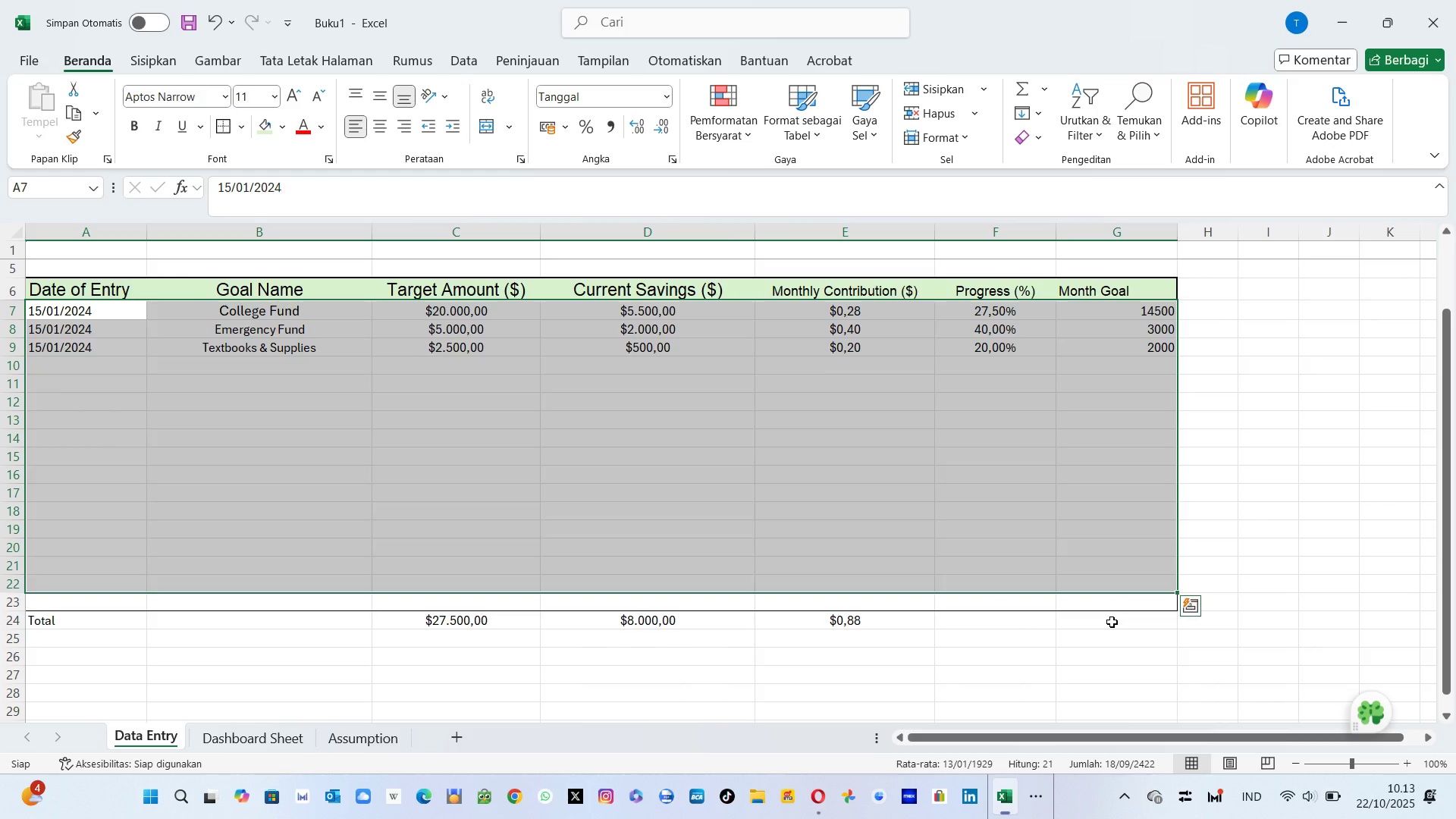 
left_click([1112, 622])
 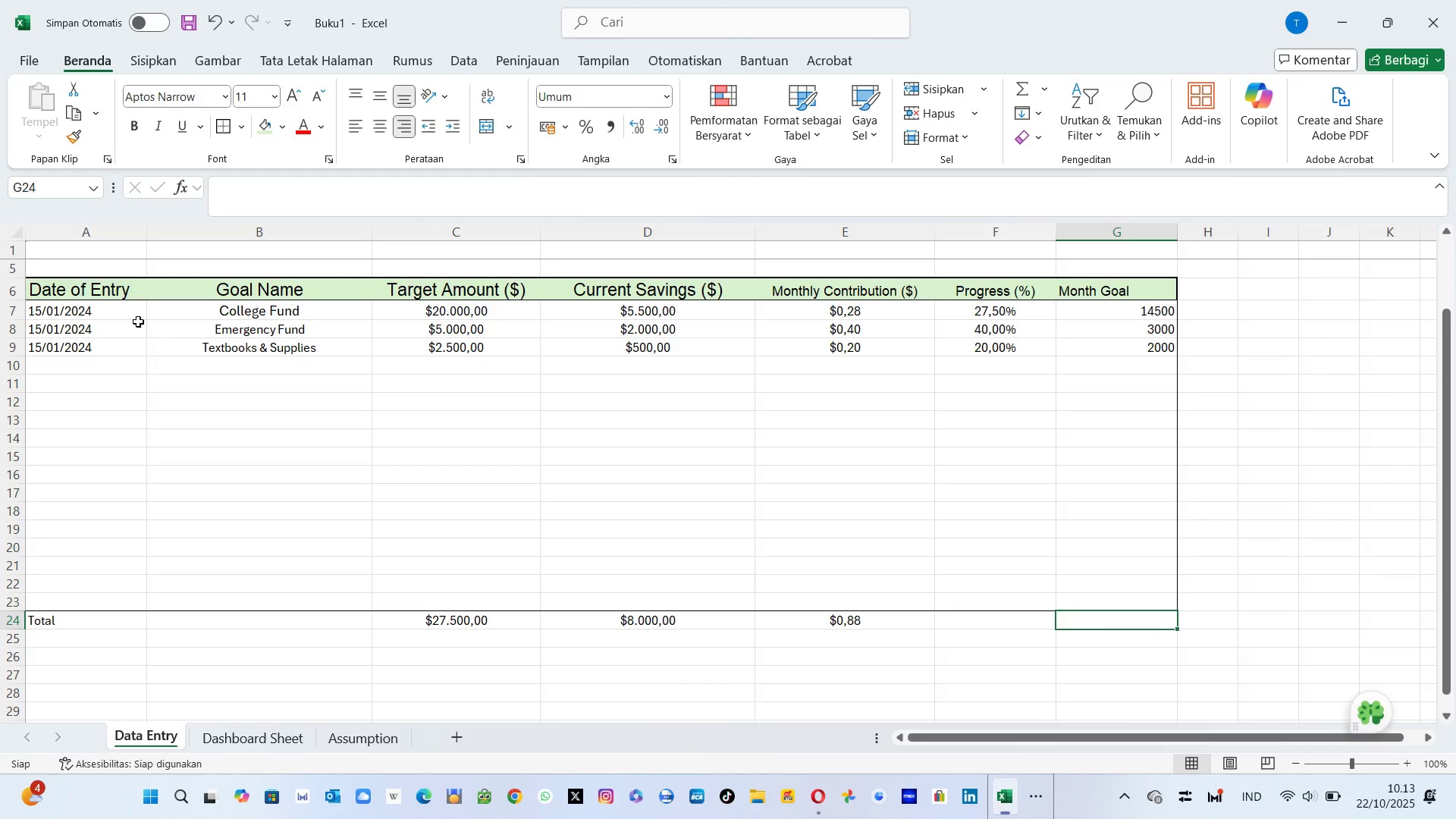 
left_click_drag(start_coordinate=[127, 306], to_coordinate=[1117, 601])
 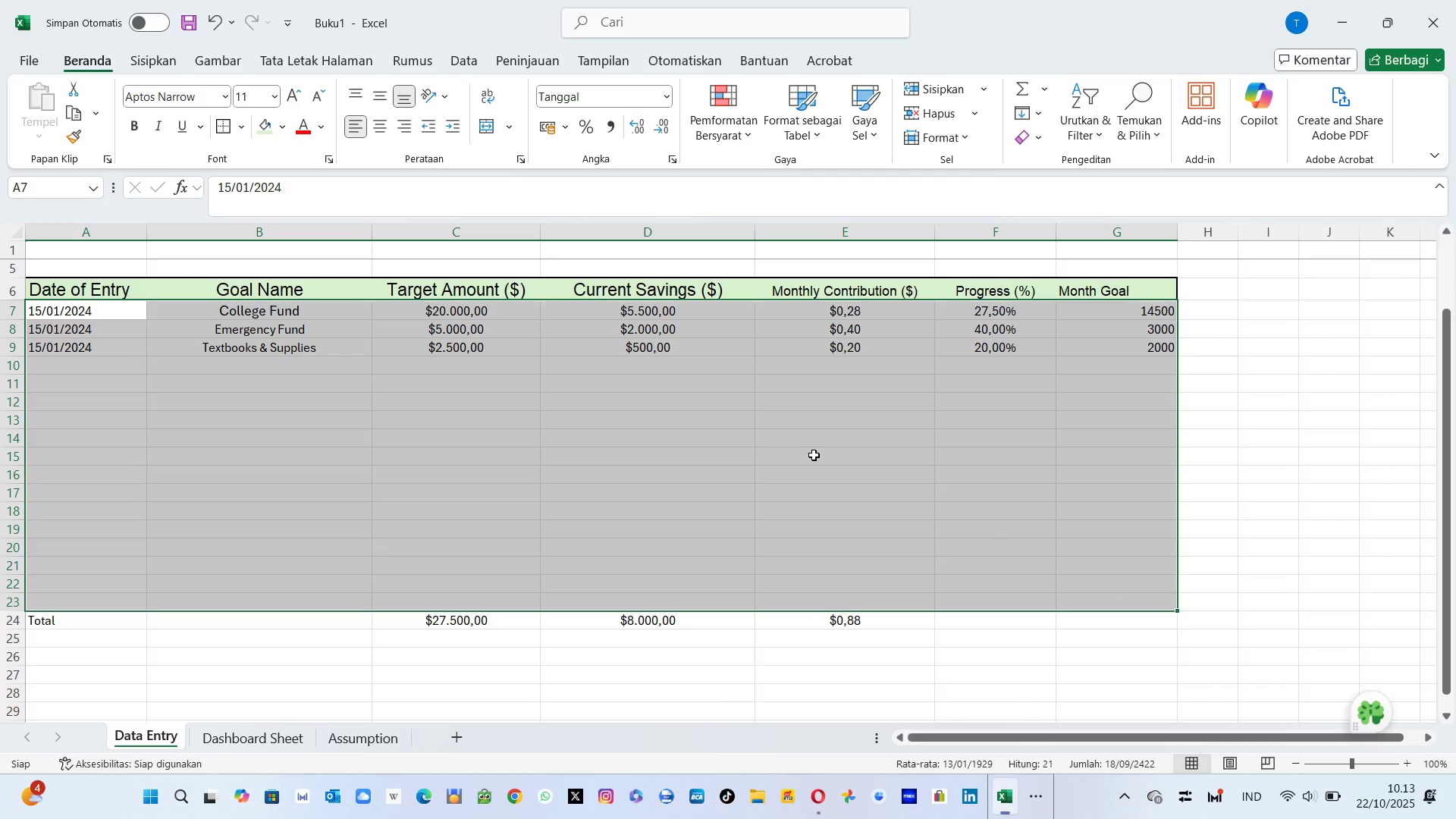 
right_click([814, 455])
 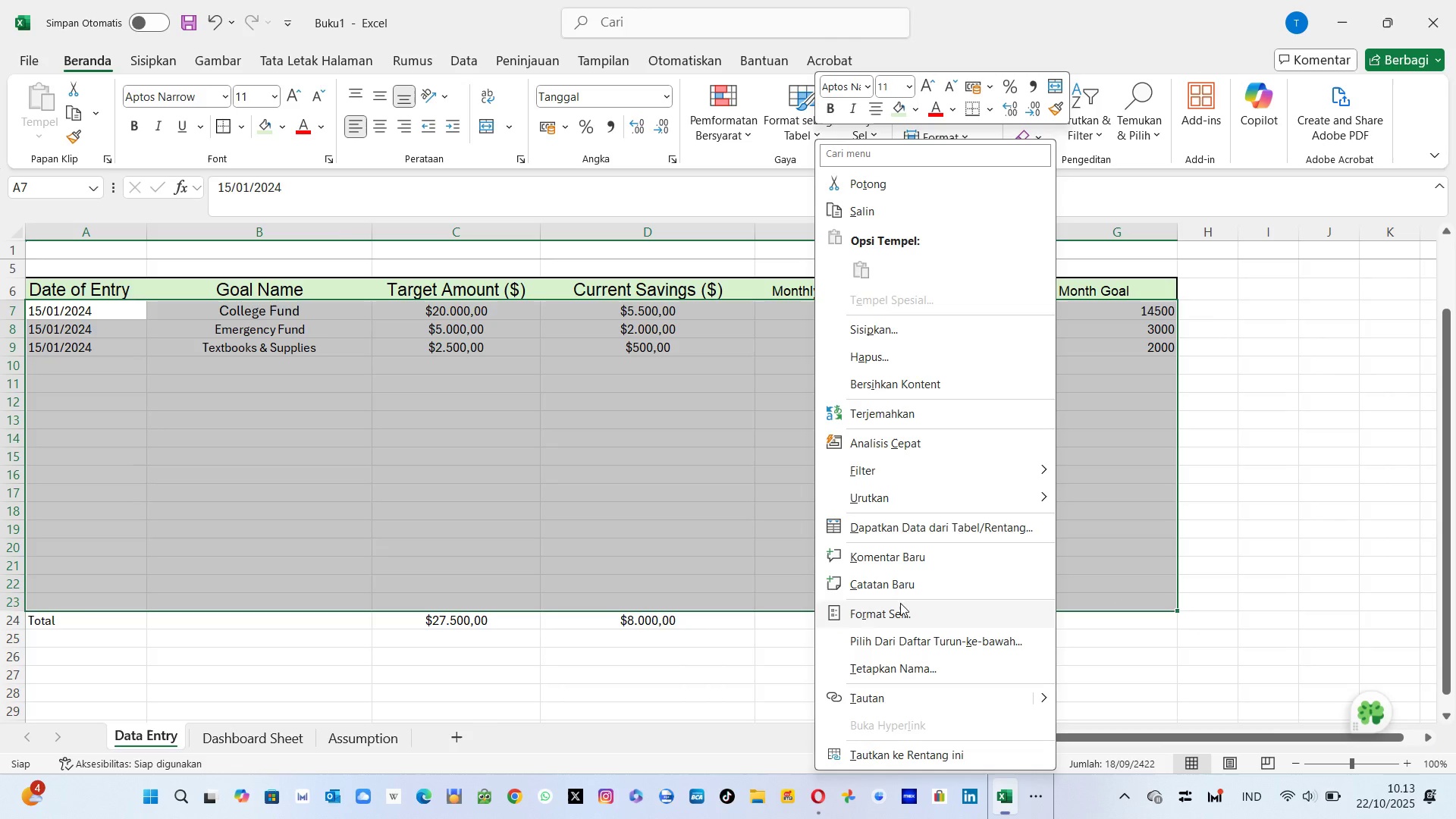 
left_click([631, 430])
 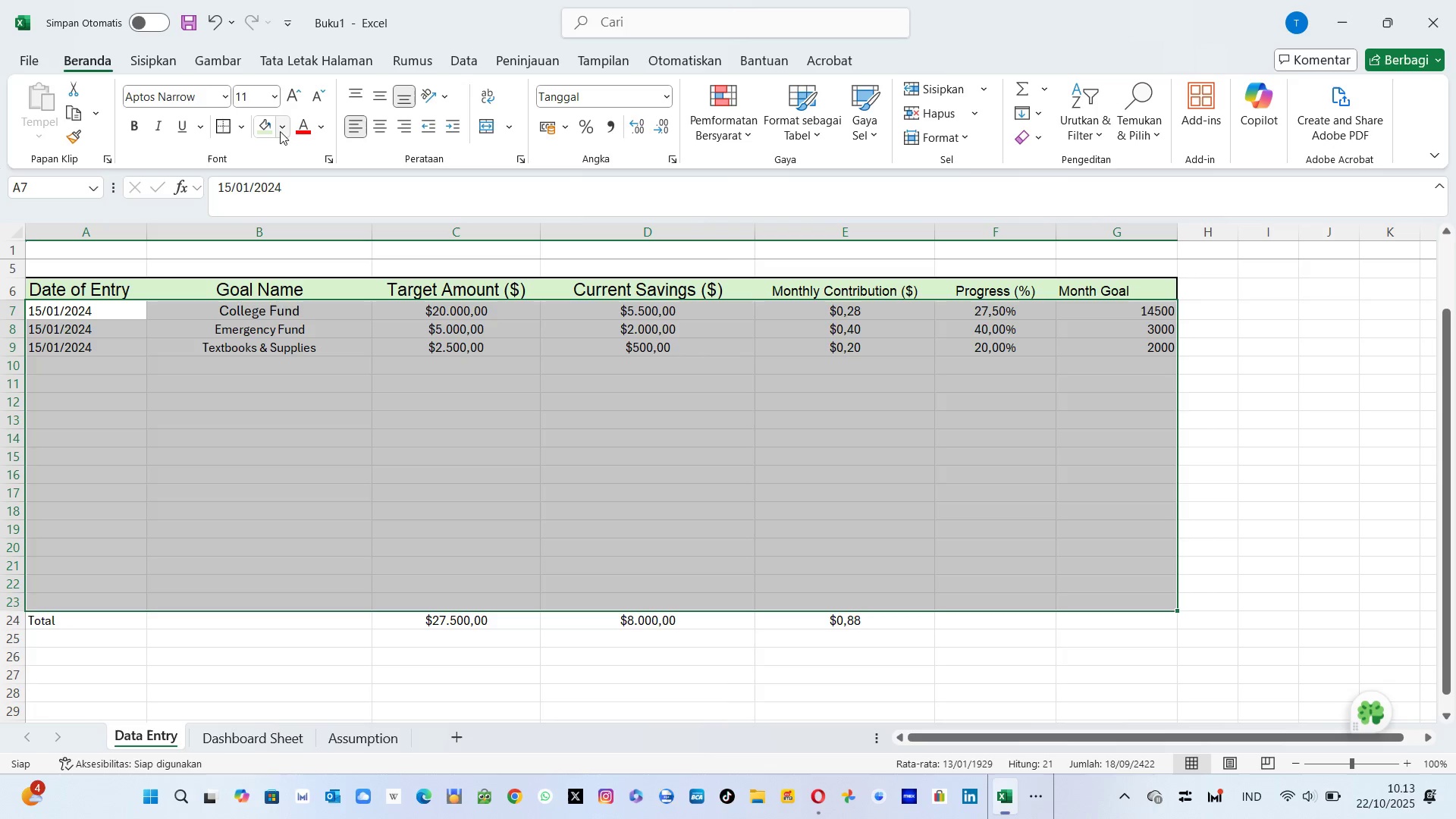 
left_click([277, 130])
 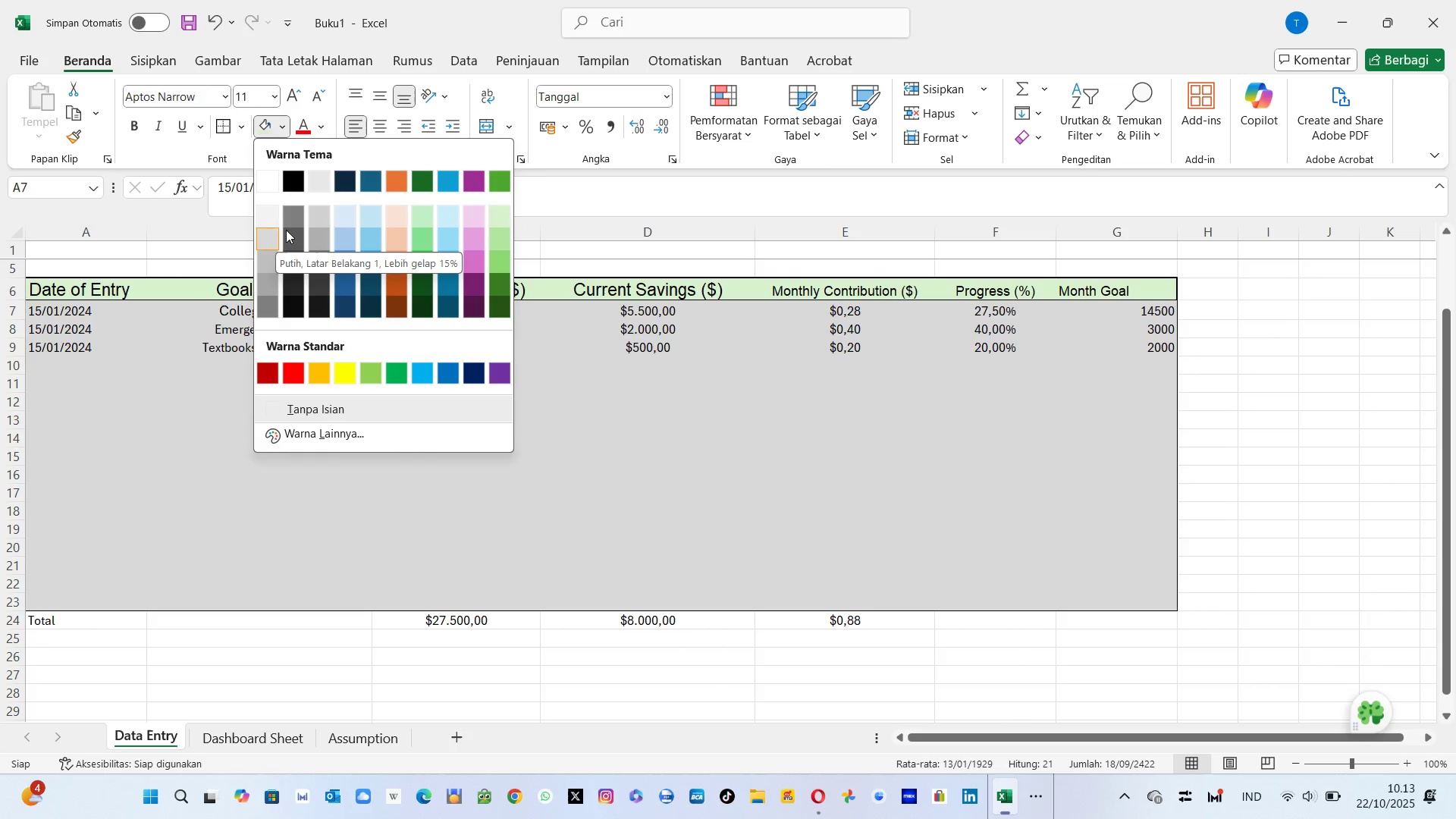 
wait(7.45)
 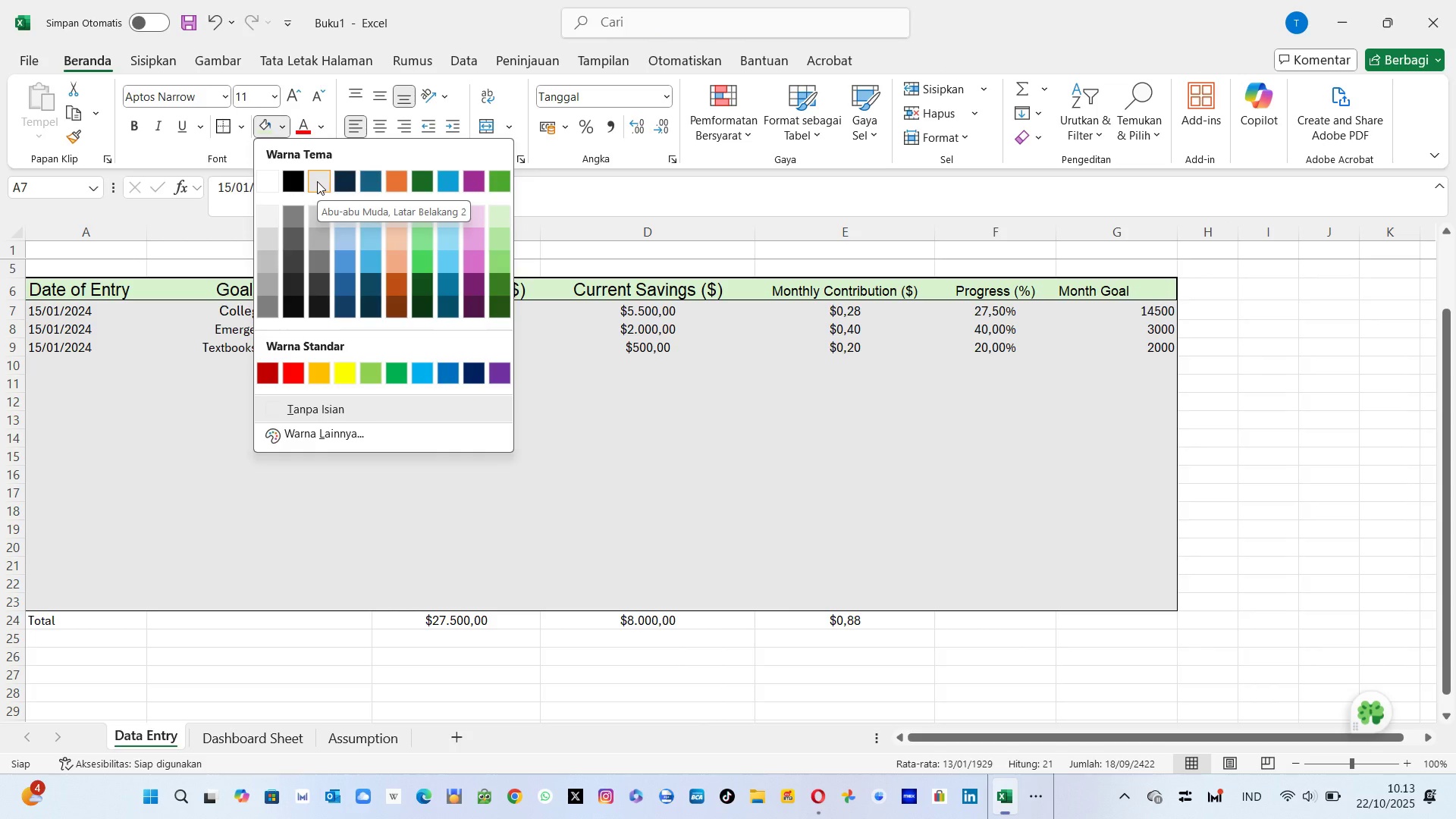 
left_click([322, 224])
 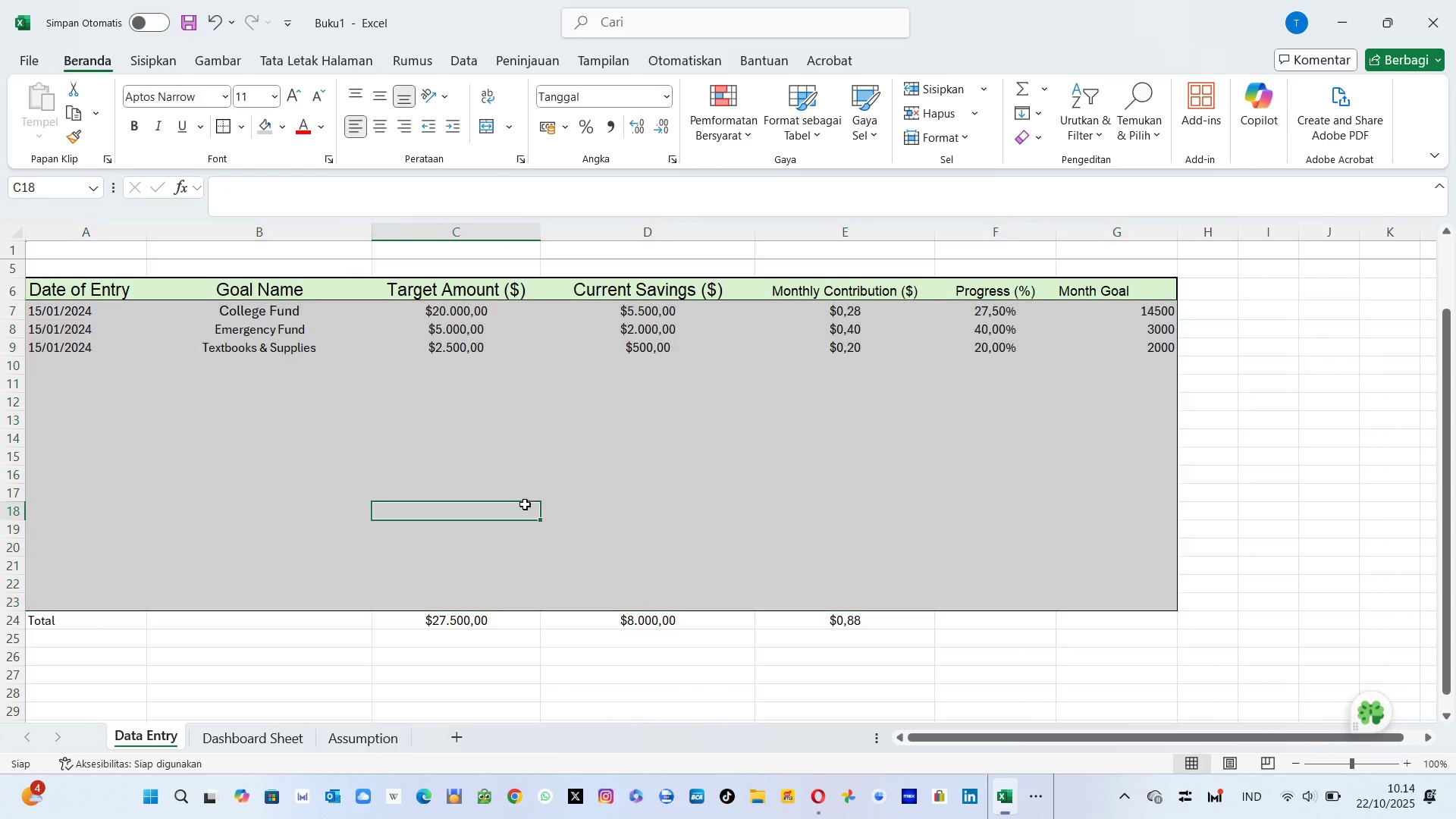 
left_click([525, 504])
 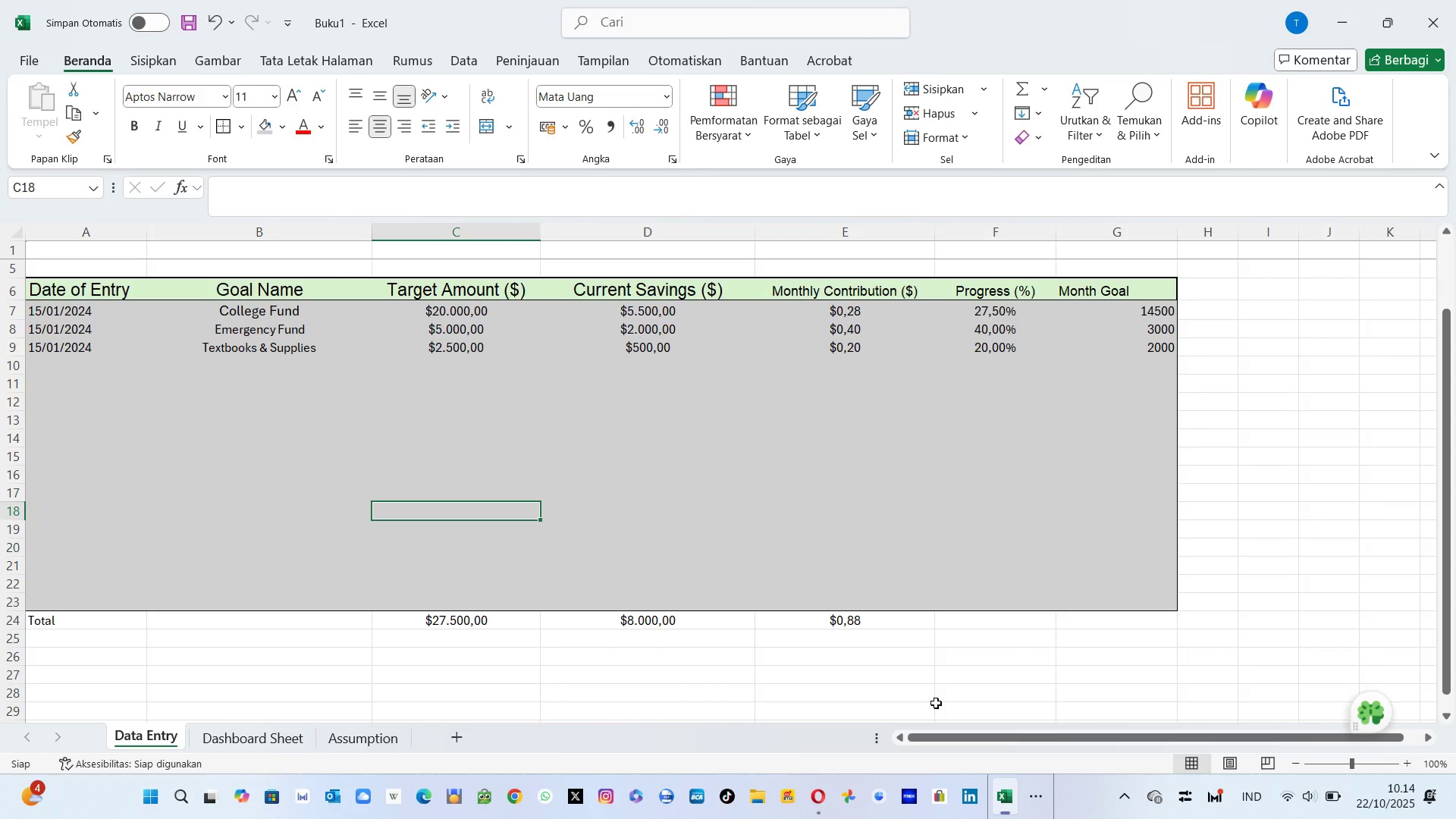 
left_click([936, 703])
 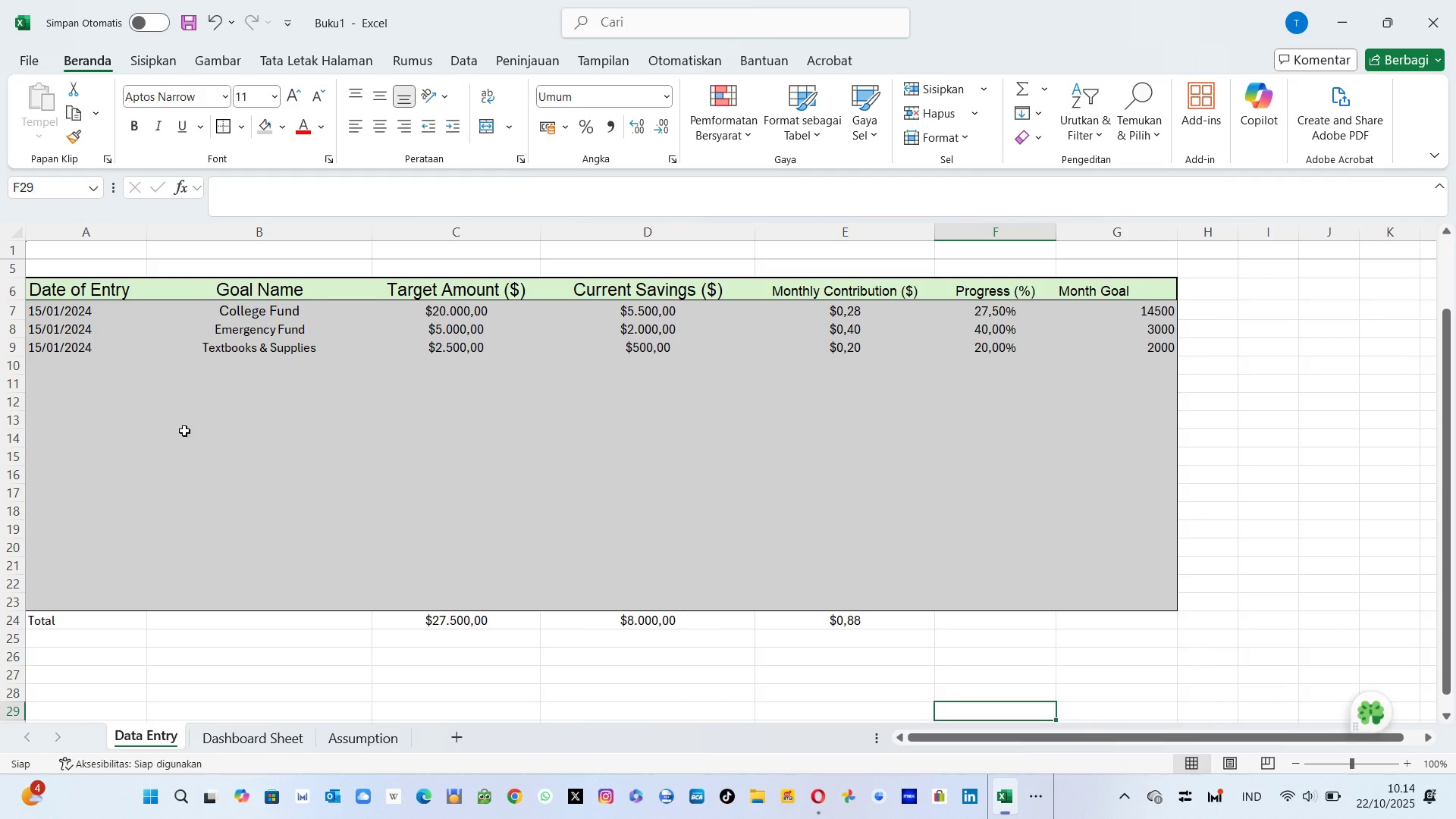 
left_click_drag(start_coordinate=[115, 300], to_coordinate=[134, 602])
 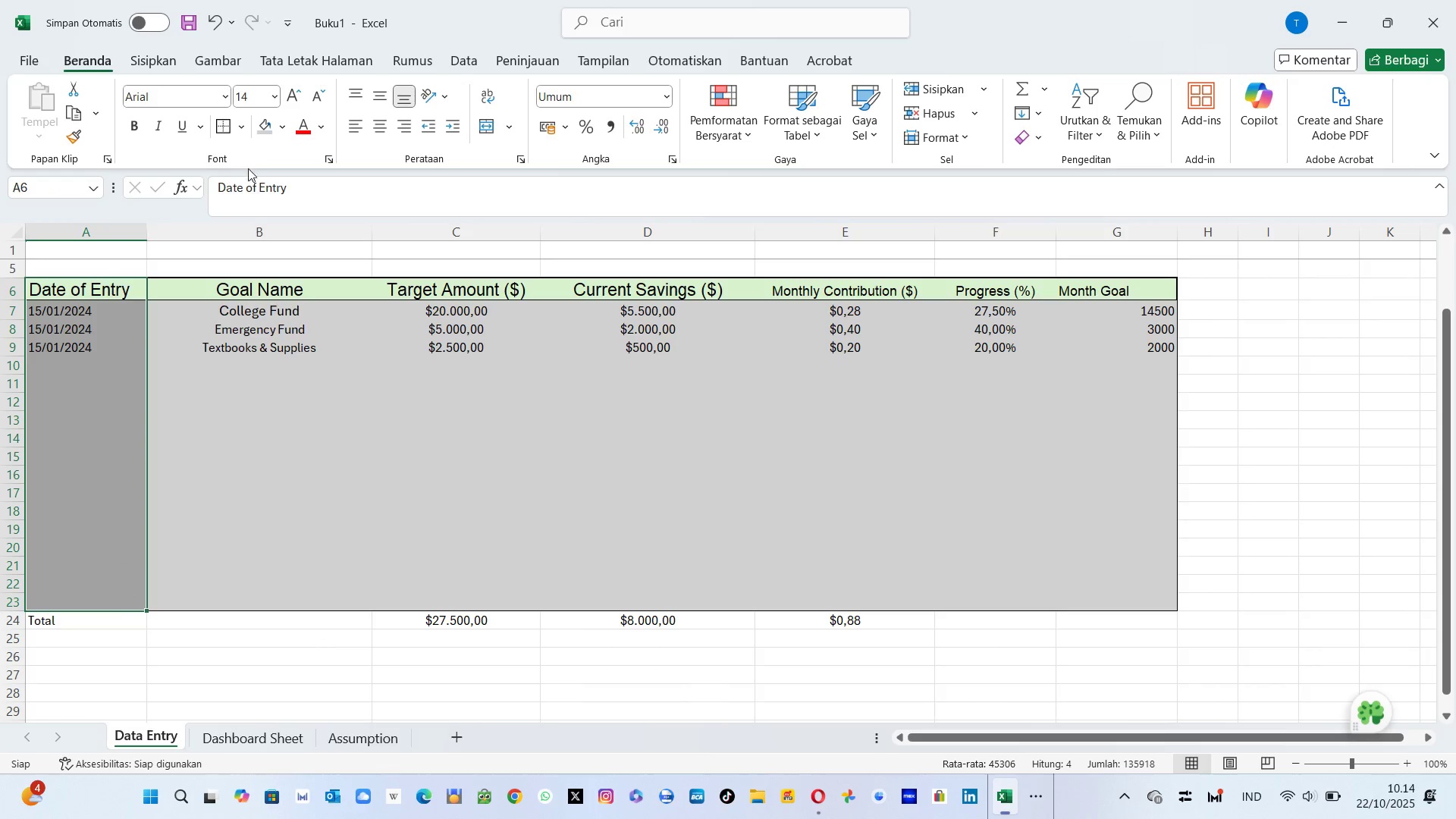 
left_click([237, 129])
 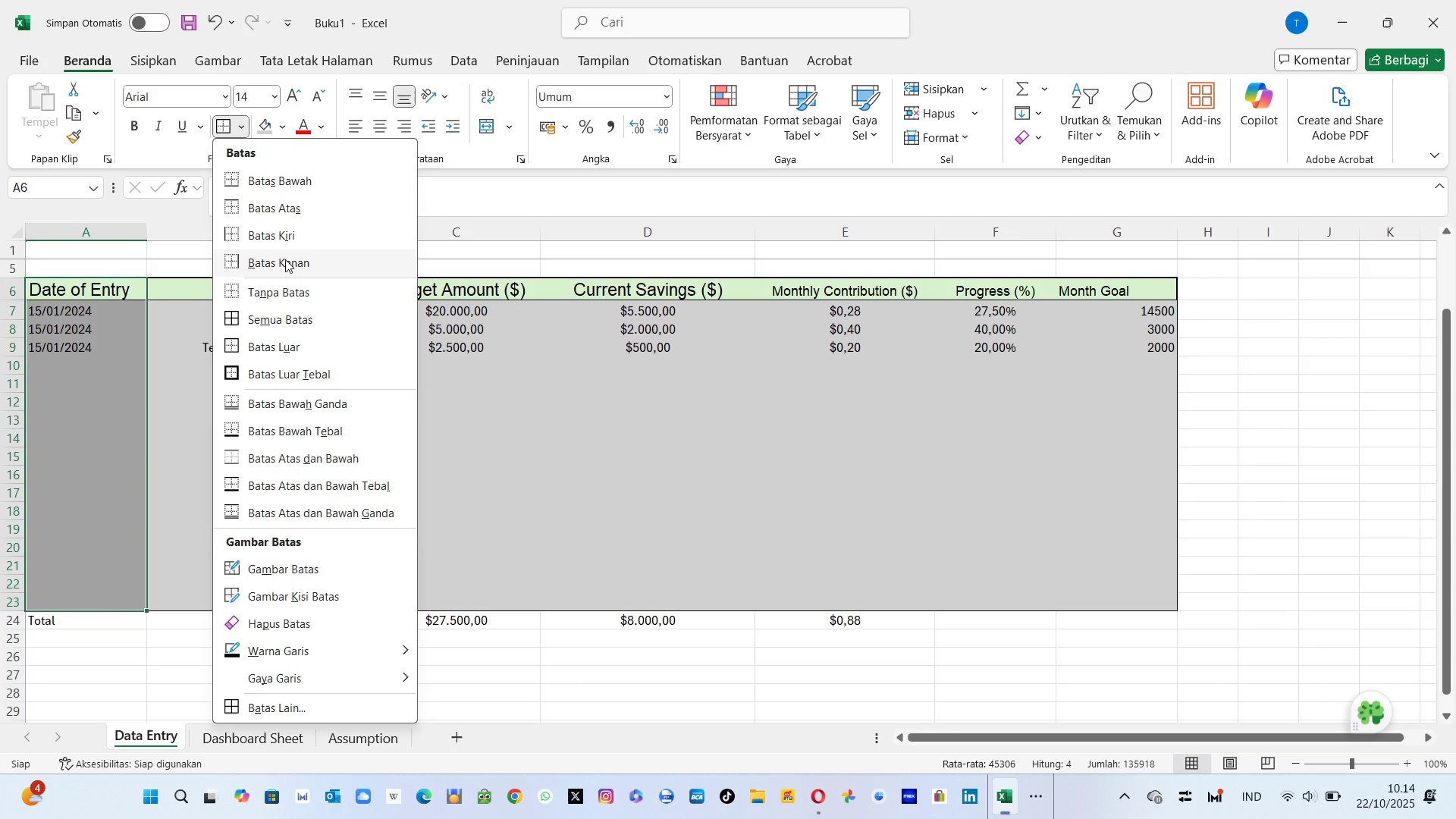 
left_click([285, 259])
 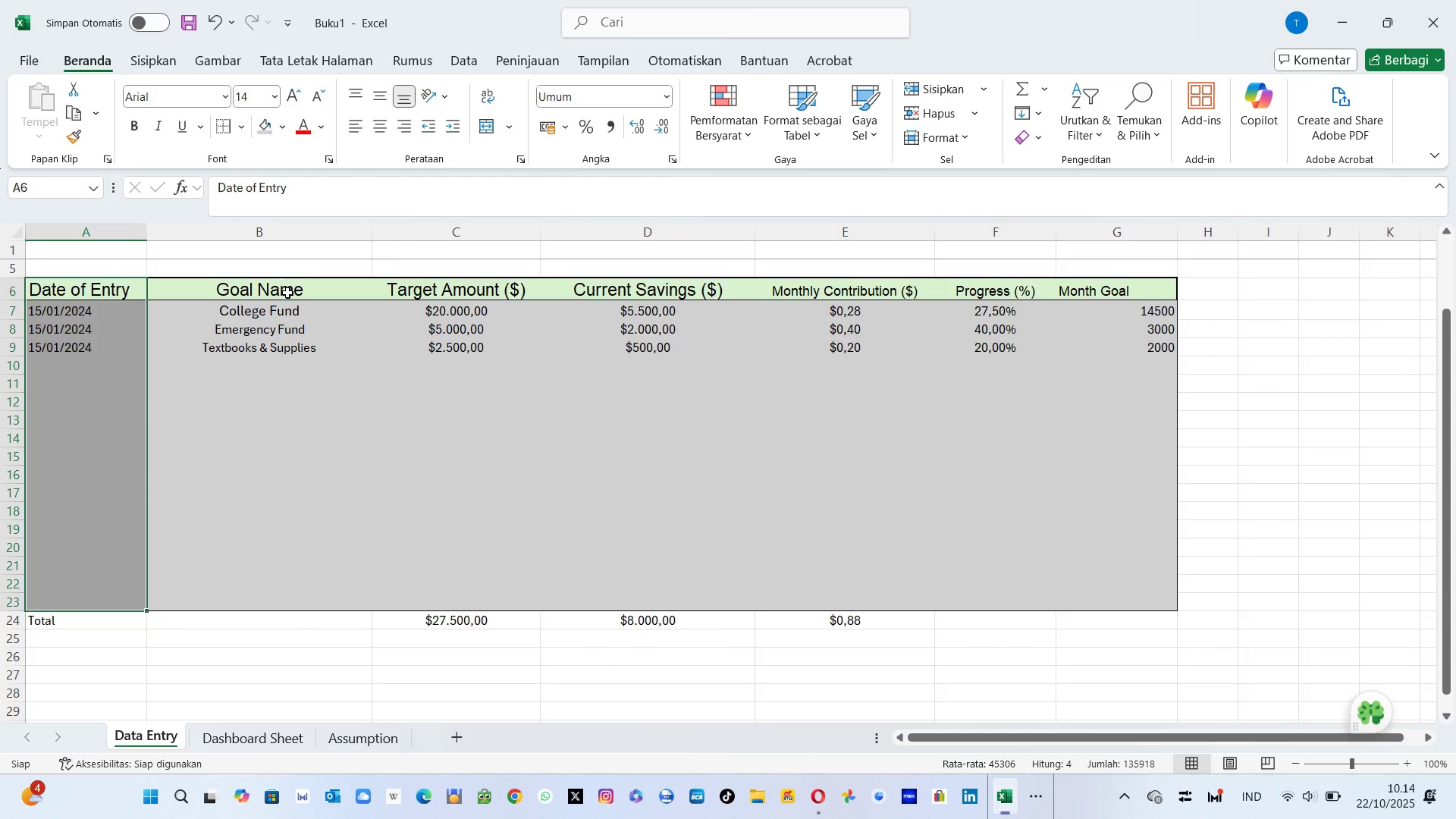 
left_click_drag(start_coordinate=[287, 293], to_coordinate=[307, 601])
 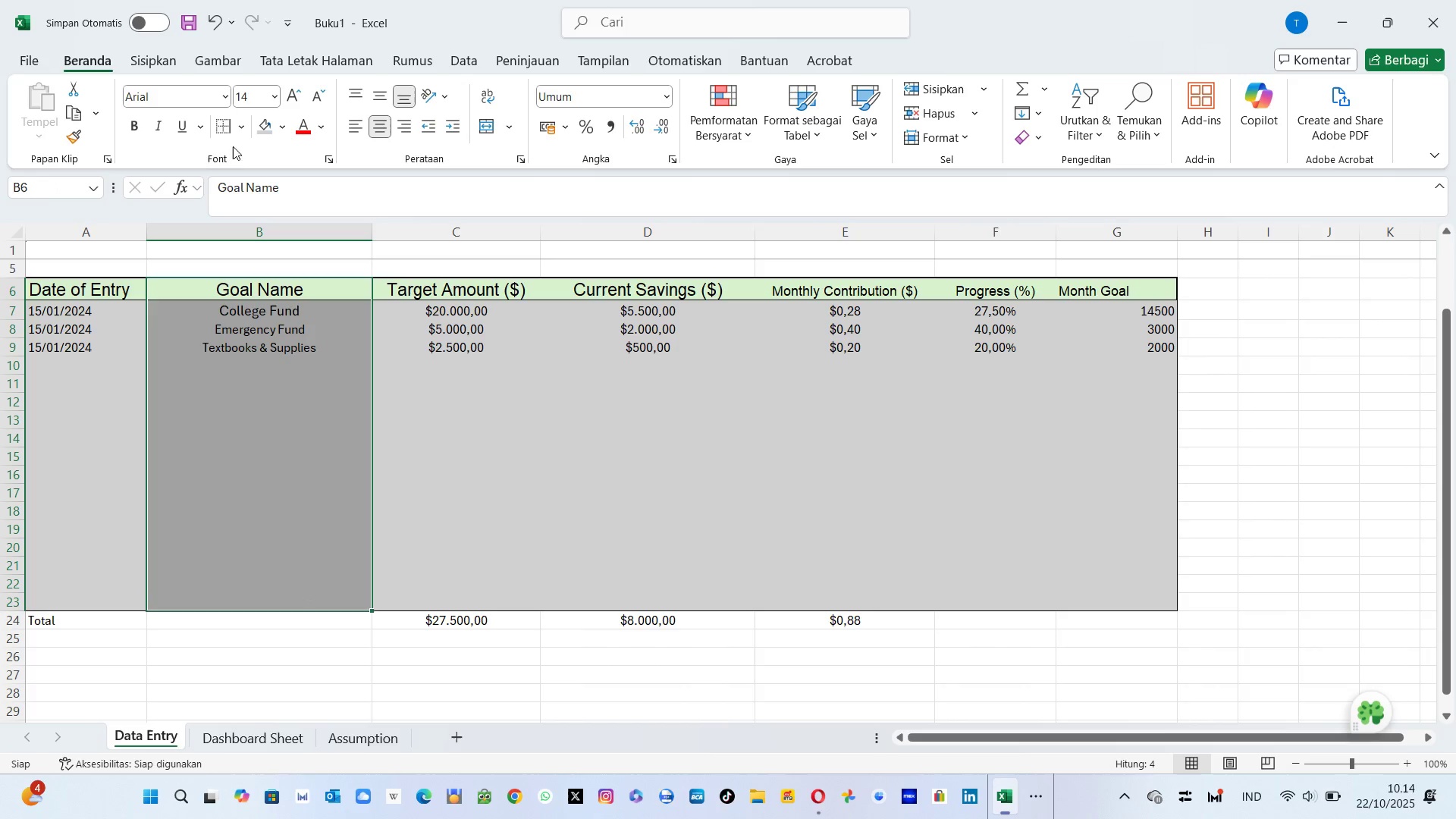 
left_click([221, 134])
 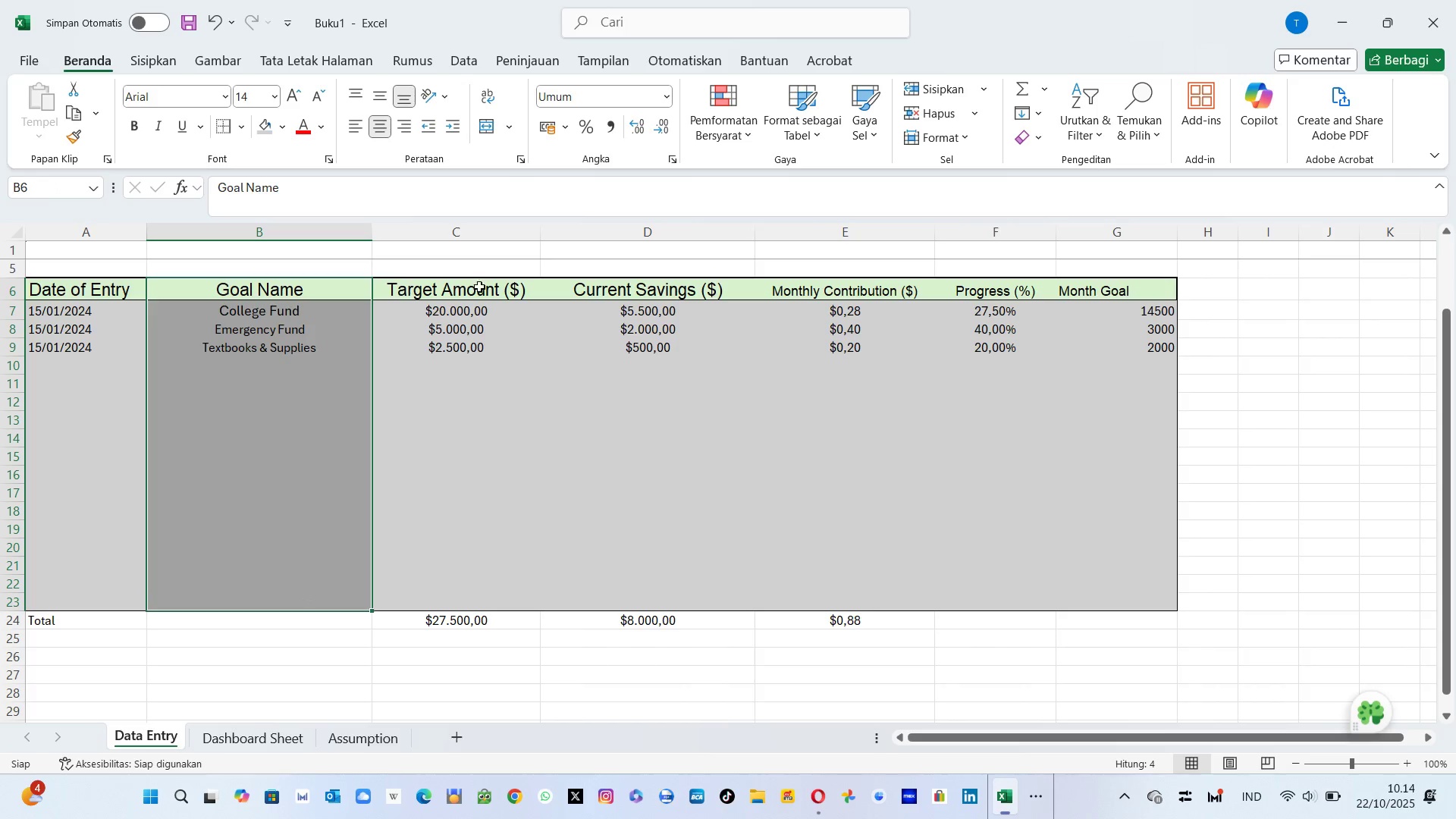 
left_click_drag(start_coordinate=[480, 289], to_coordinate=[507, 605])
 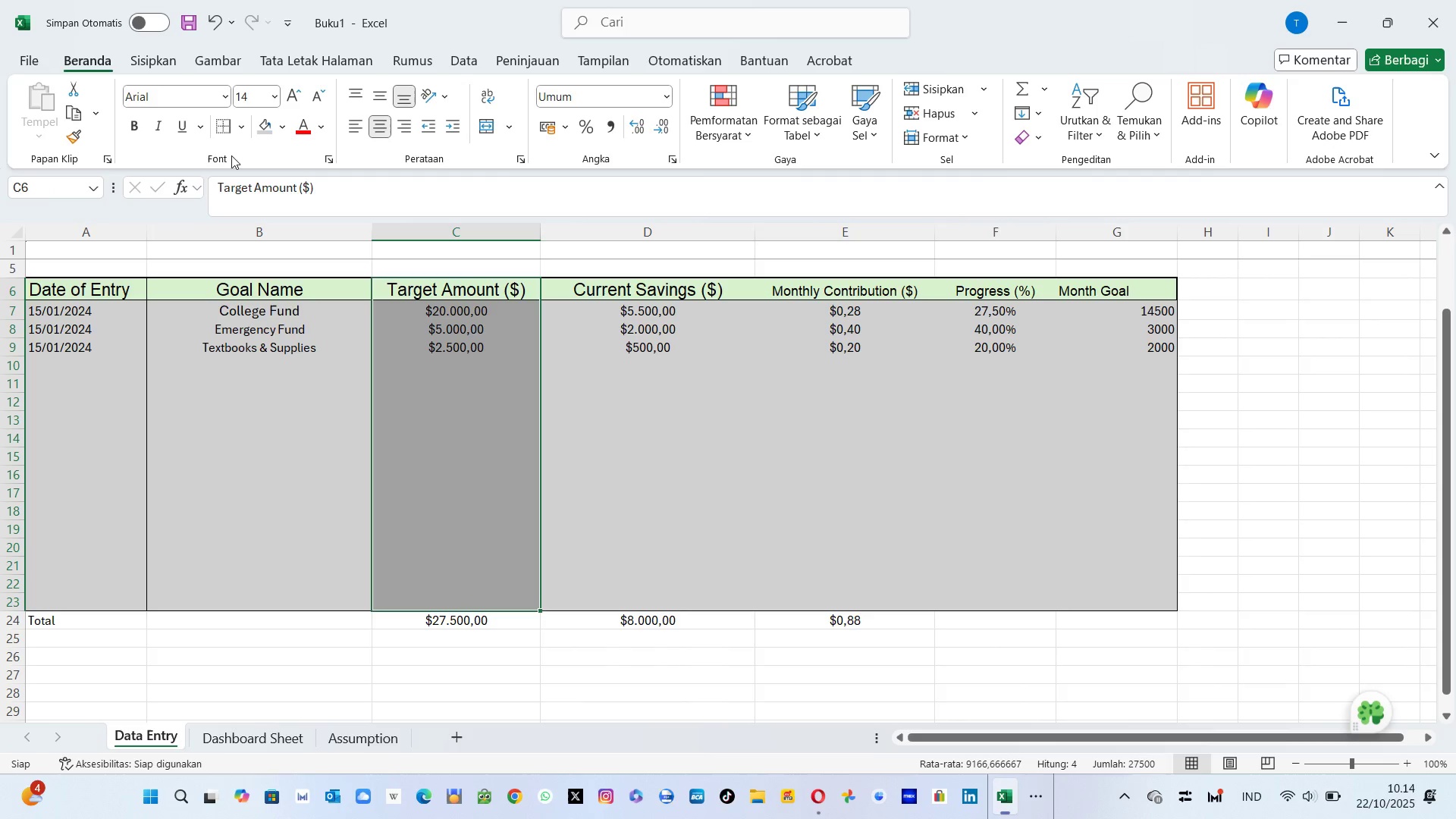 
left_click([222, 131])
 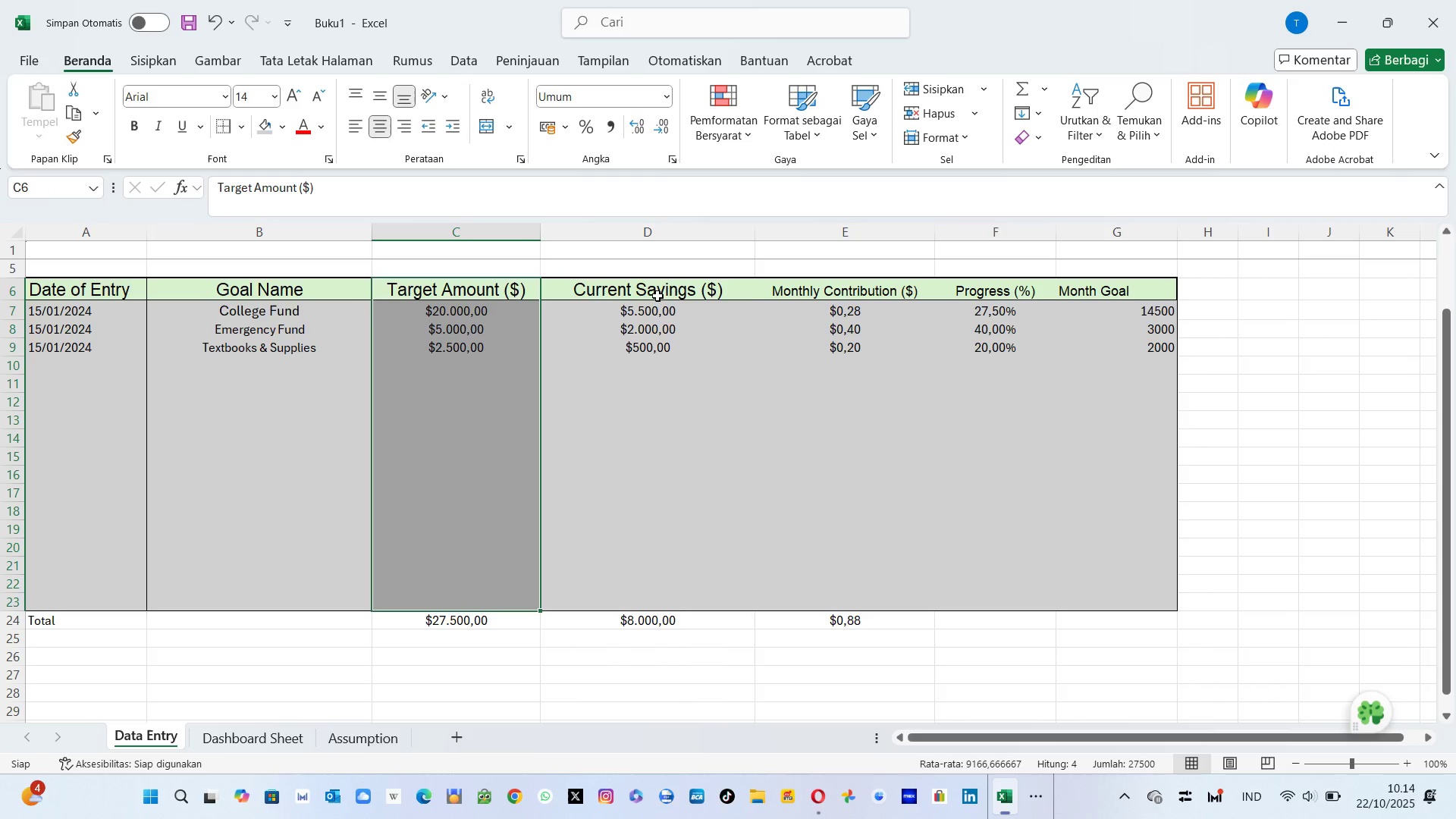 
left_click_drag(start_coordinate=[659, 295], to_coordinate=[688, 609])
 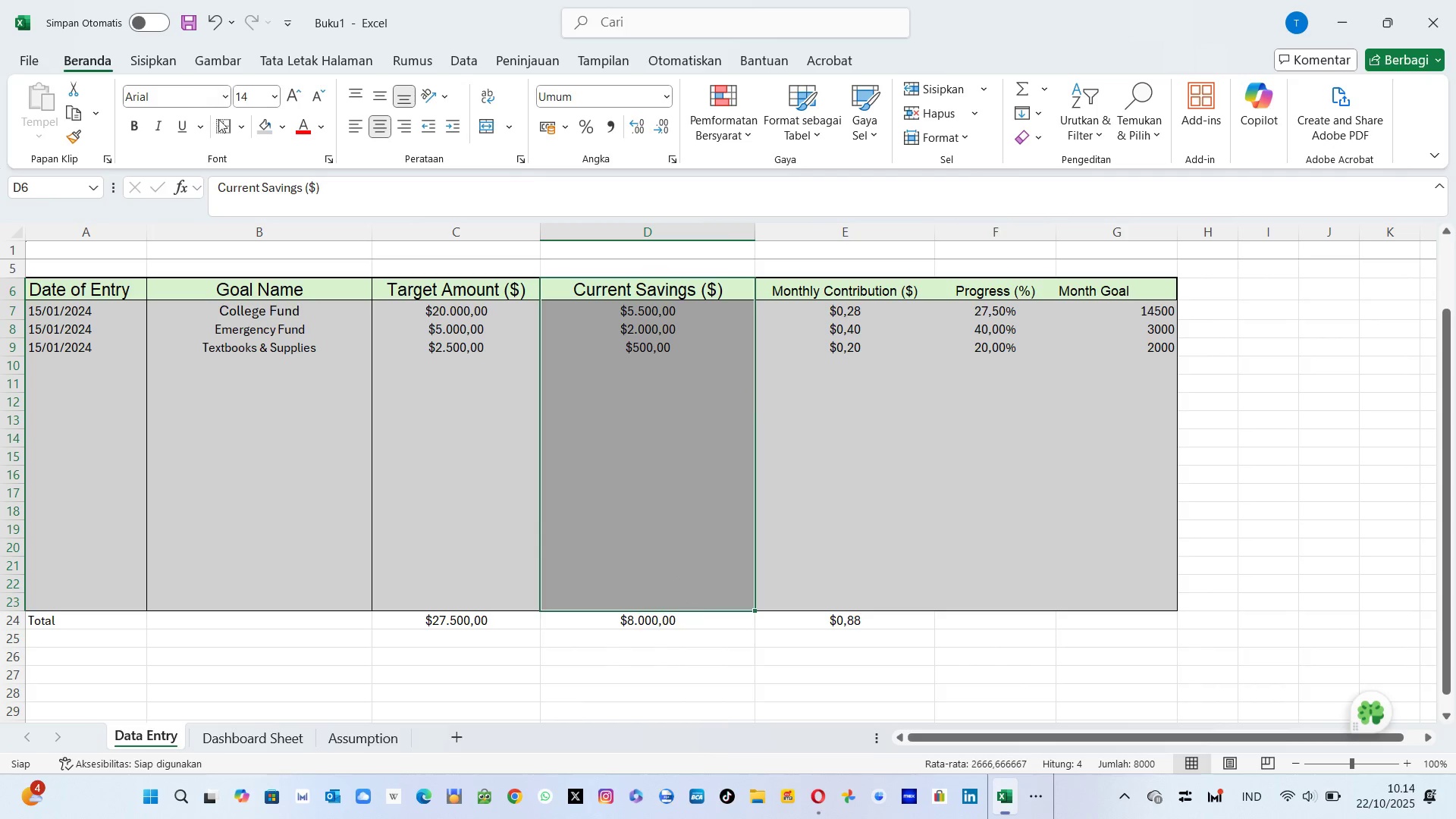 
left_click([223, 127])
 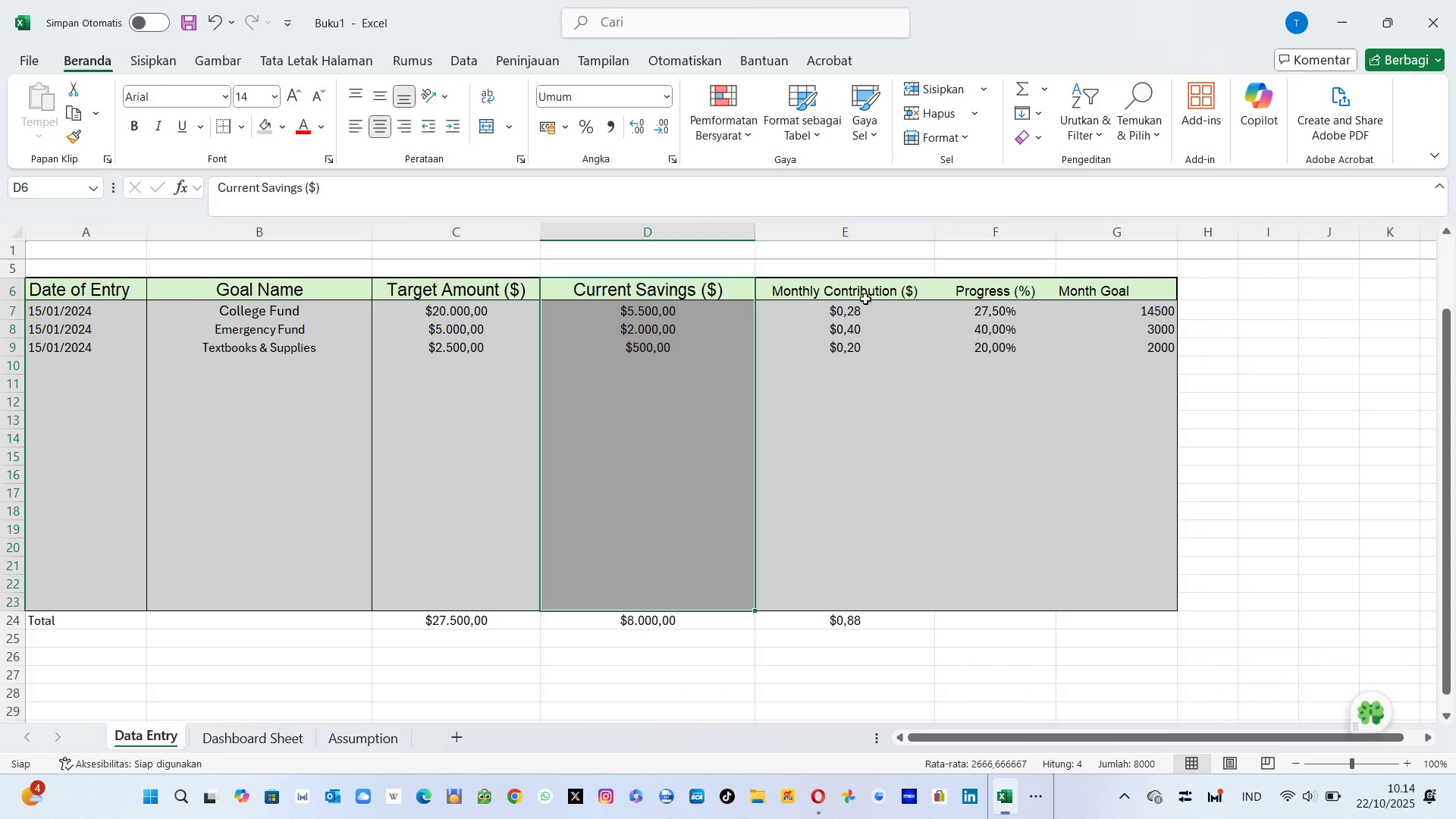 
left_click_drag(start_coordinate=[868, 295], to_coordinate=[903, 622])
 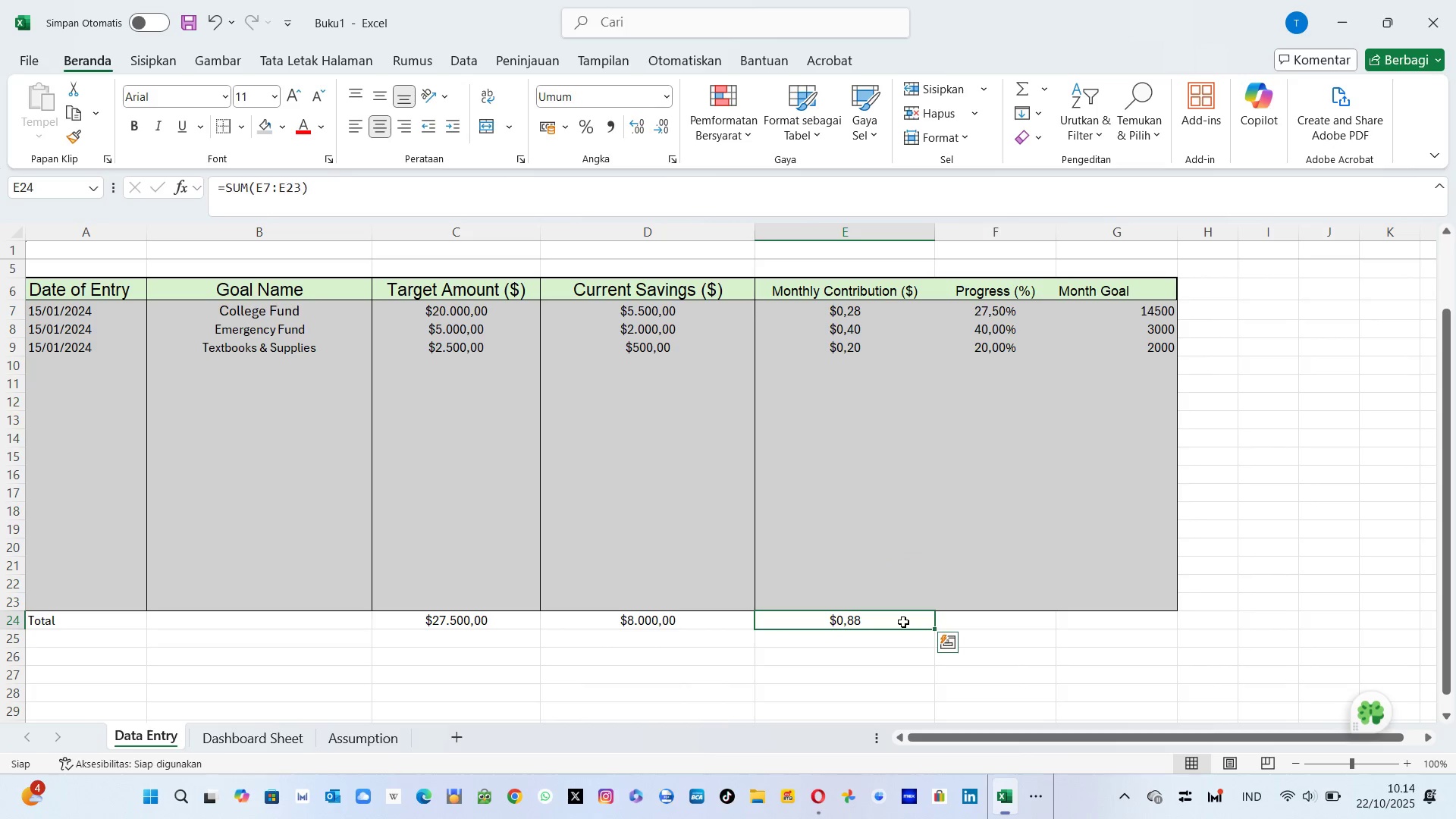 
left_click([903, 622])
 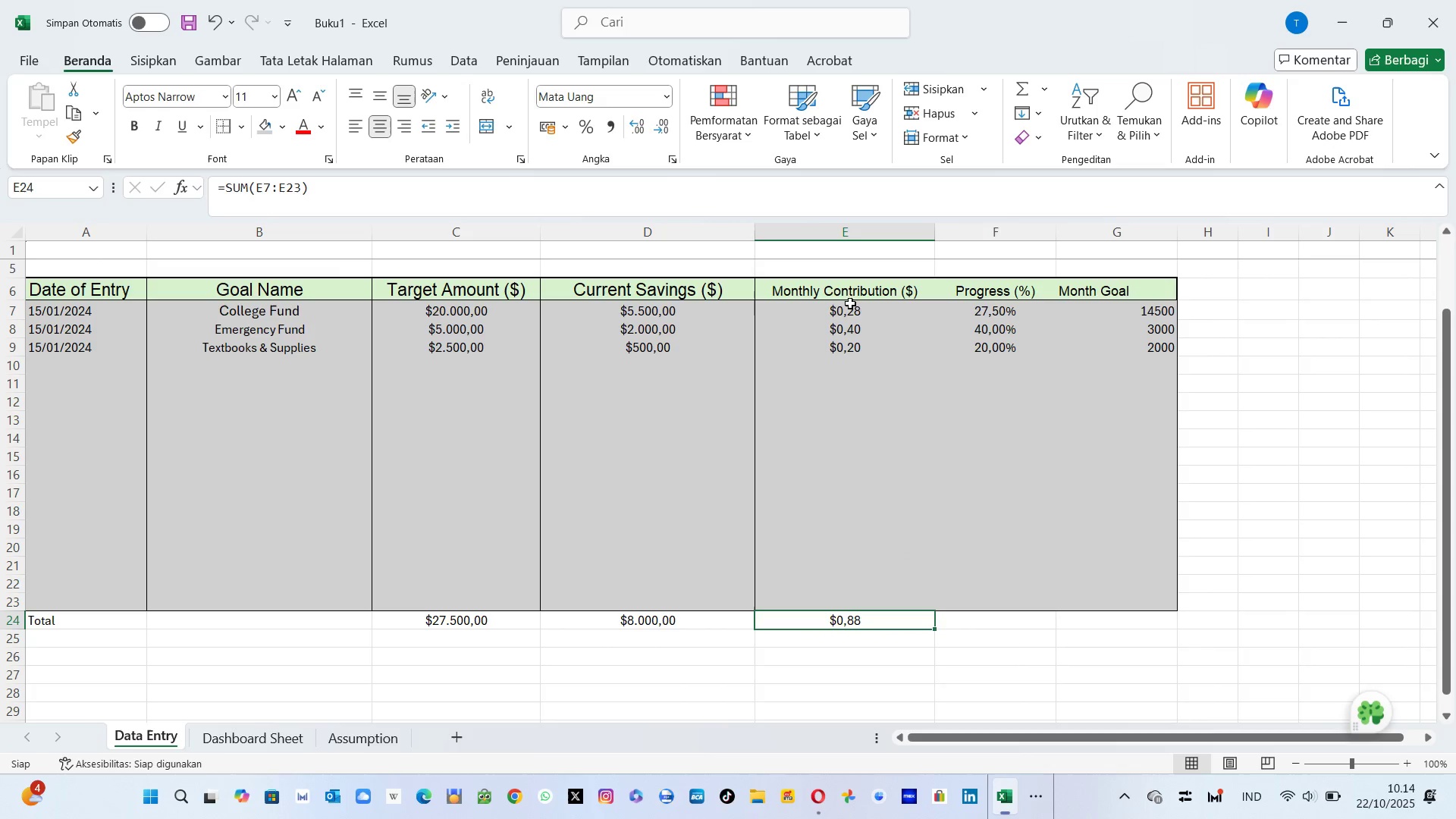 
left_click_drag(start_coordinate=[850, 290], to_coordinate=[883, 603])
 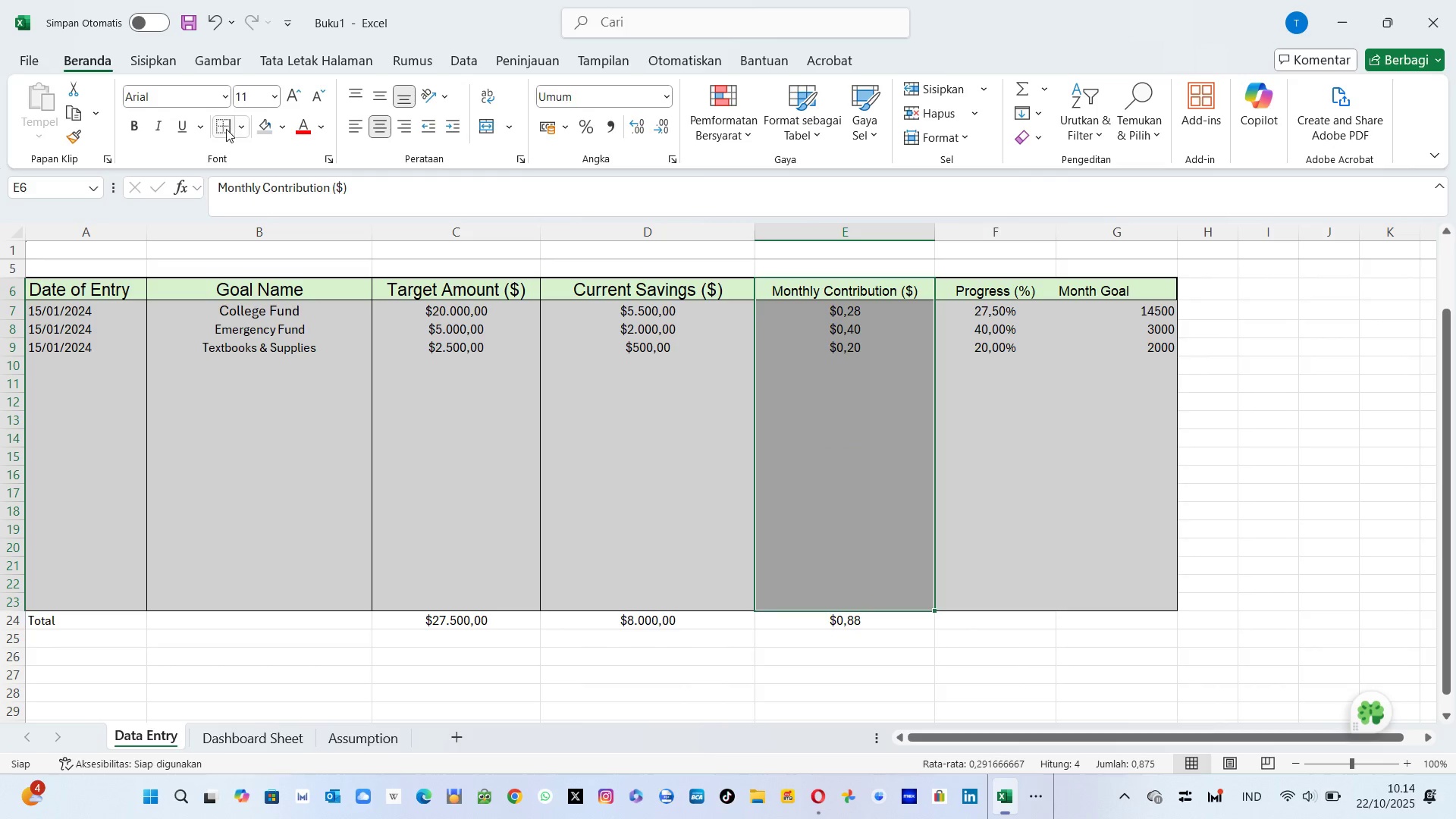 
left_click([226, 129])
 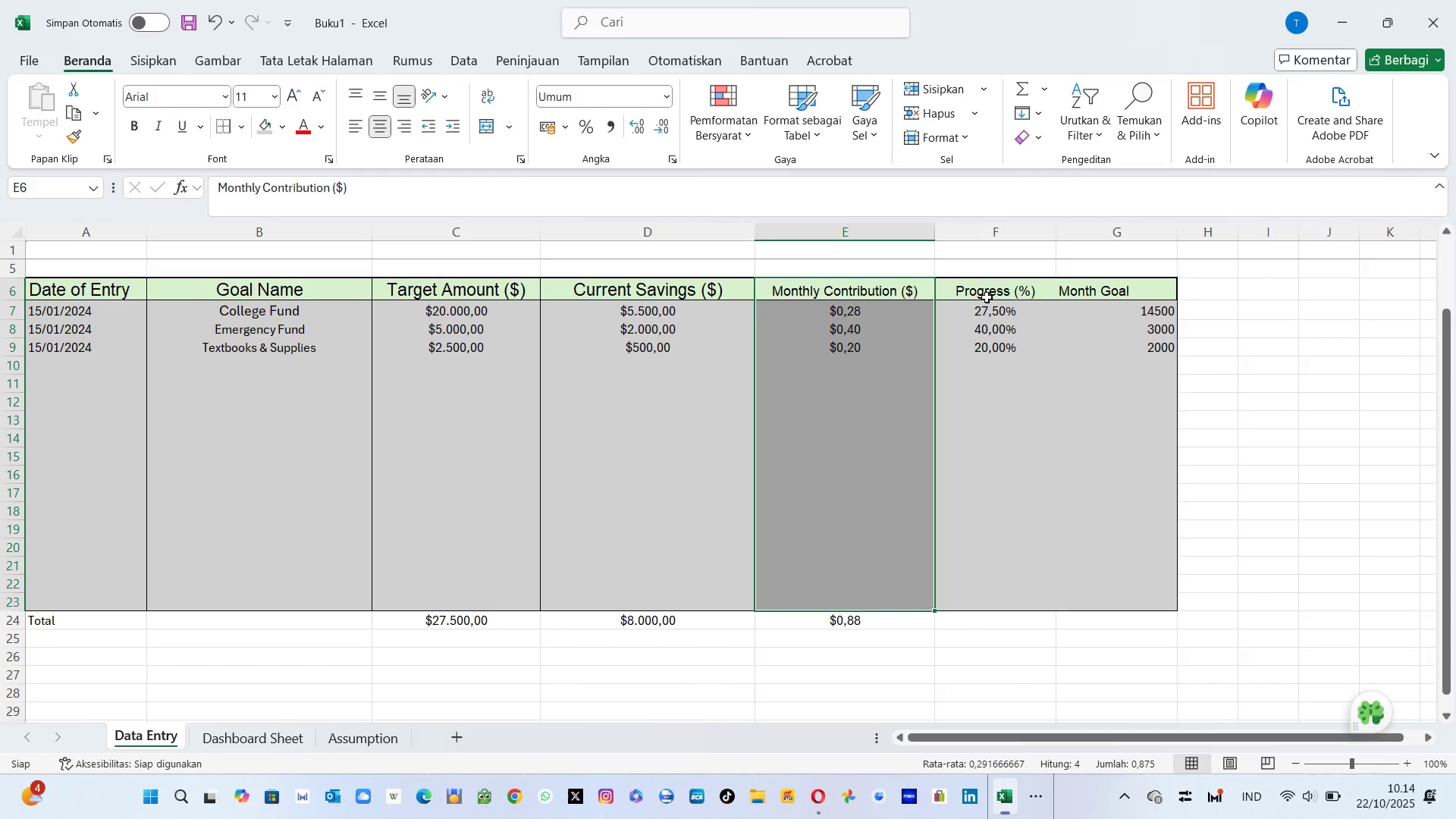 
left_click_drag(start_coordinate=[990, 294], to_coordinate=[1012, 597])
 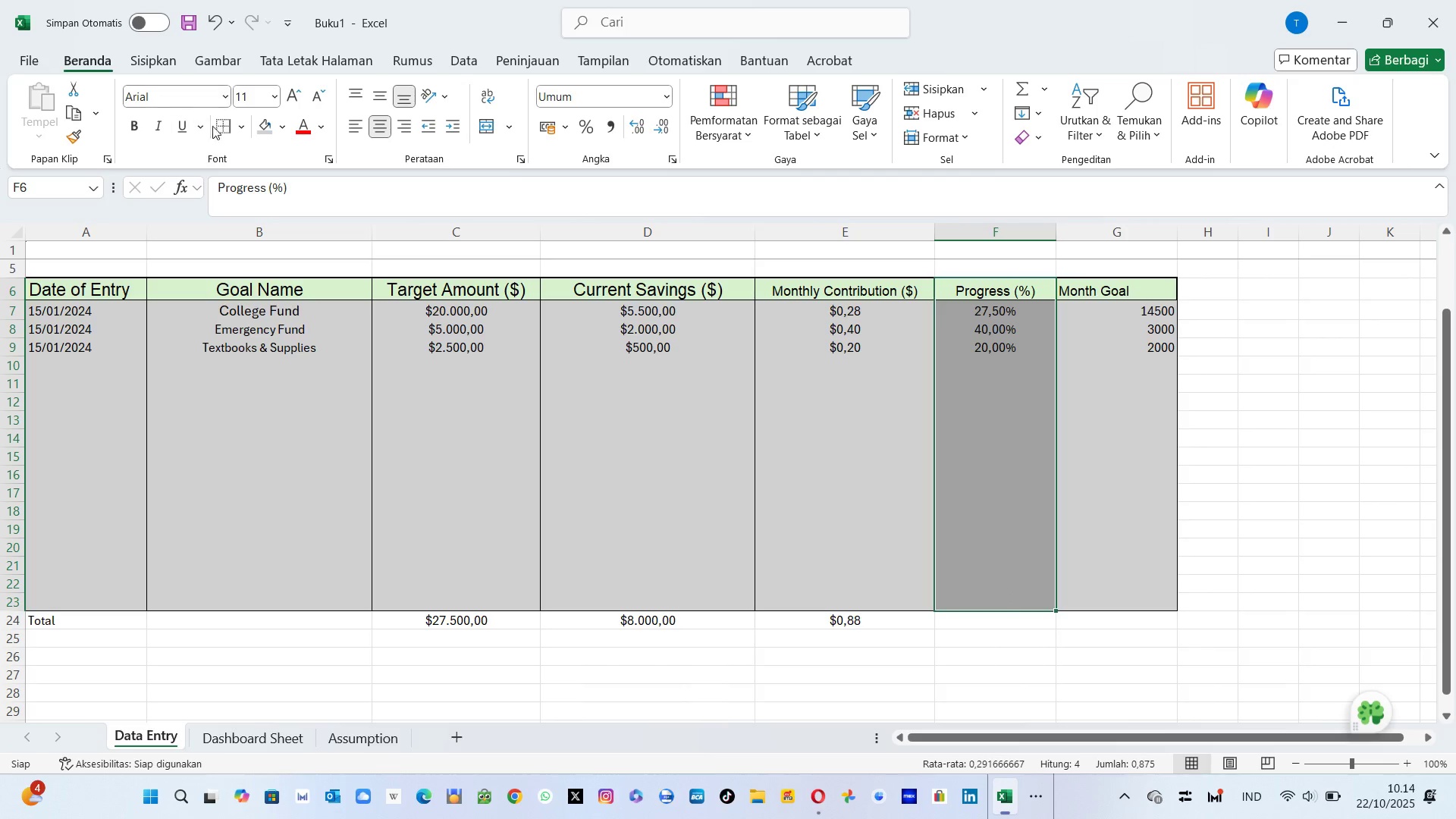 
left_click([220, 128])
 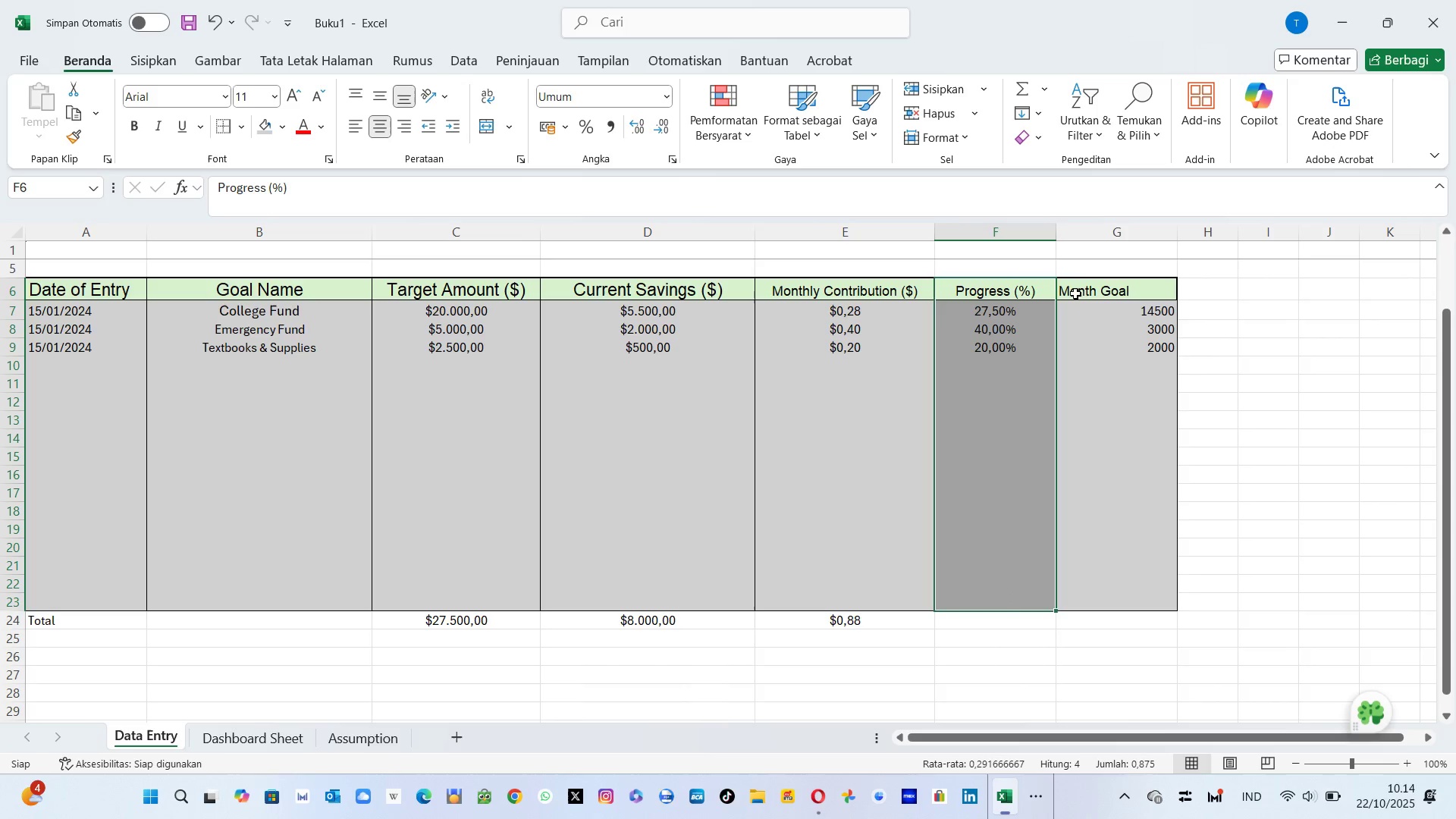 
left_click_drag(start_coordinate=[1084, 300], to_coordinate=[1144, 596])
 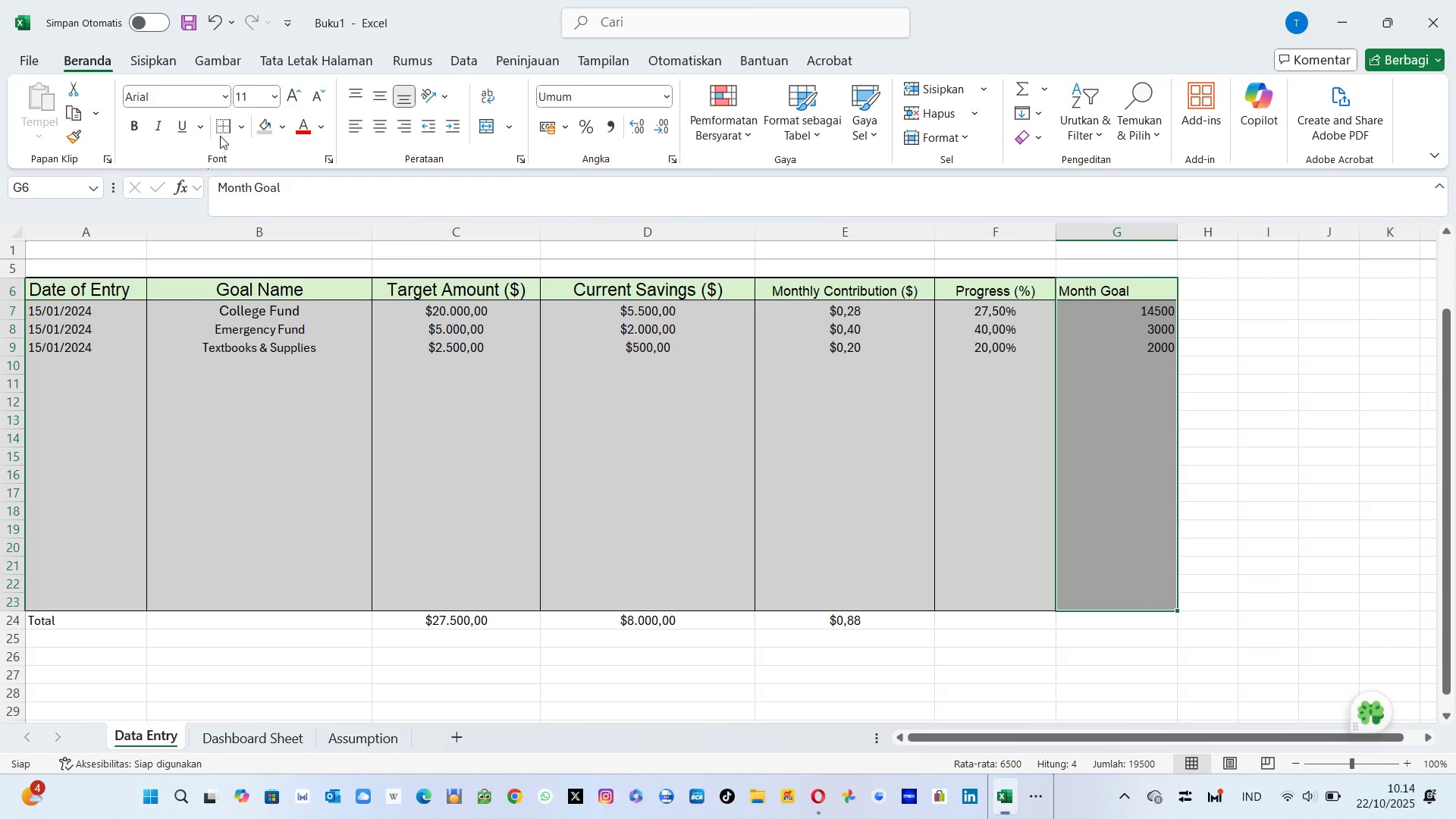 
left_click([224, 132])
 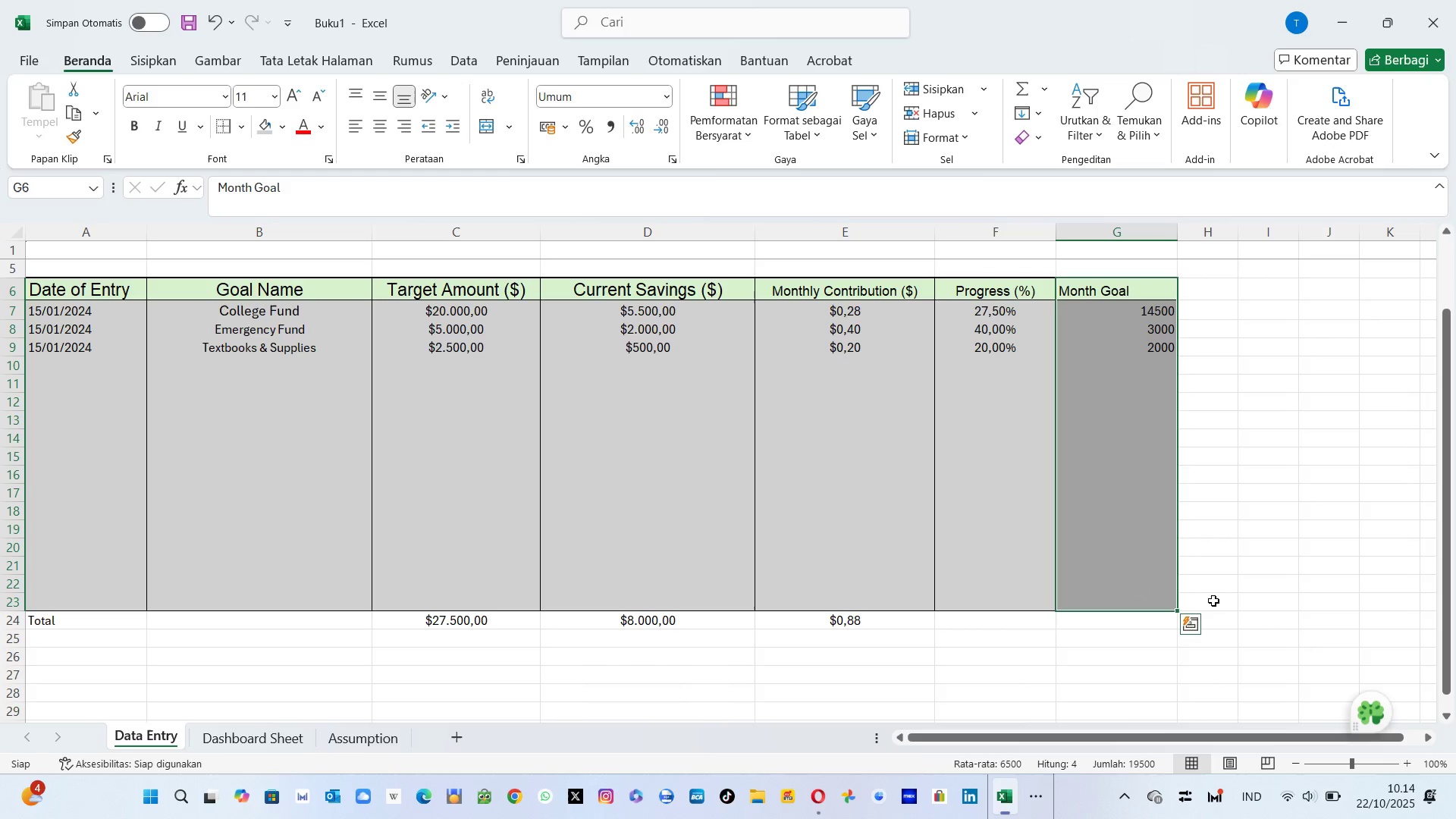 
left_click([1242, 602])
 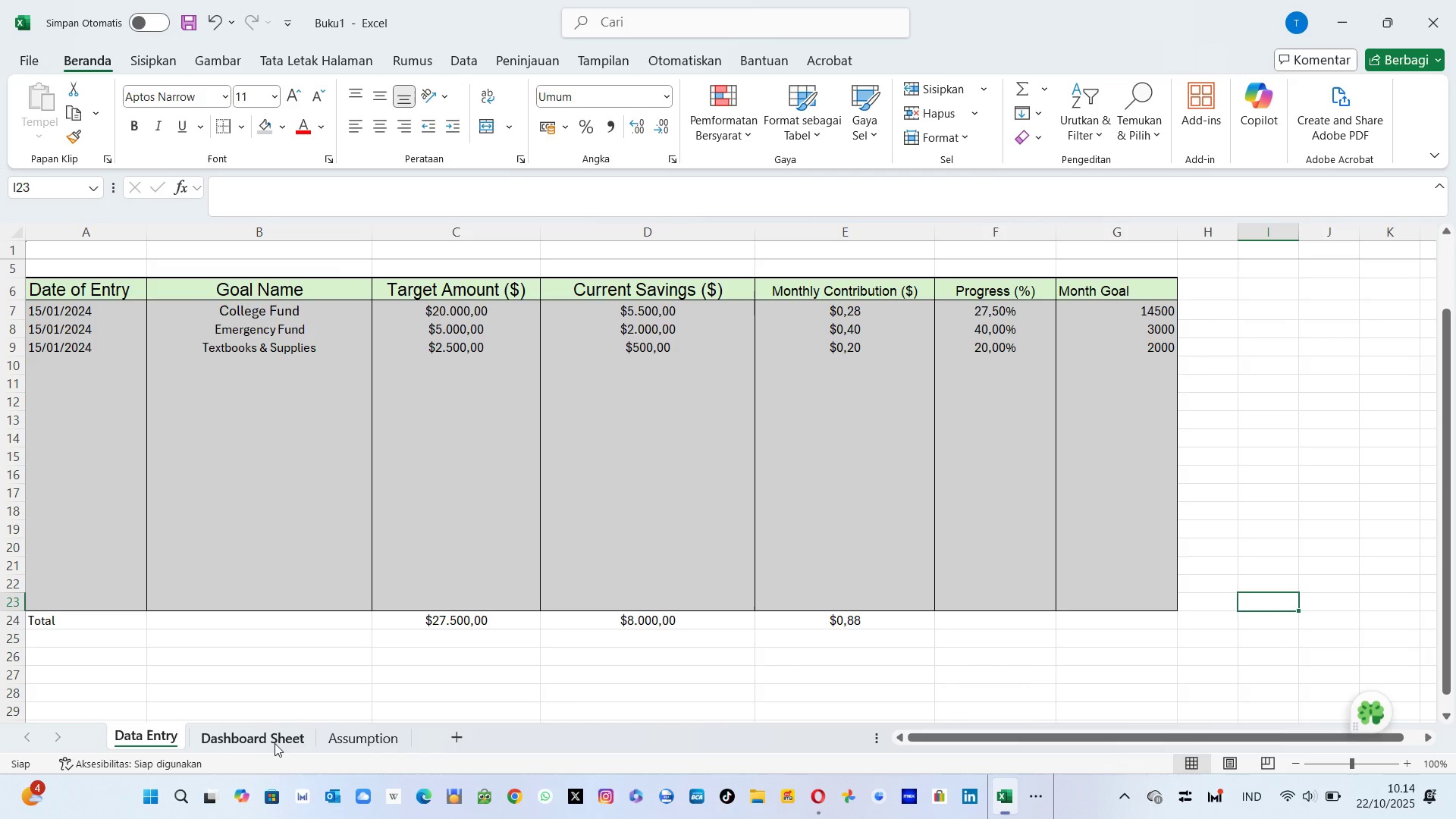 
left_click([275, 743])
 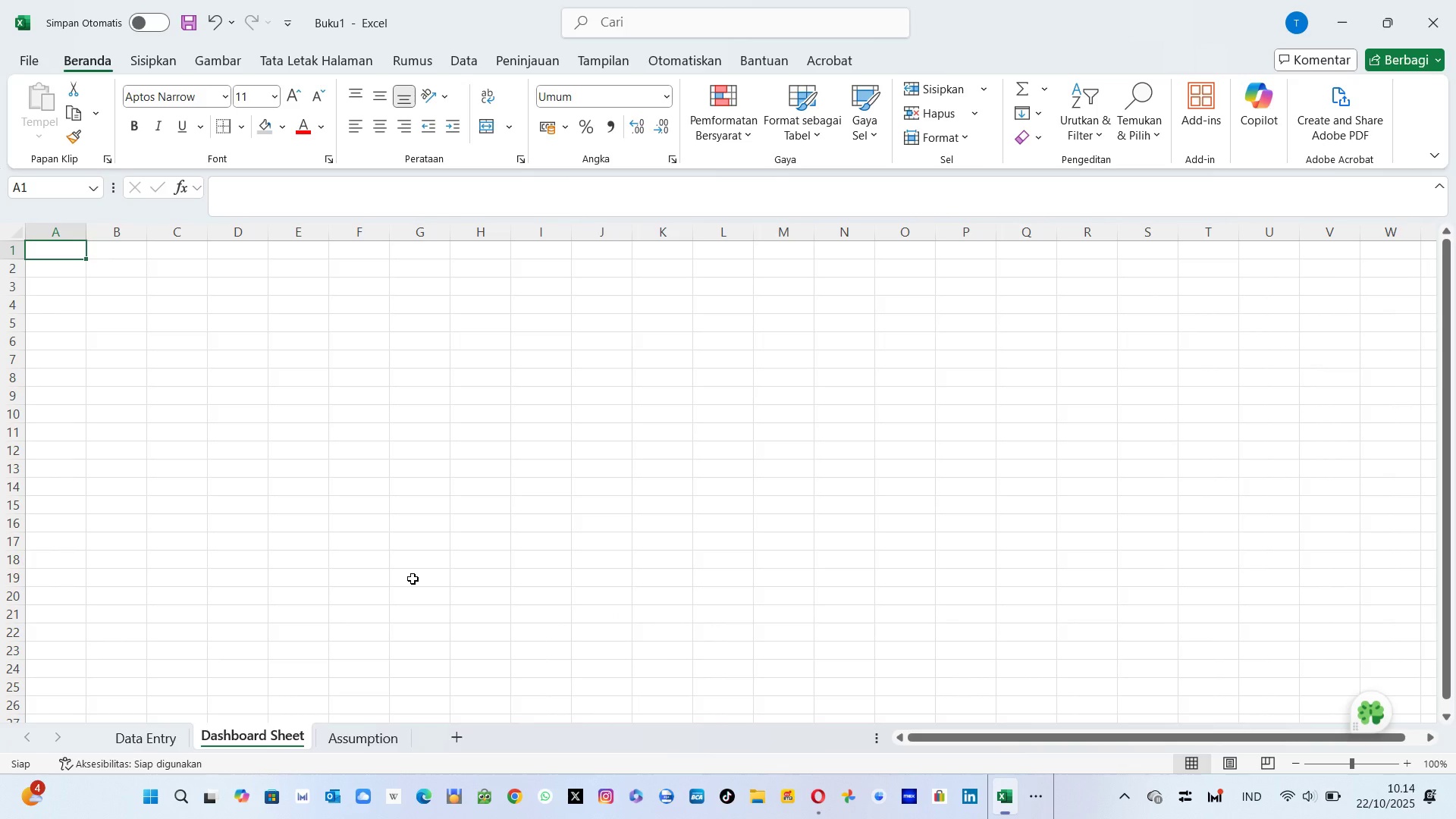 
wait(10.4)
 